 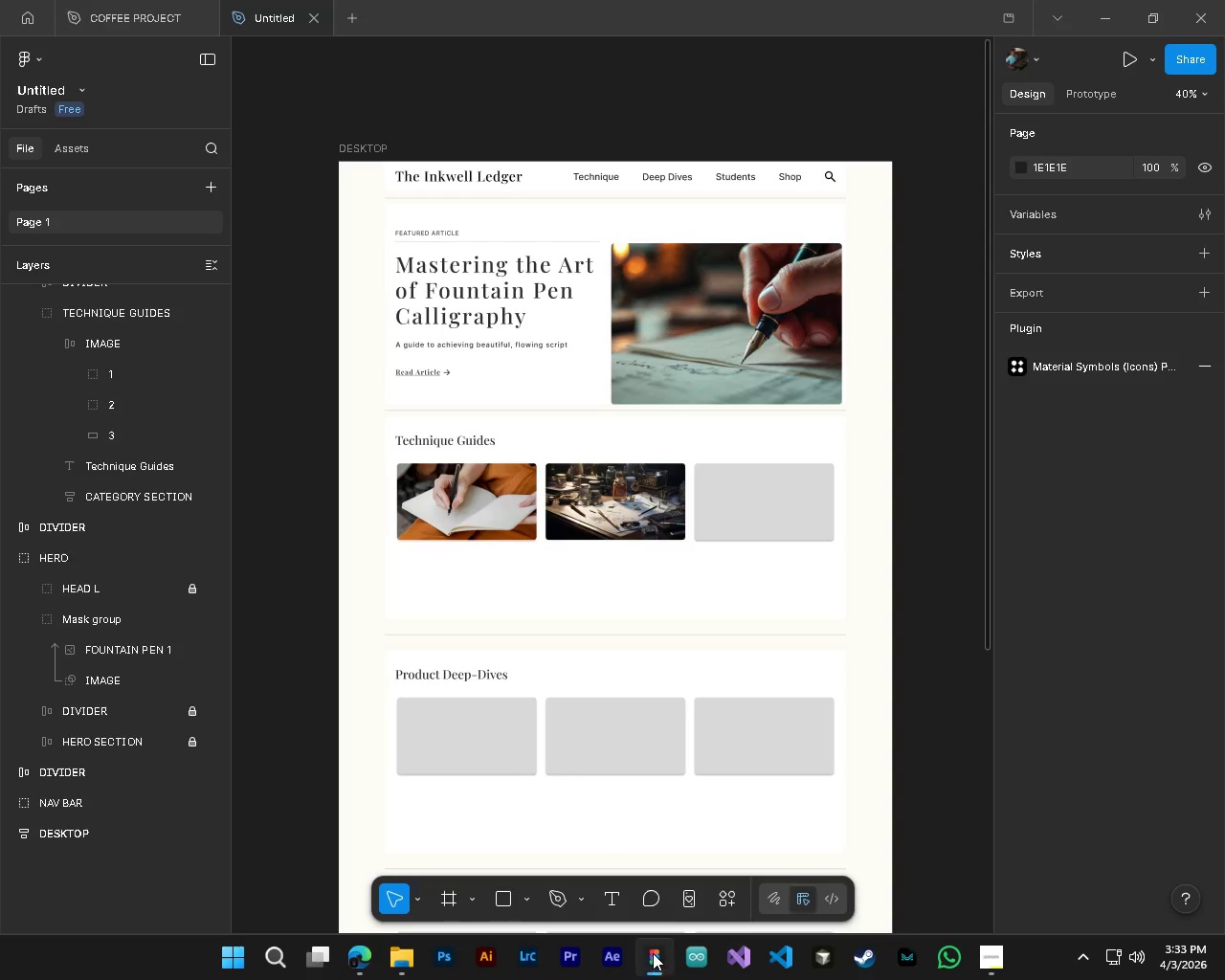 
key(Control+ControlLeft)
 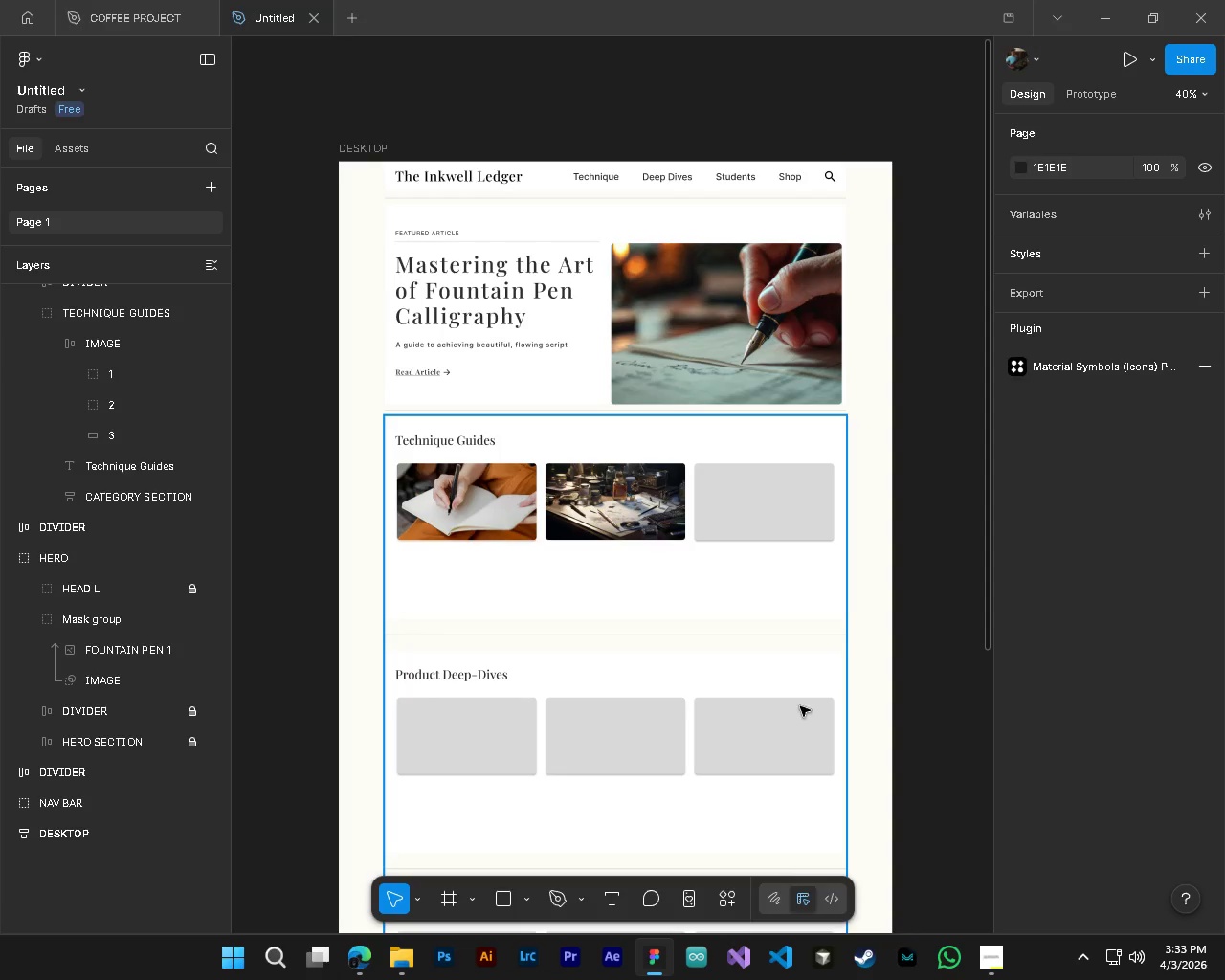 
key(Alt+AltLeft)
 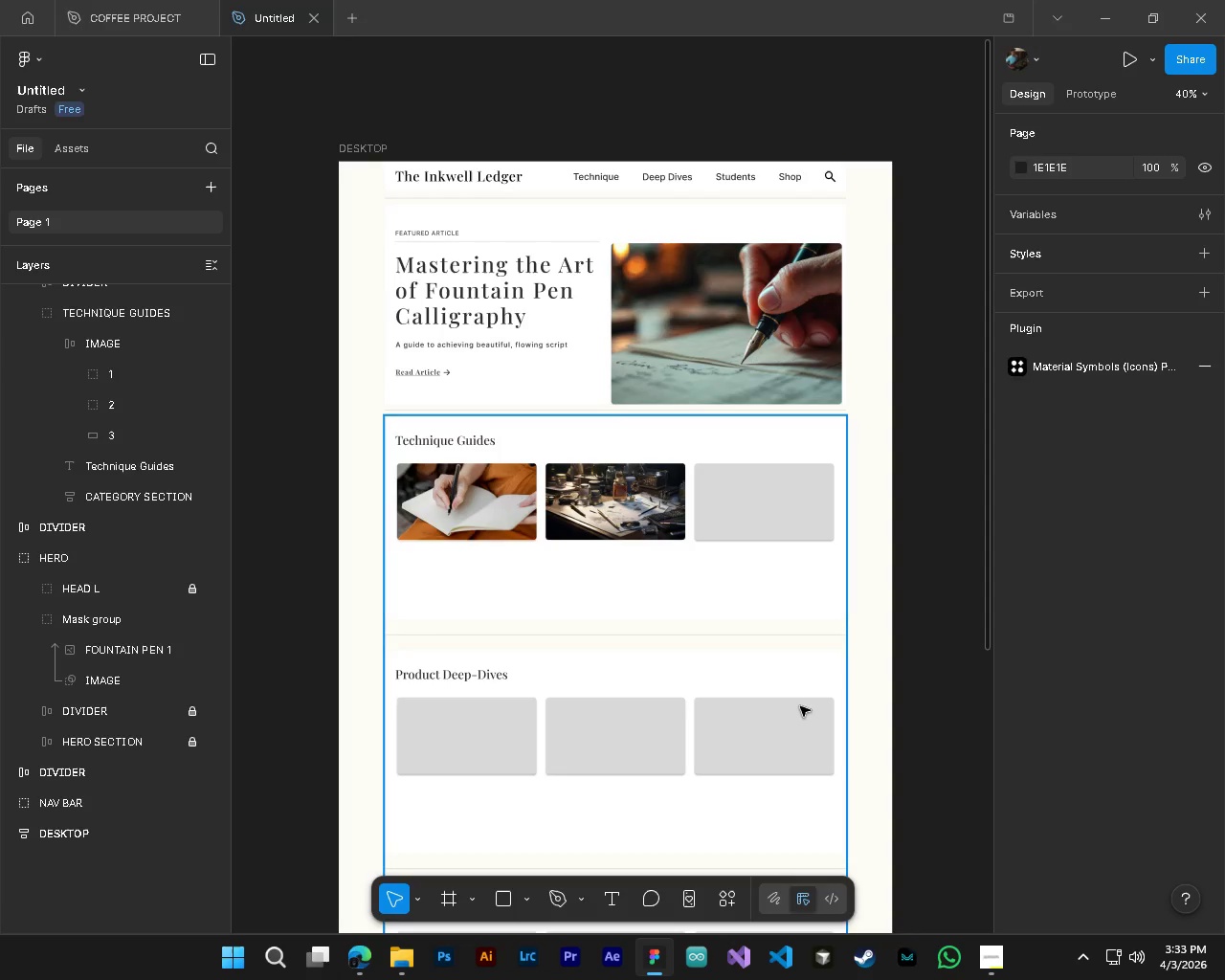 
key(Alt+Control+ControlLeft)
 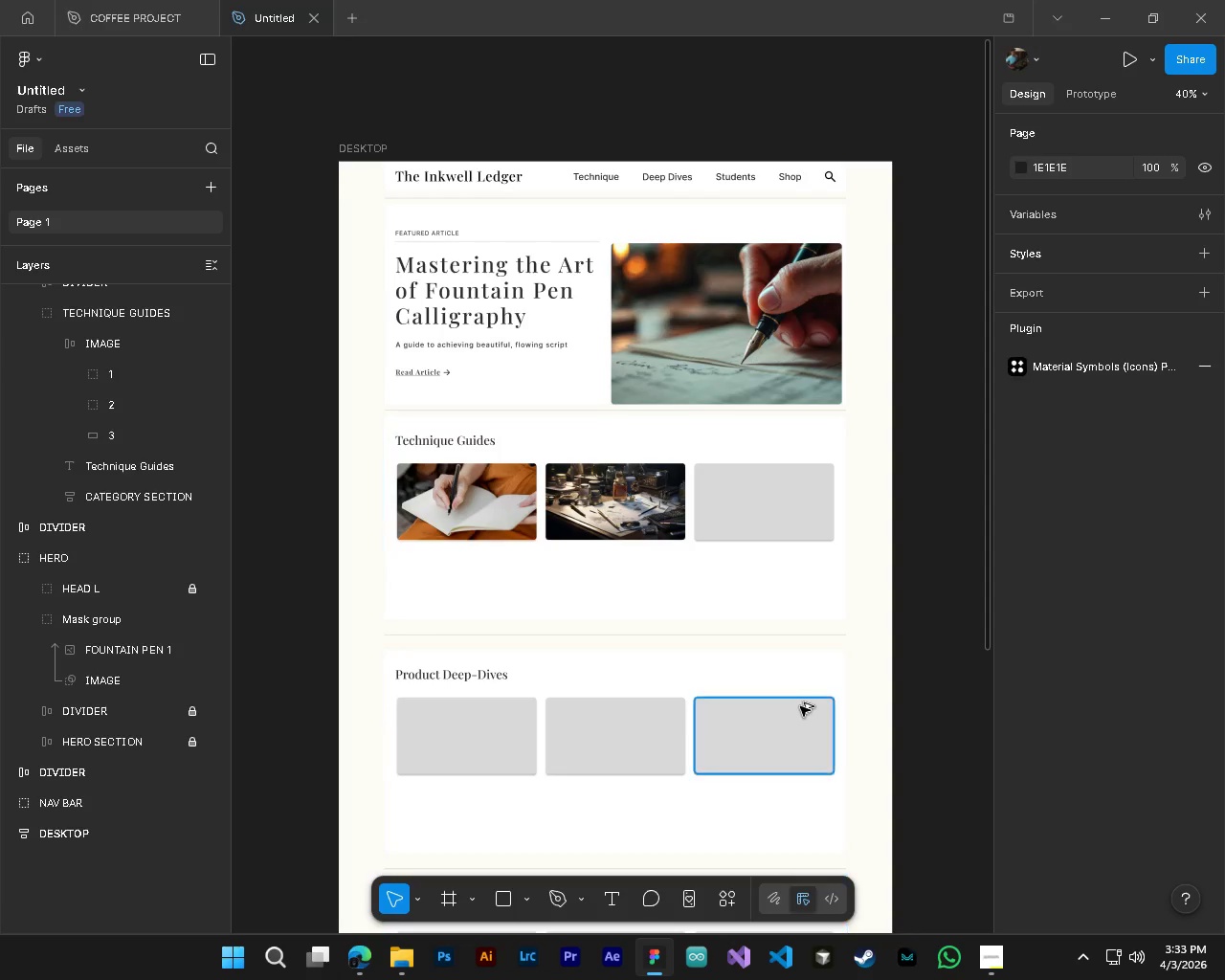 
scroll: coordinate [801, 703], scroll_direction: down, amount: 12.0
 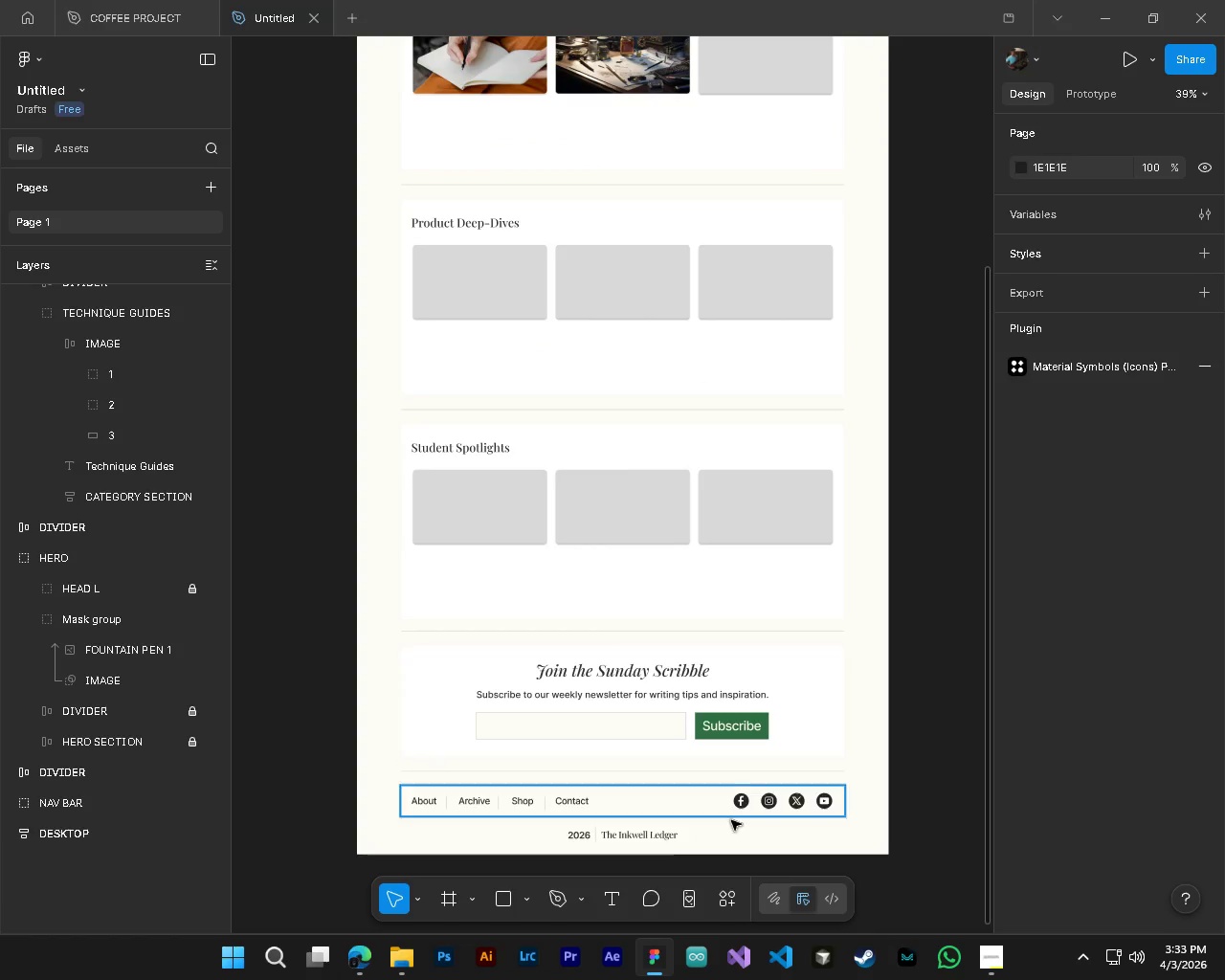 
hold_key(key=ControlLeft, duration=2.28)
hold_key(key=AltLeft, duration=1.52)
scroll: coordinate [584, 834], scroll_direction: up, amount: 5.0
 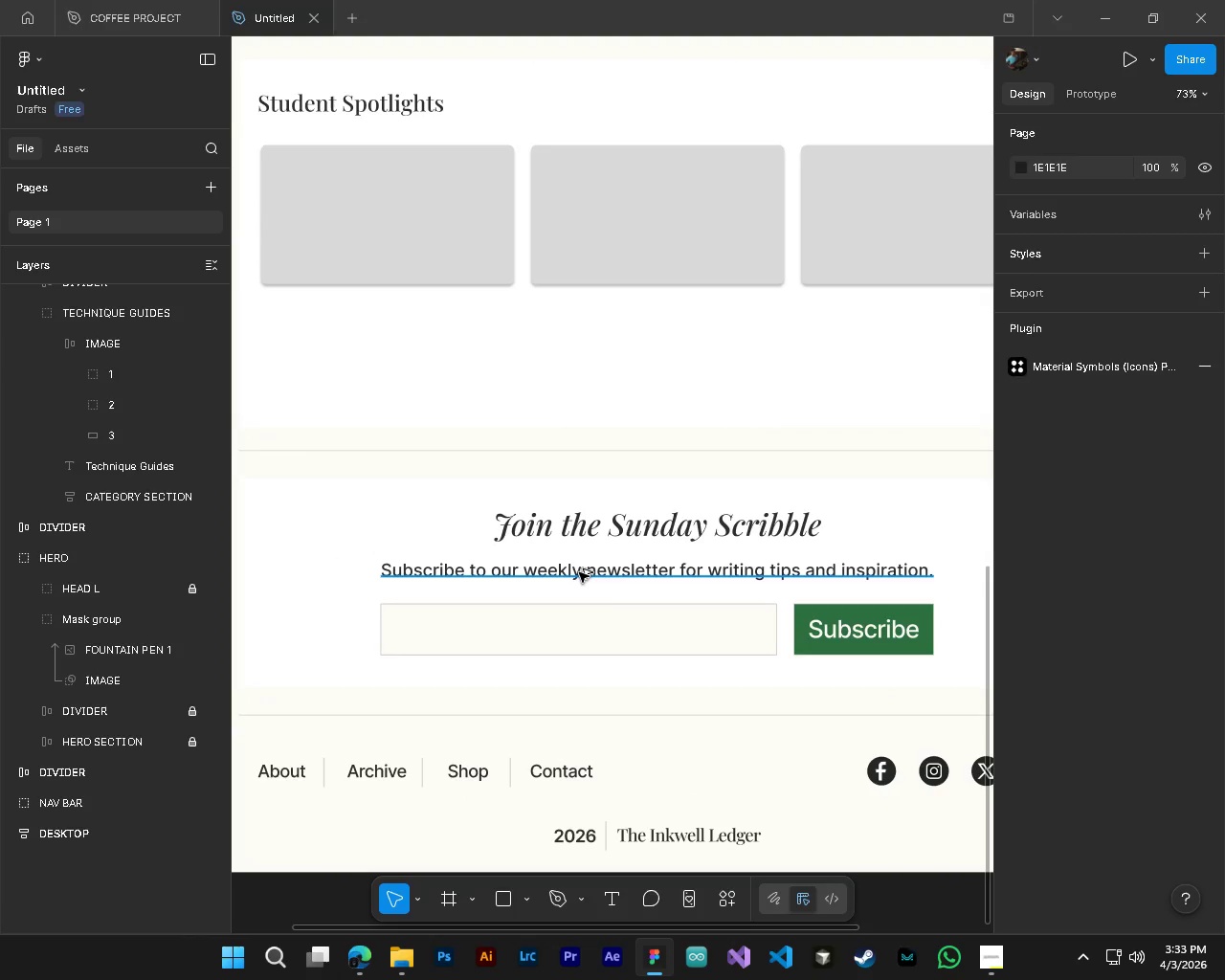 
hold_key(key=AltLeft, duration=0.72)
 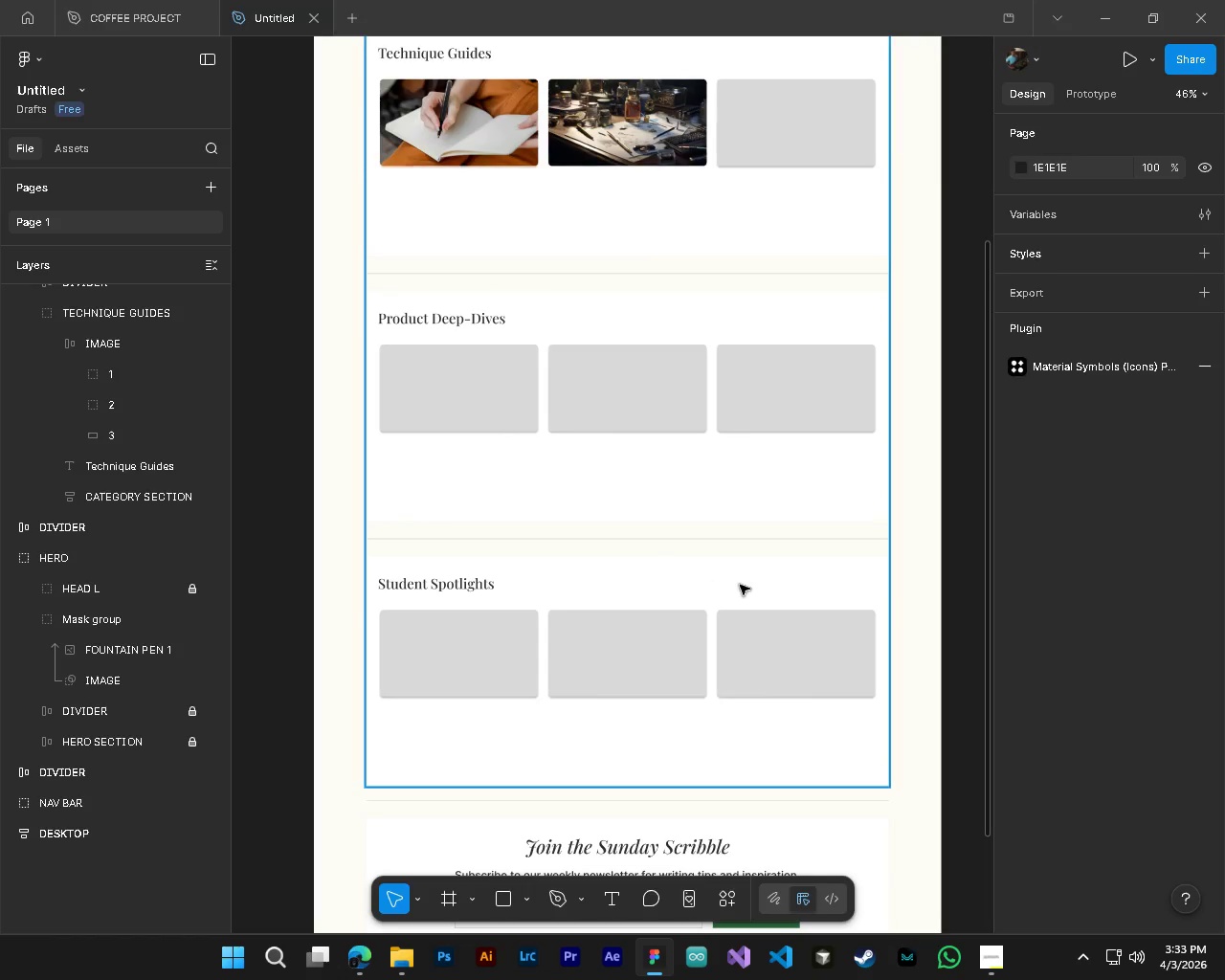 
hold_key(key=ShiftLeft, duration=0.33)
 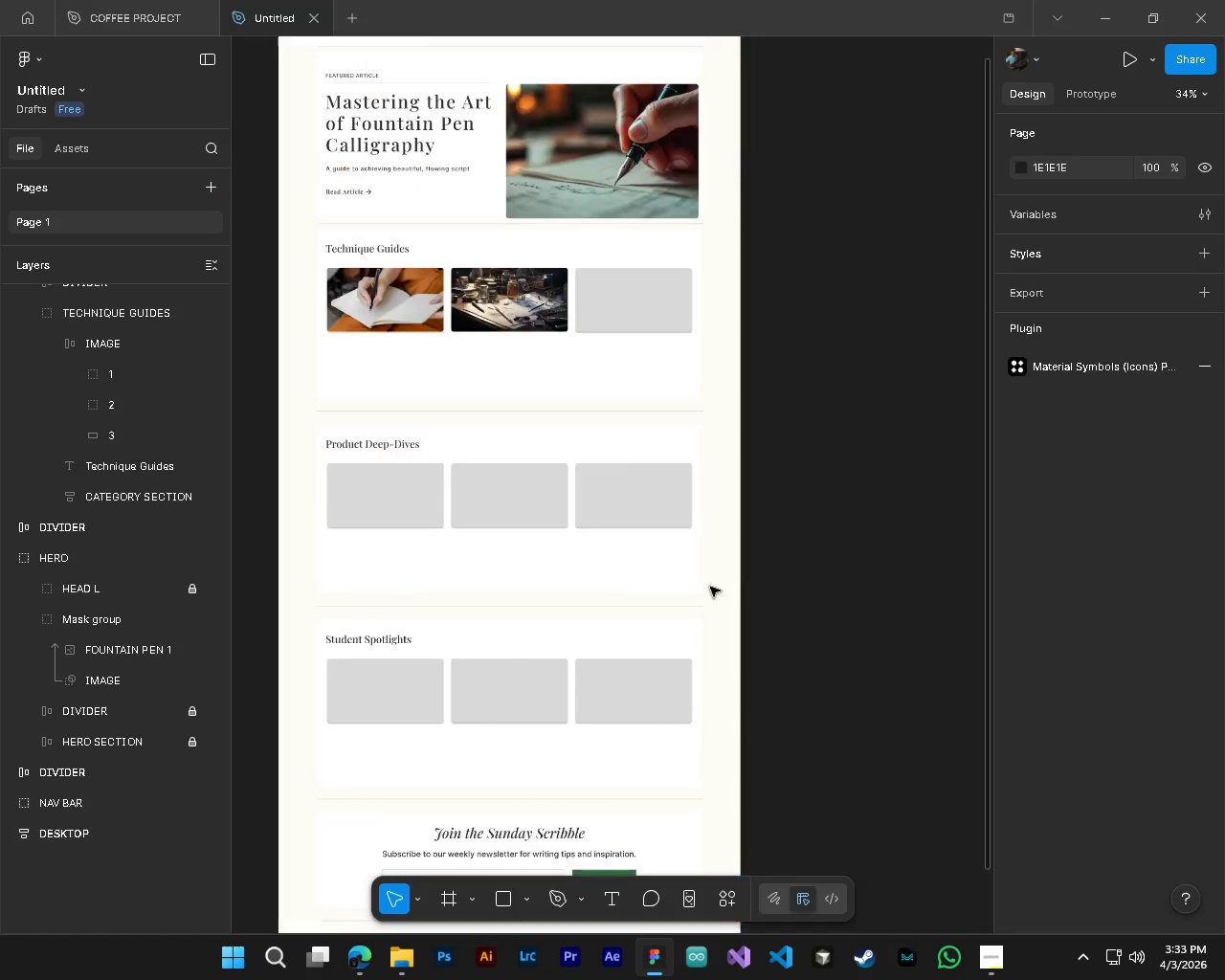 
scroll: coordinate [743, 586], scroll_direction: up, amount: 4.0
 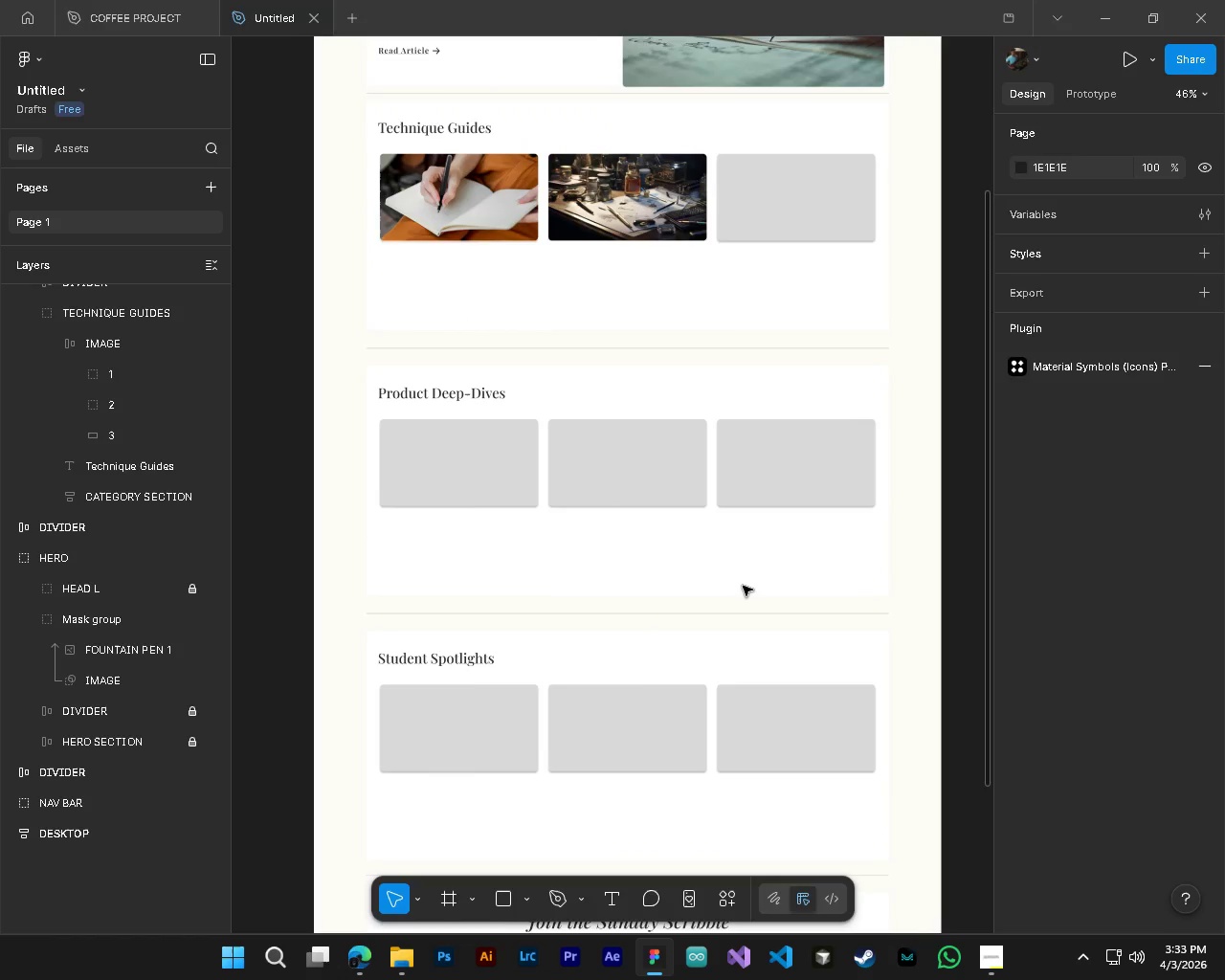 
scroll: coordinate [743, 586], scroll_direction: down, amount: 4.0
 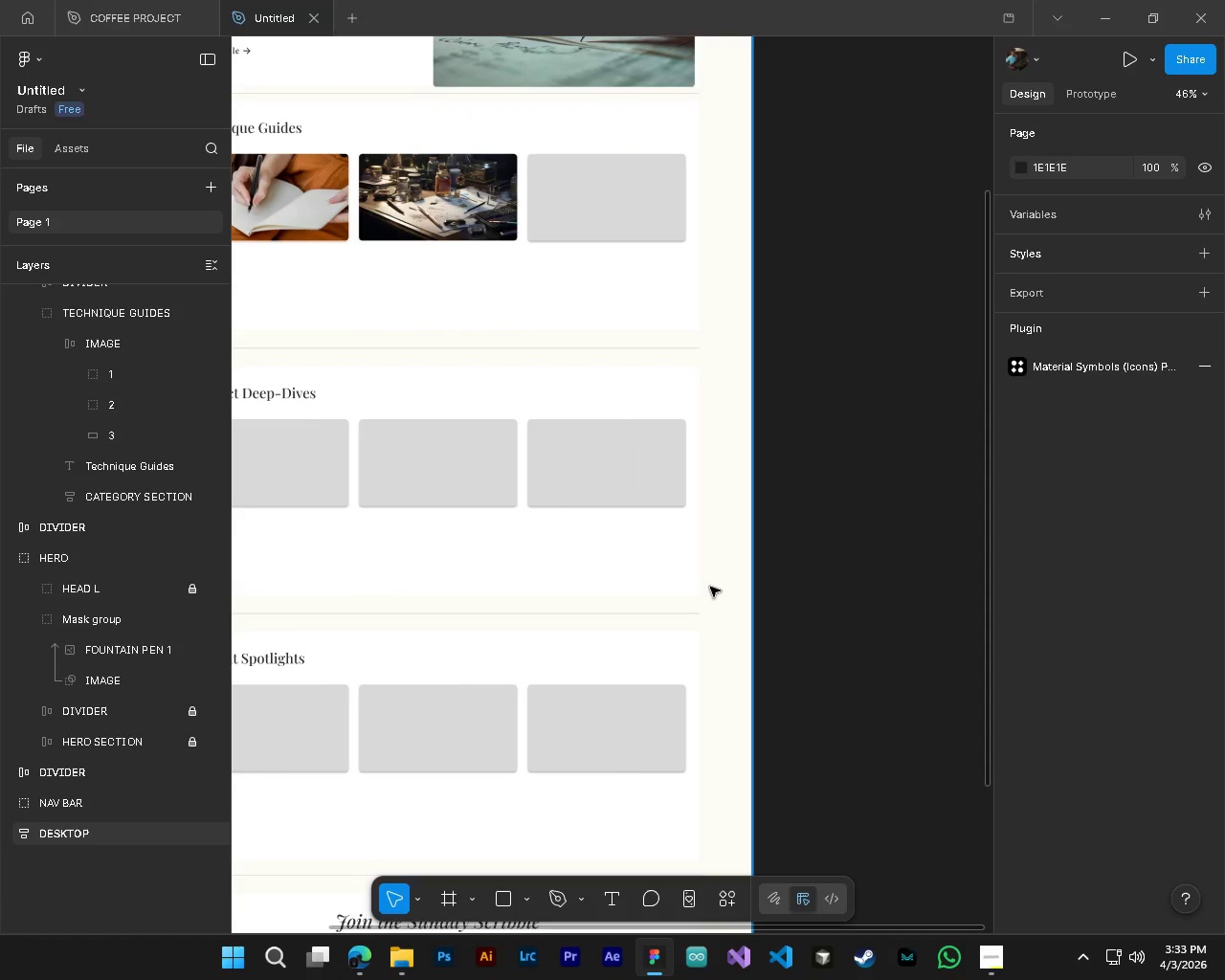 
key(Control+ControlLeft)
 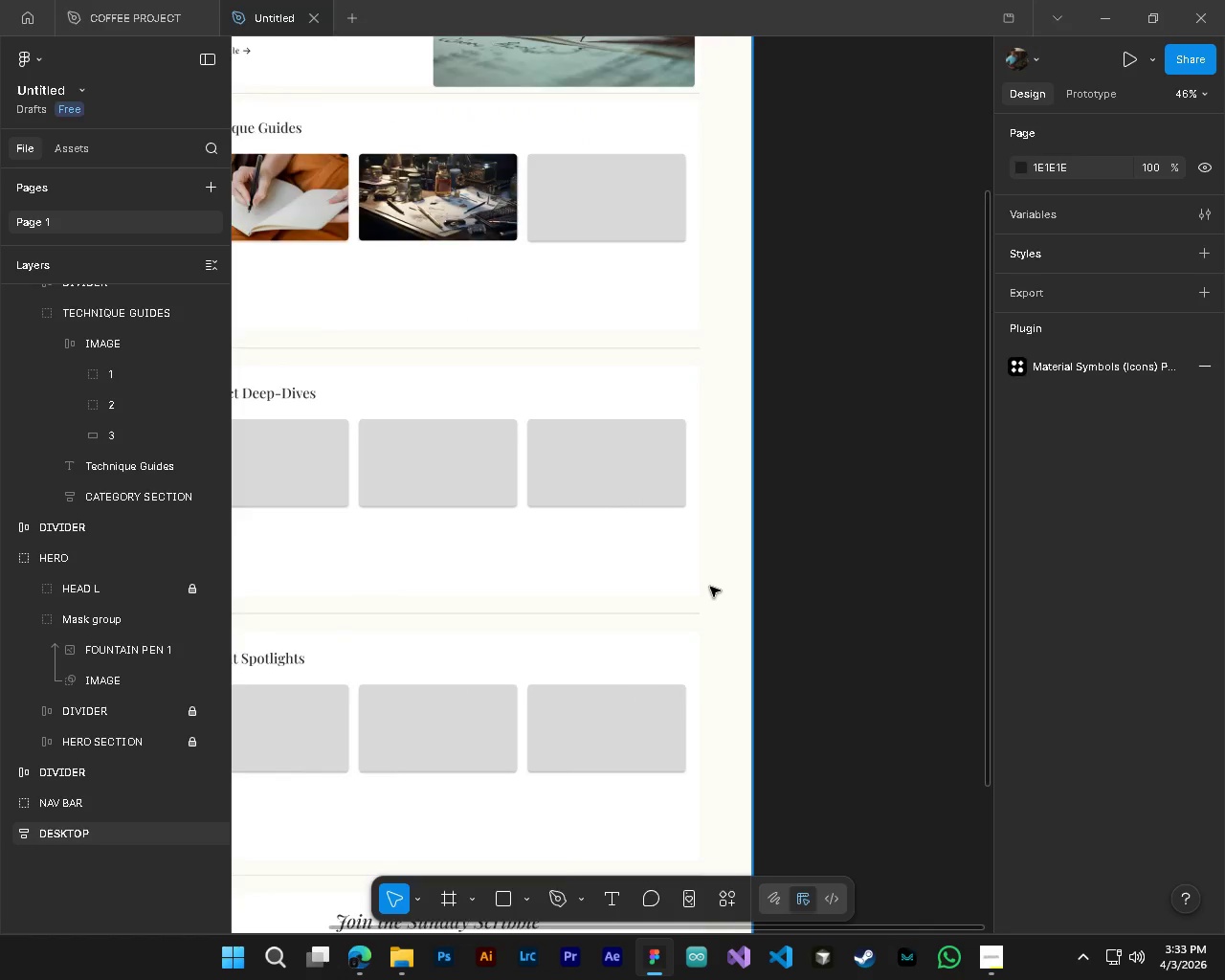 
key(Alt+Control+AltLeft)
 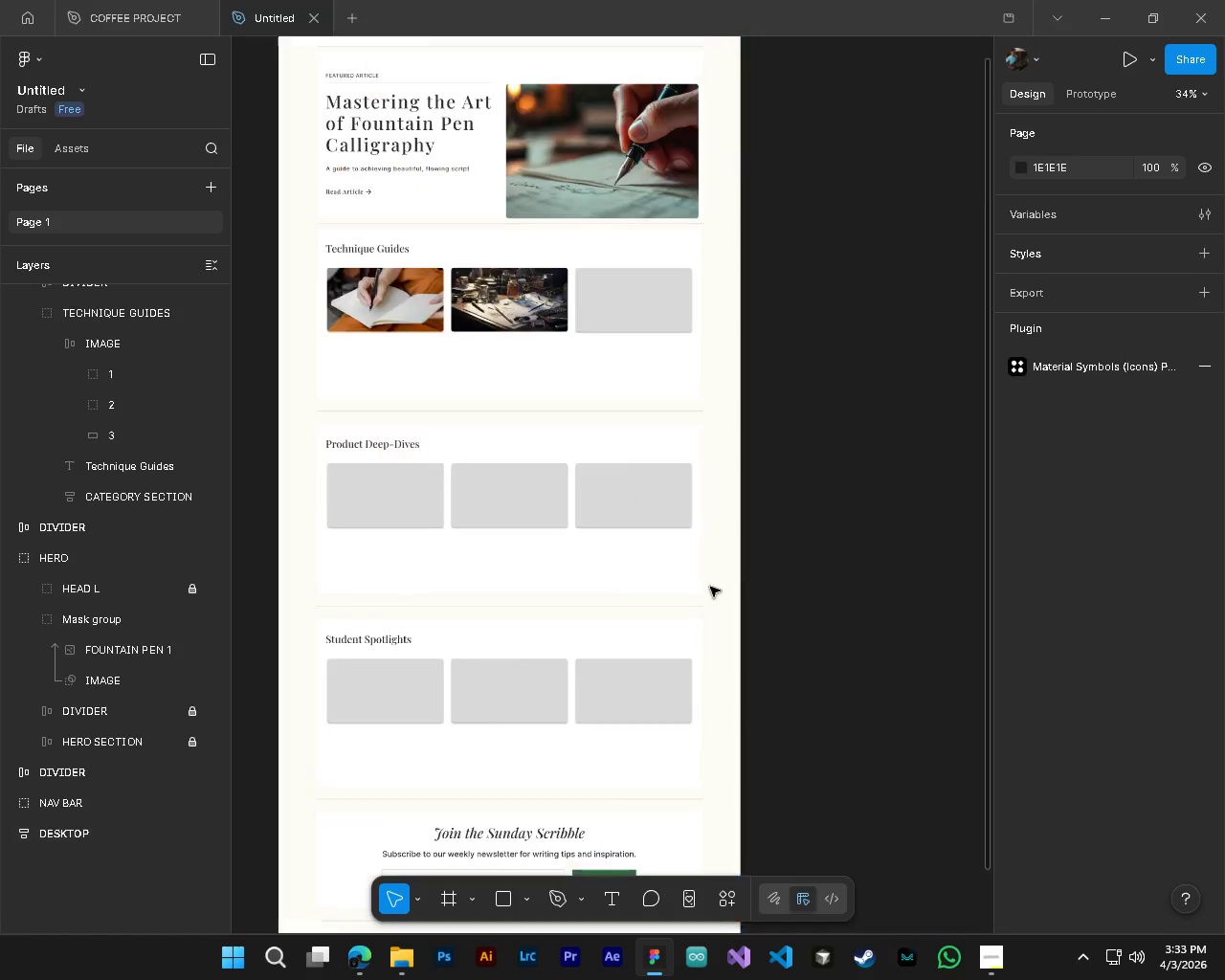 
hold_key(key=ShiftLeft, duration=1.11)
 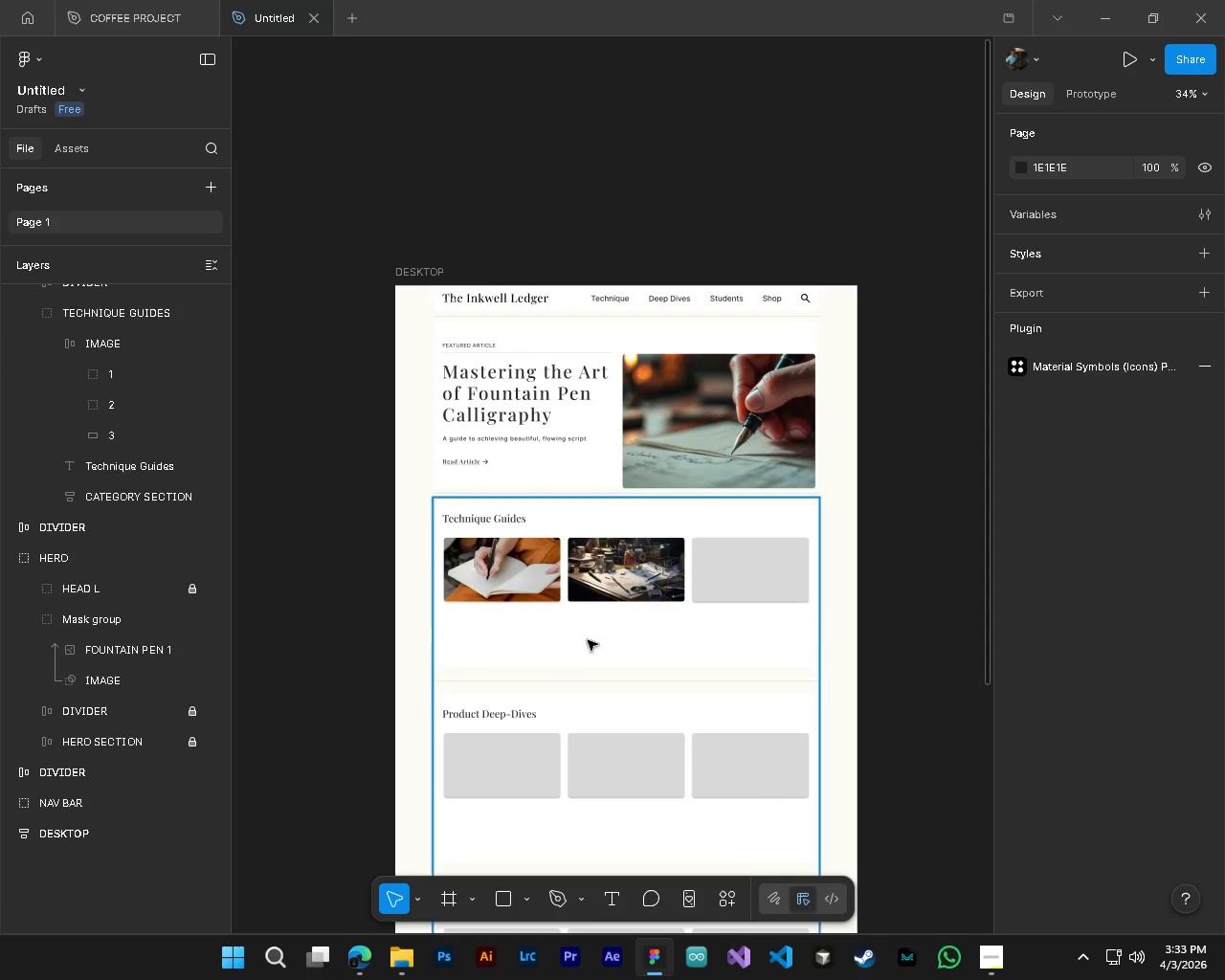 
scroll: coordinate [689, 612], scroll_direction: up, amount: 9.0
 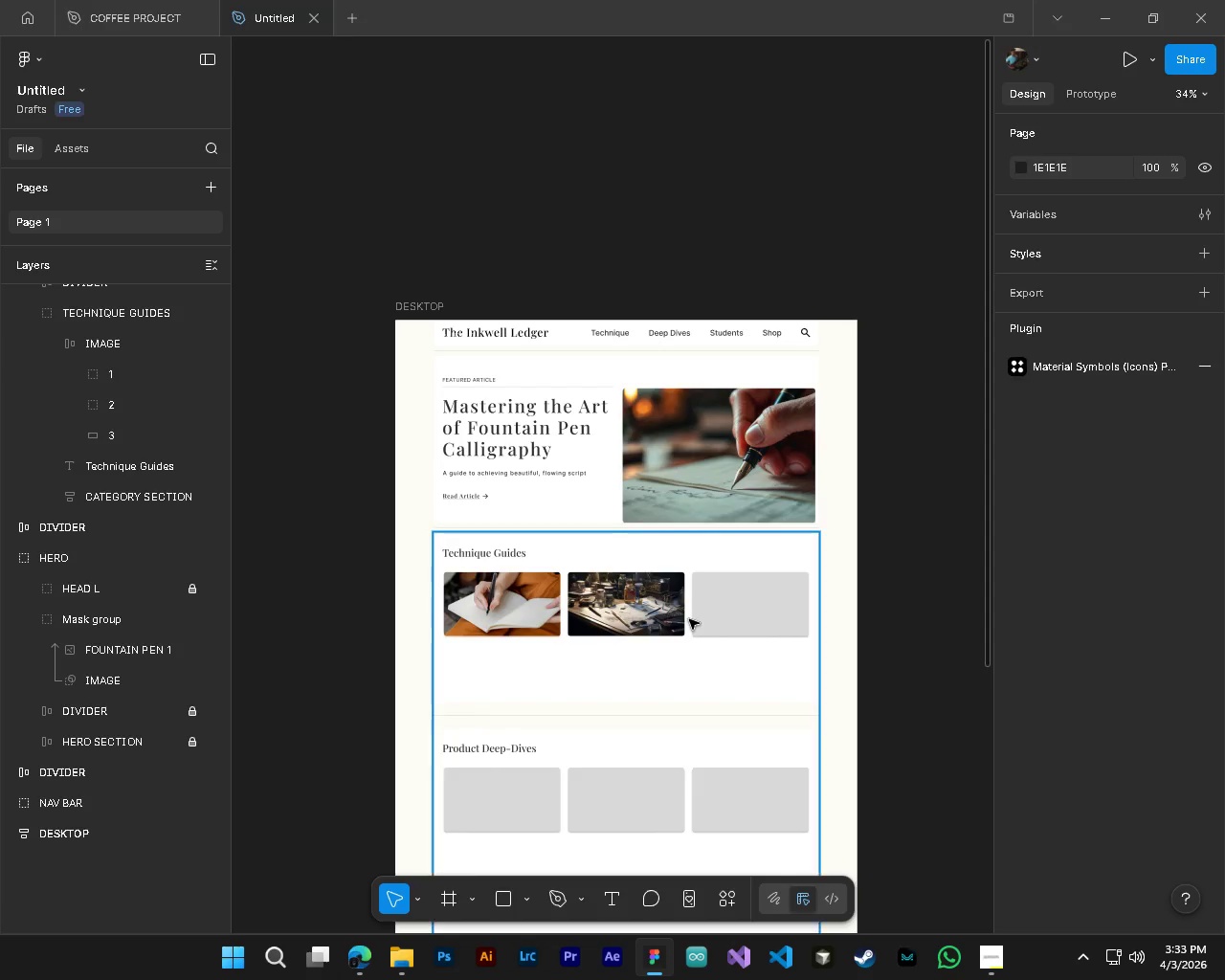 
scroll: coordinate [689, 619], scroll_direction: down, amount: 3.0
 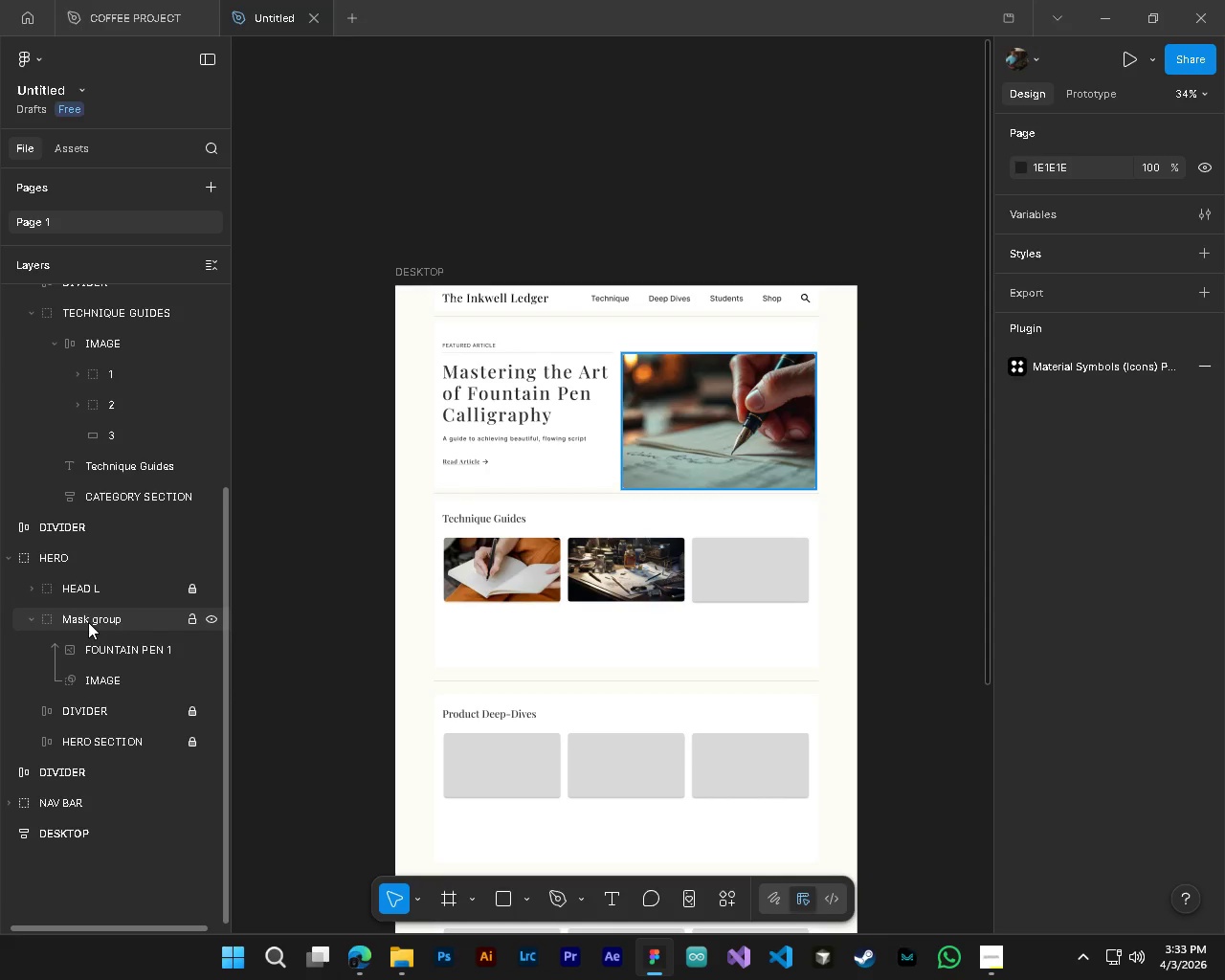 
double_click([91, 620])
 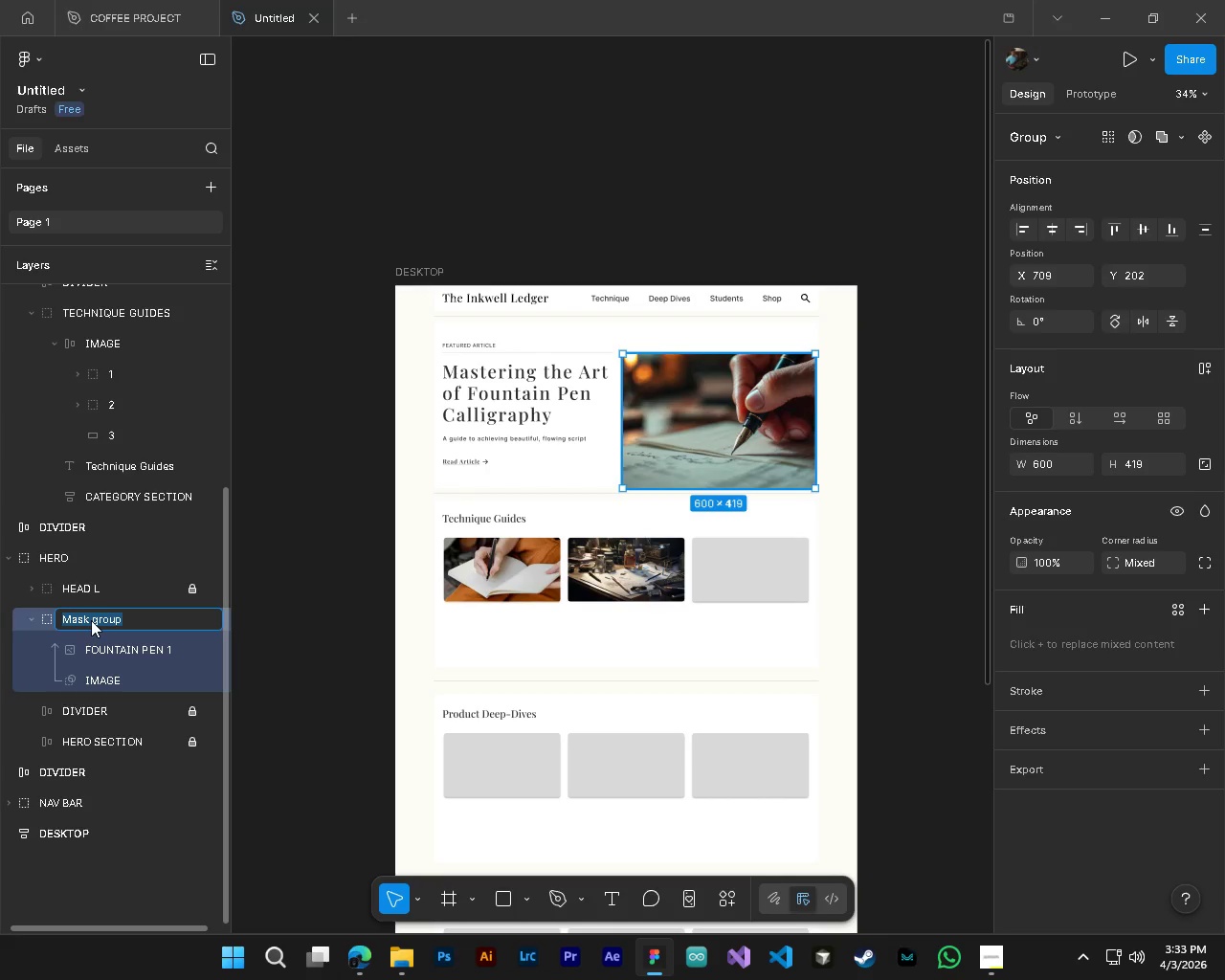 
type(hero image fountain pen)
 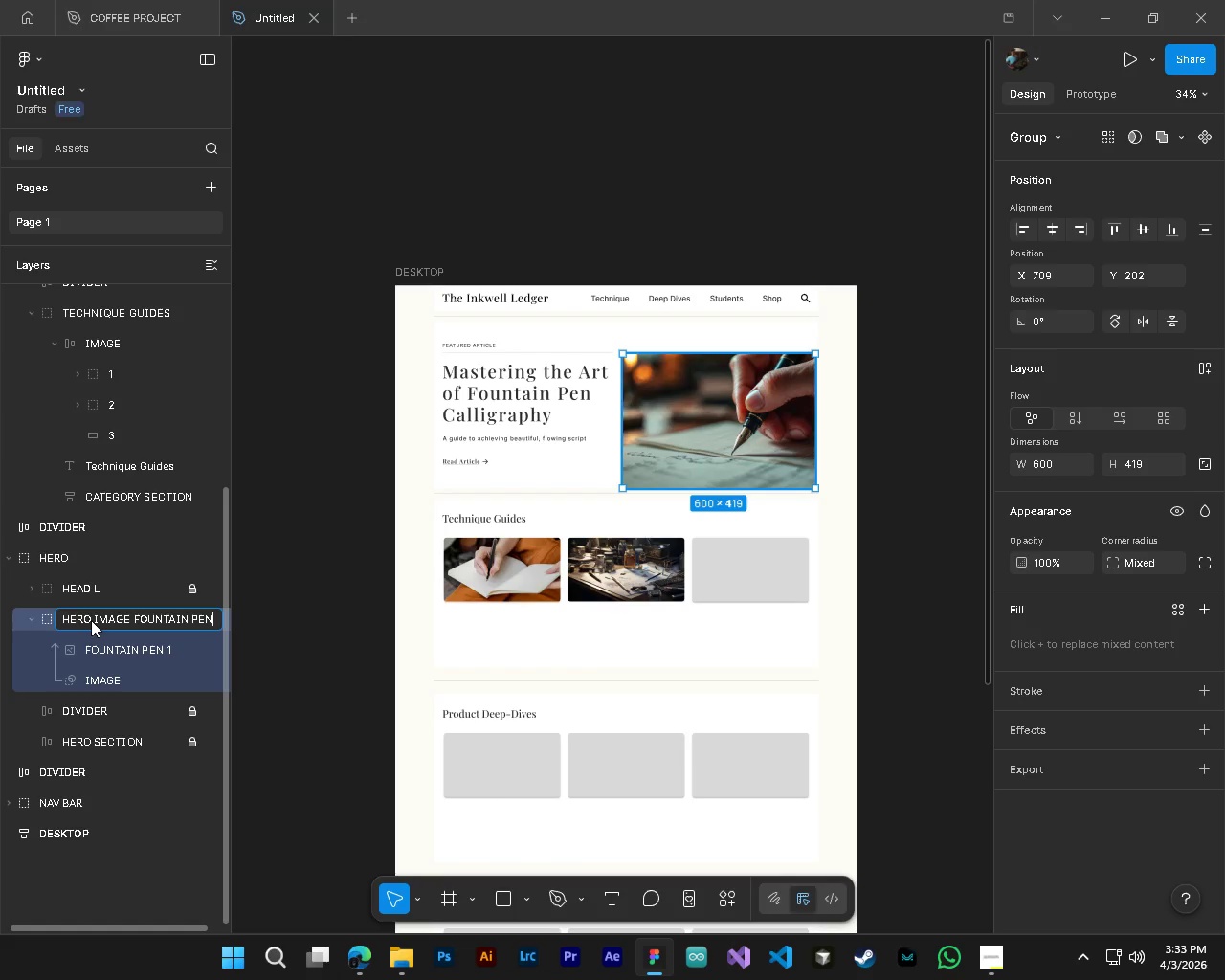 
key(Enter)
 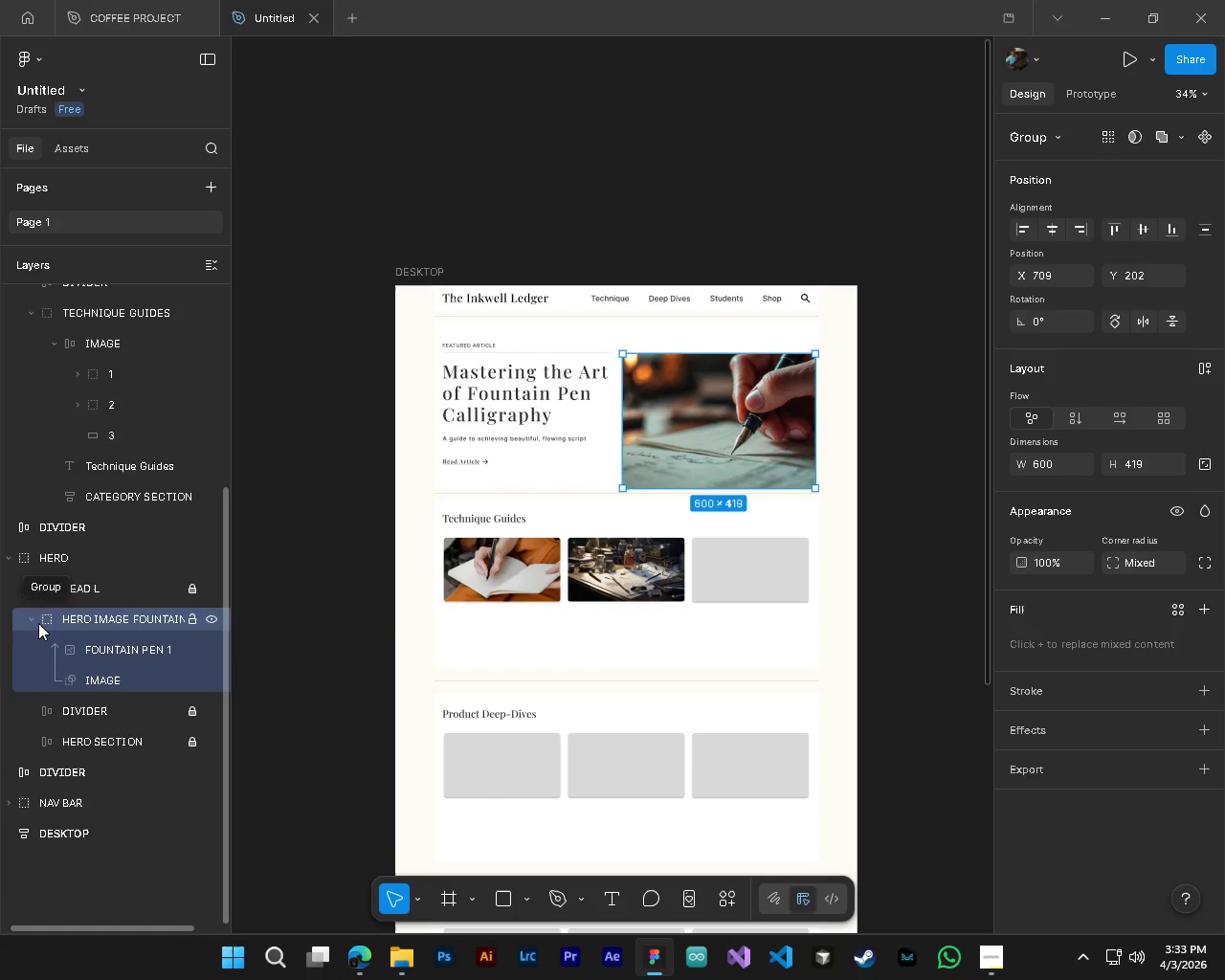 
left_click([31, 615])
 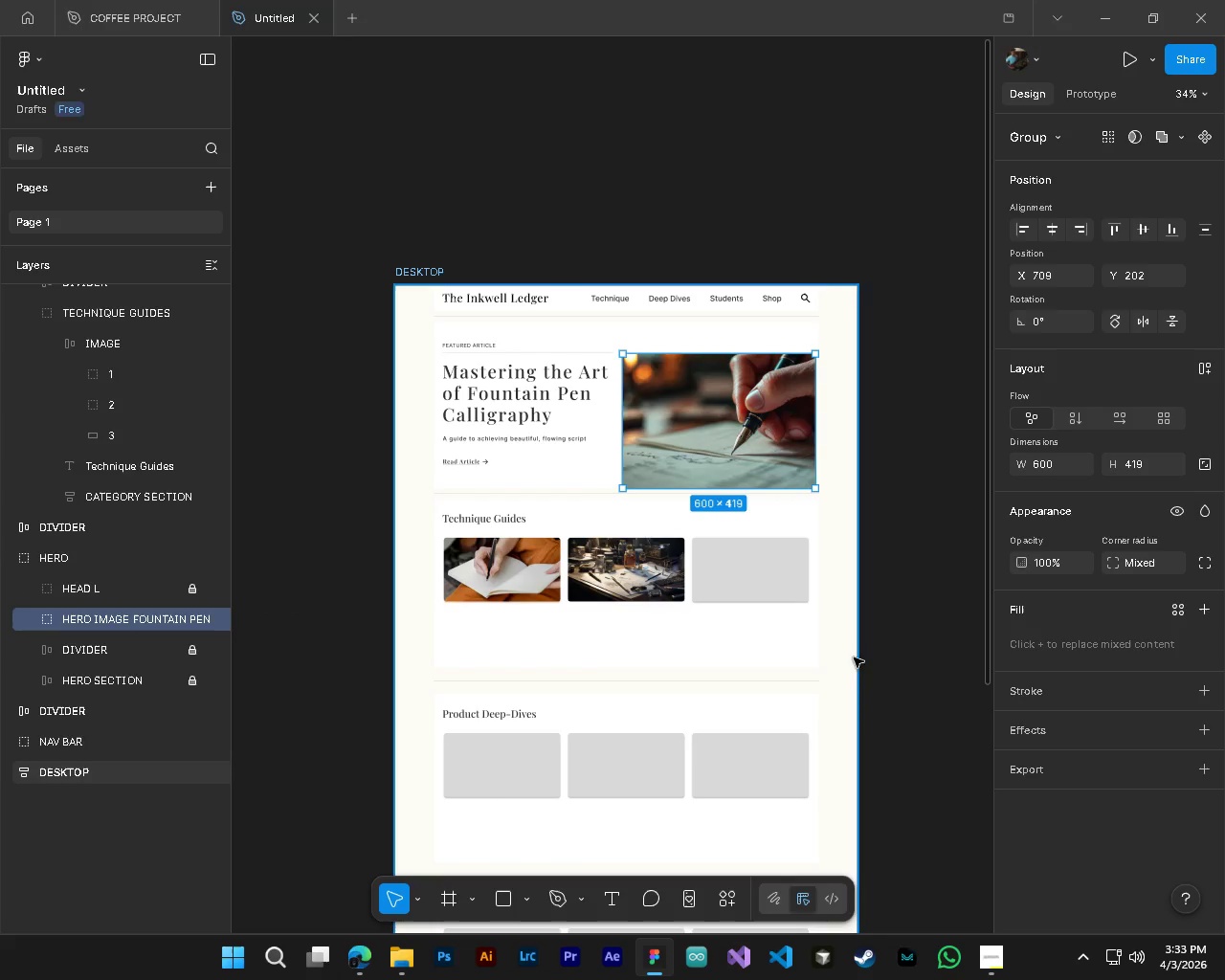 
left_click([903, 594])
 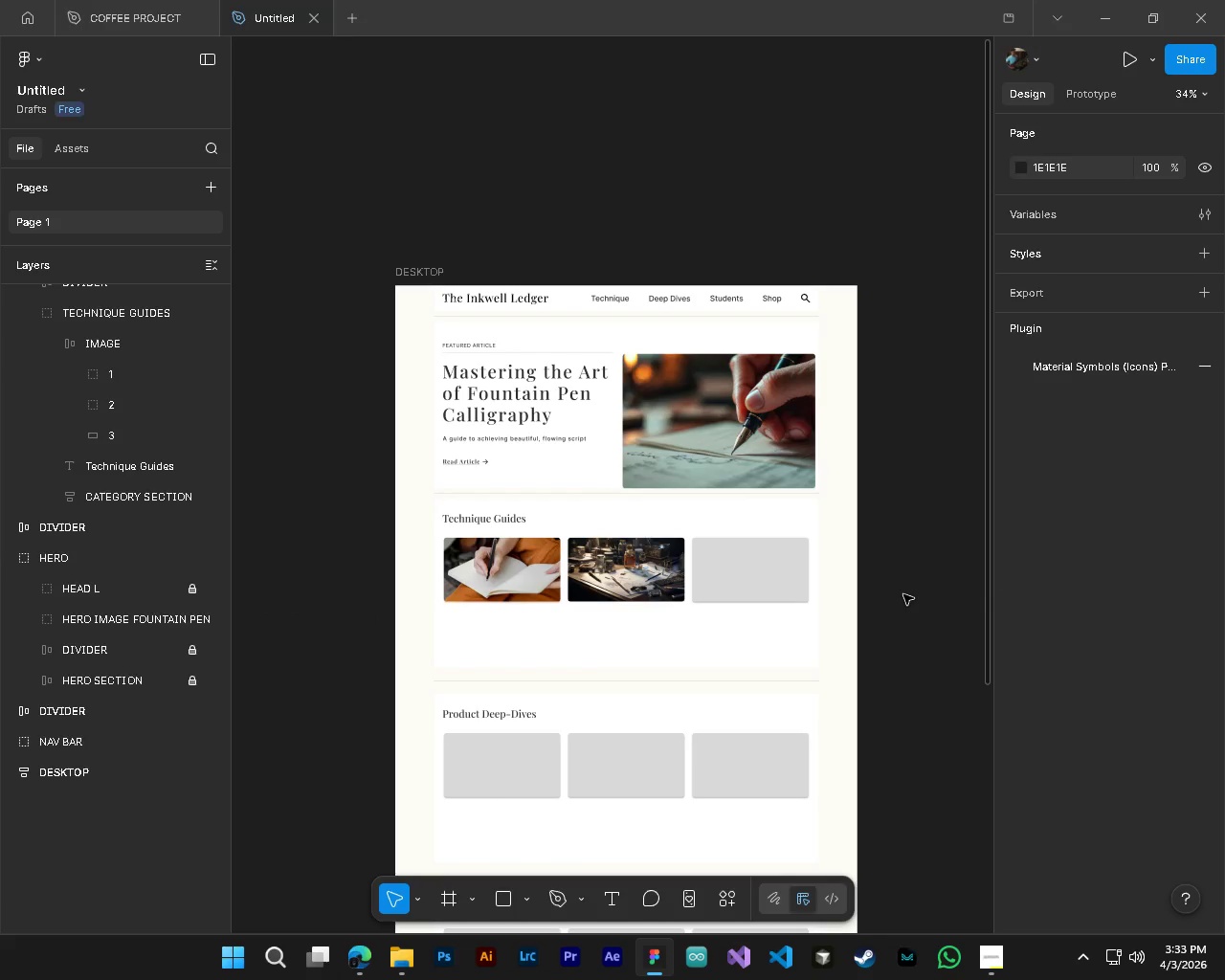 
hold_key(key=ControlLeft, duration=0.59)
hold_key(key=AltLeft, duration=0.47)
scroll: coordinate [903, 594], scroll_direction: up, amount: 3.0
 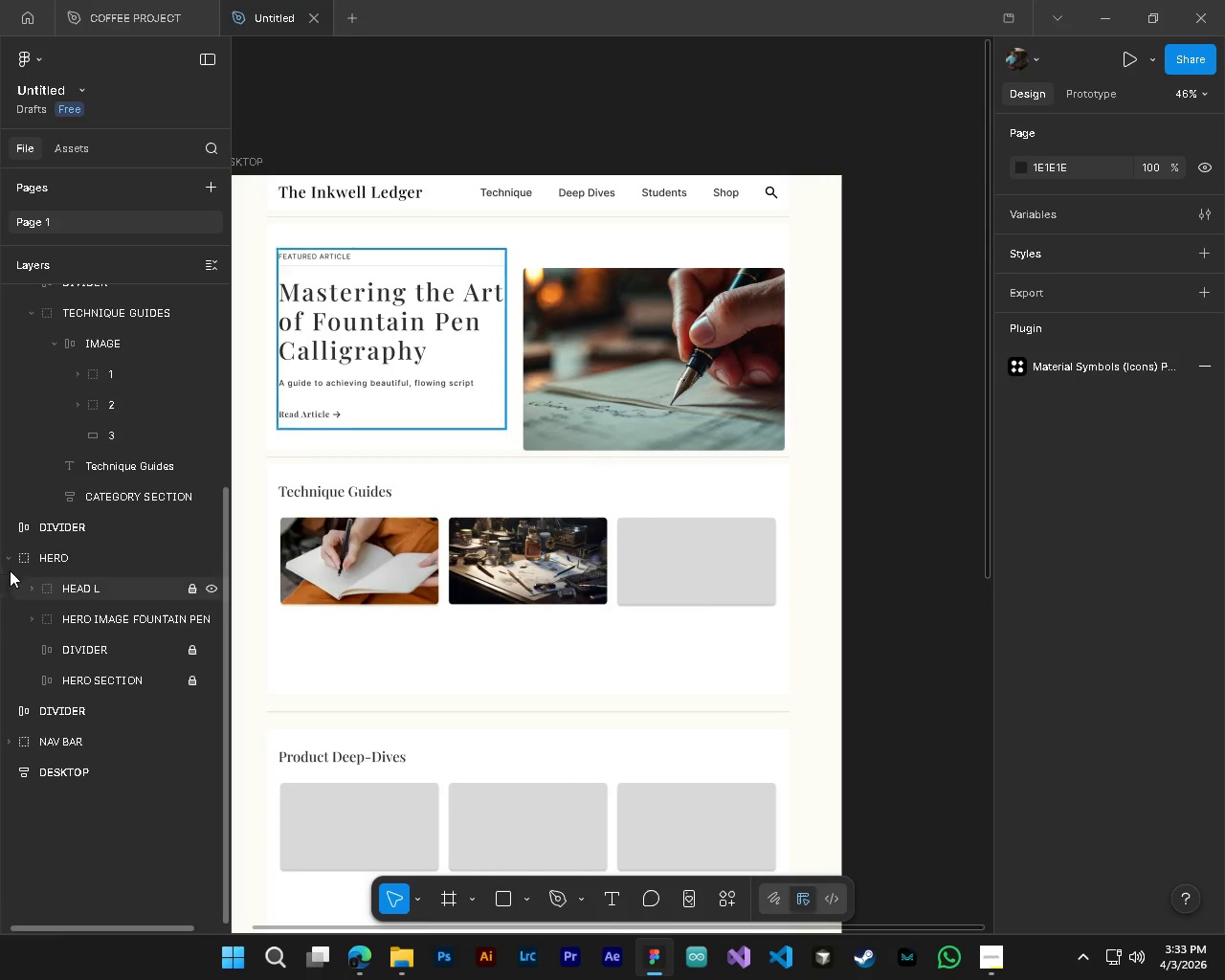 
left_click([13, 559])
 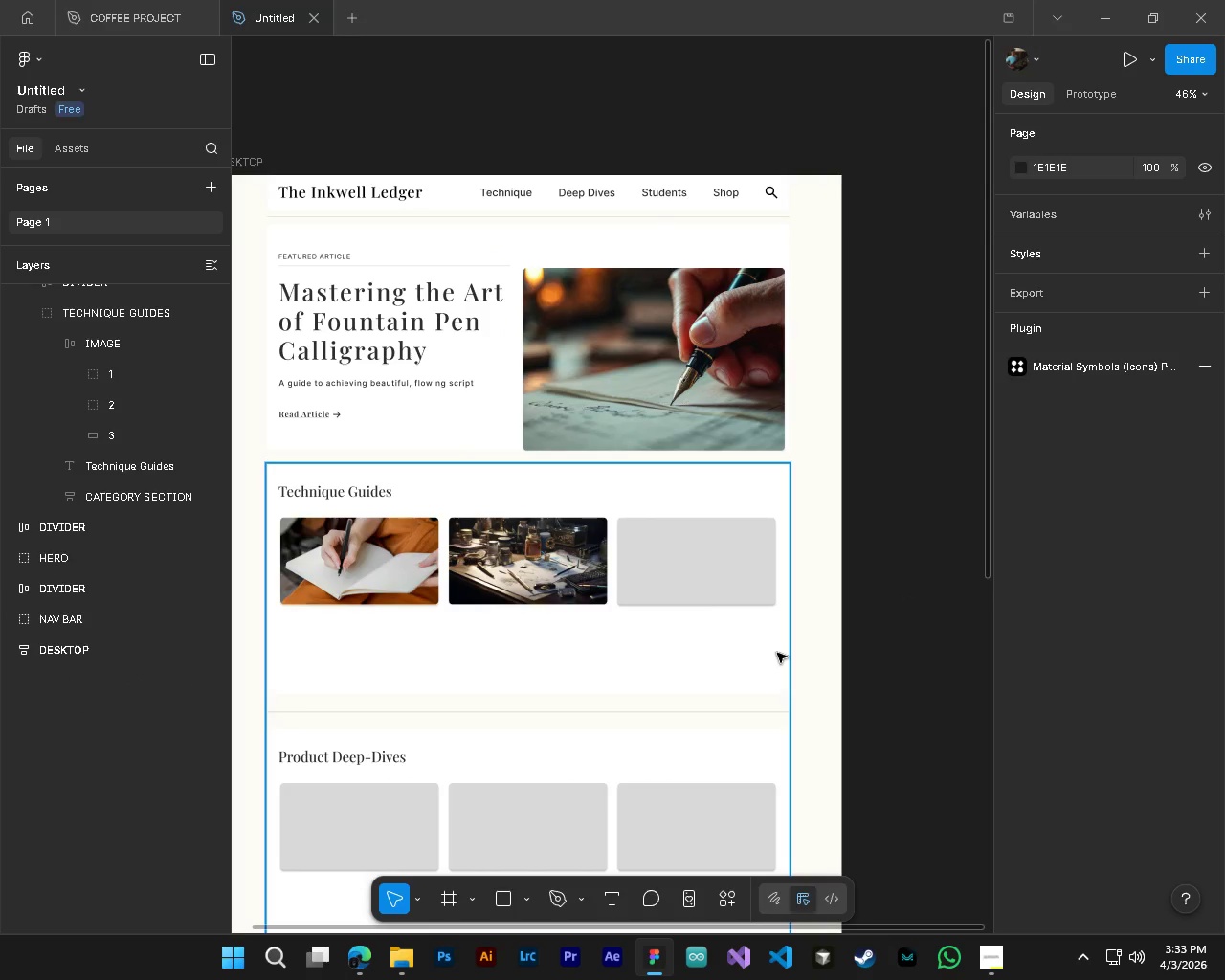 
key(Control+ControlLeft)
 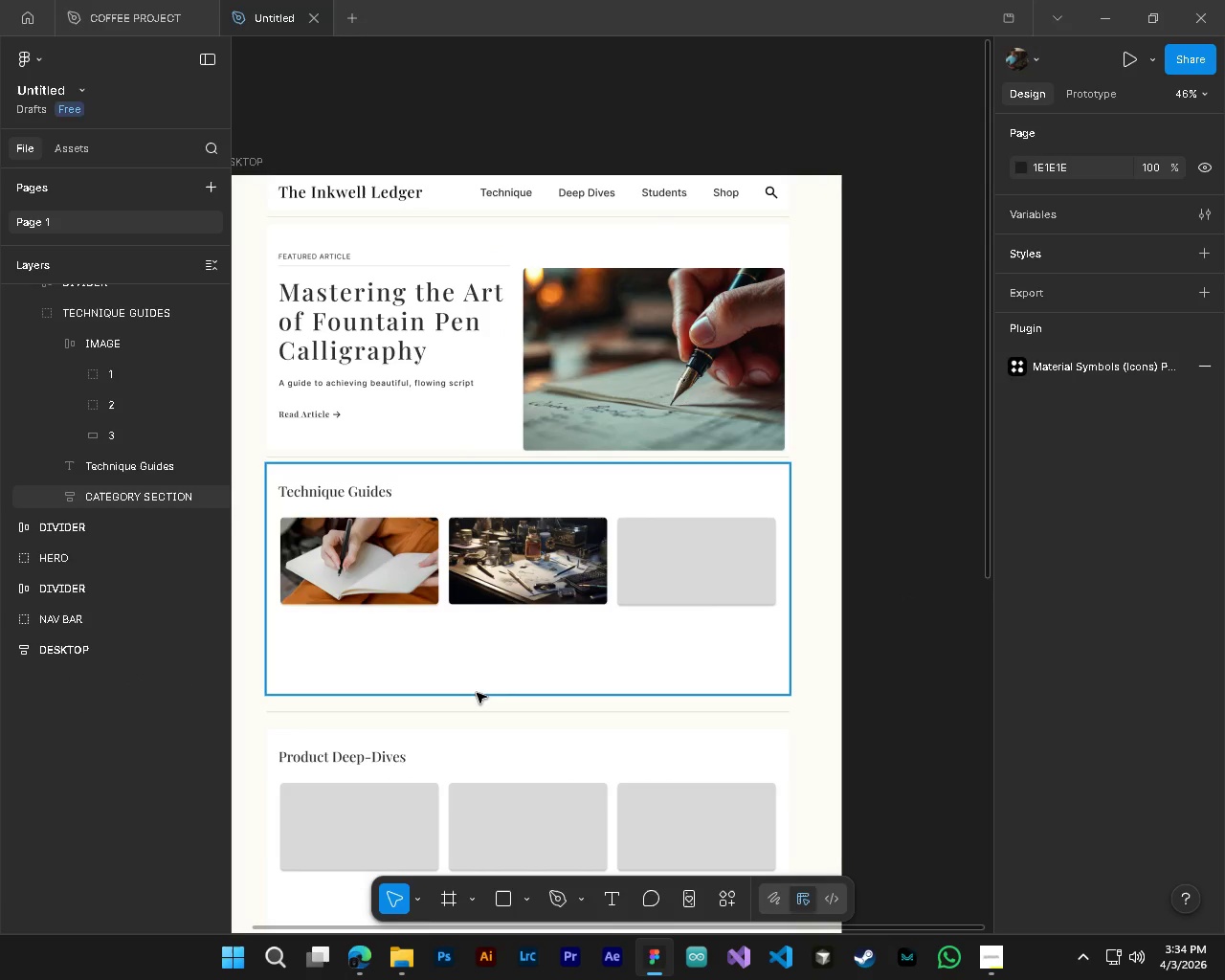 
key(Alt+Control+AltLeft)
 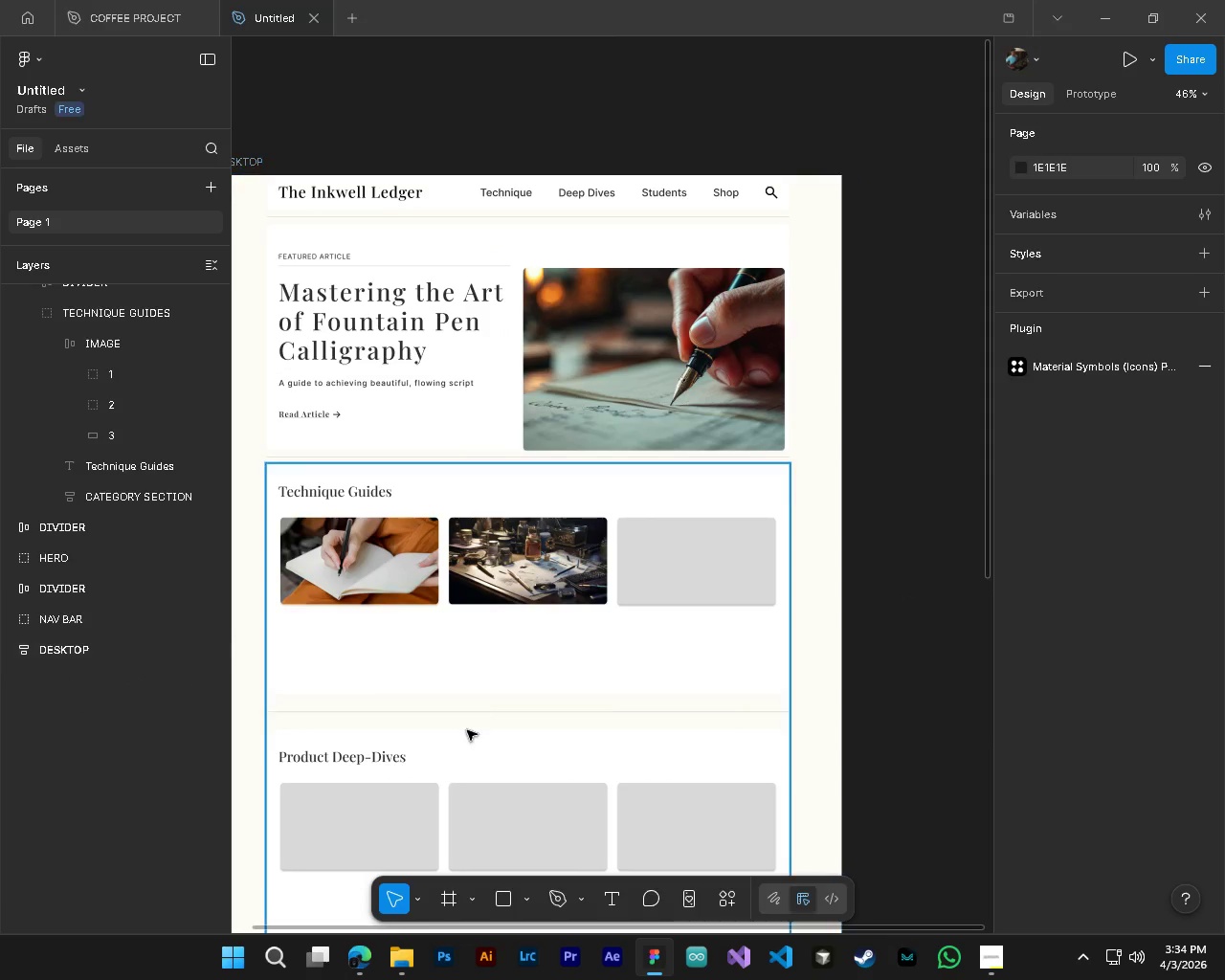 
key(Shift+ShiftLeft)
 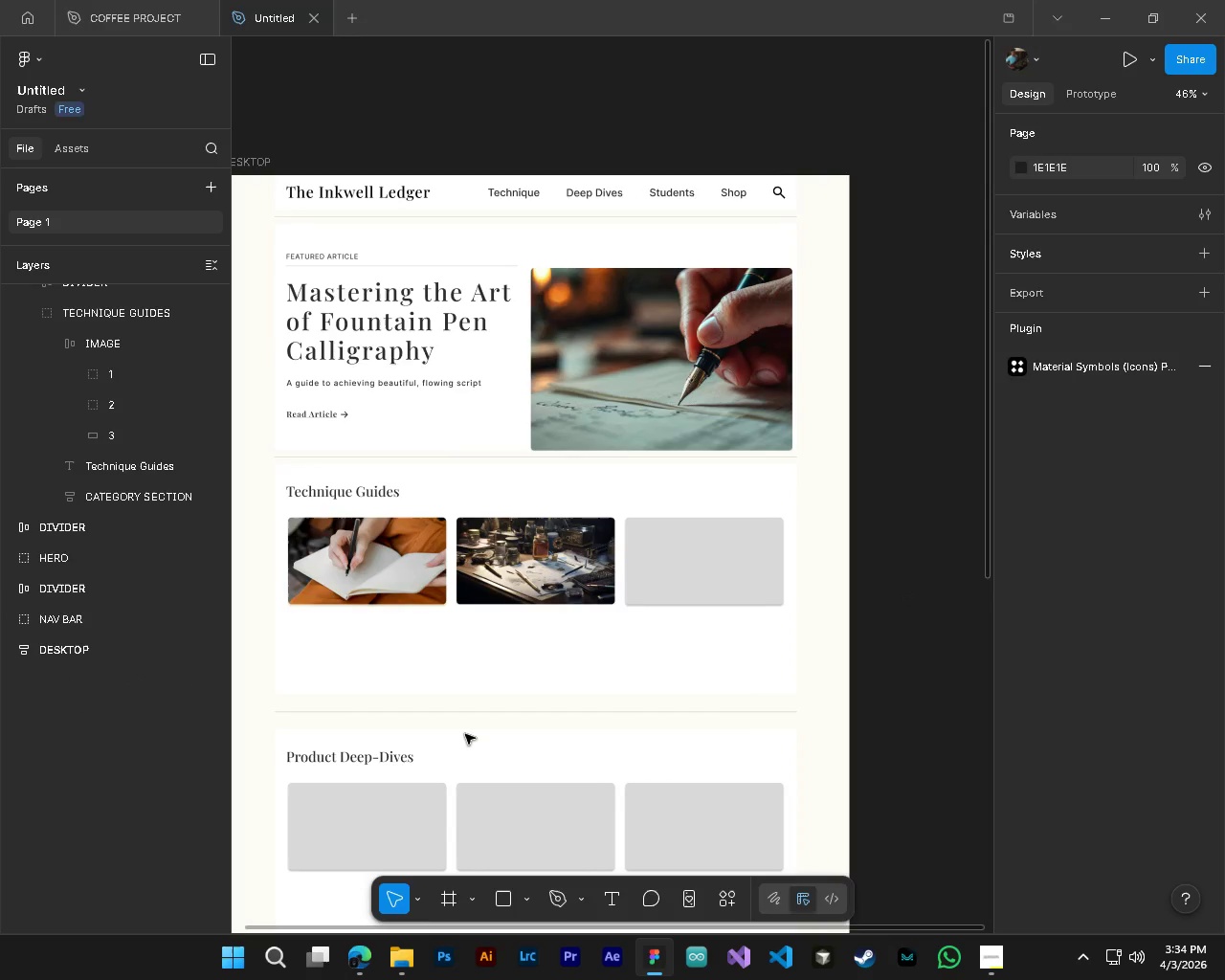 
key(Control+S)
 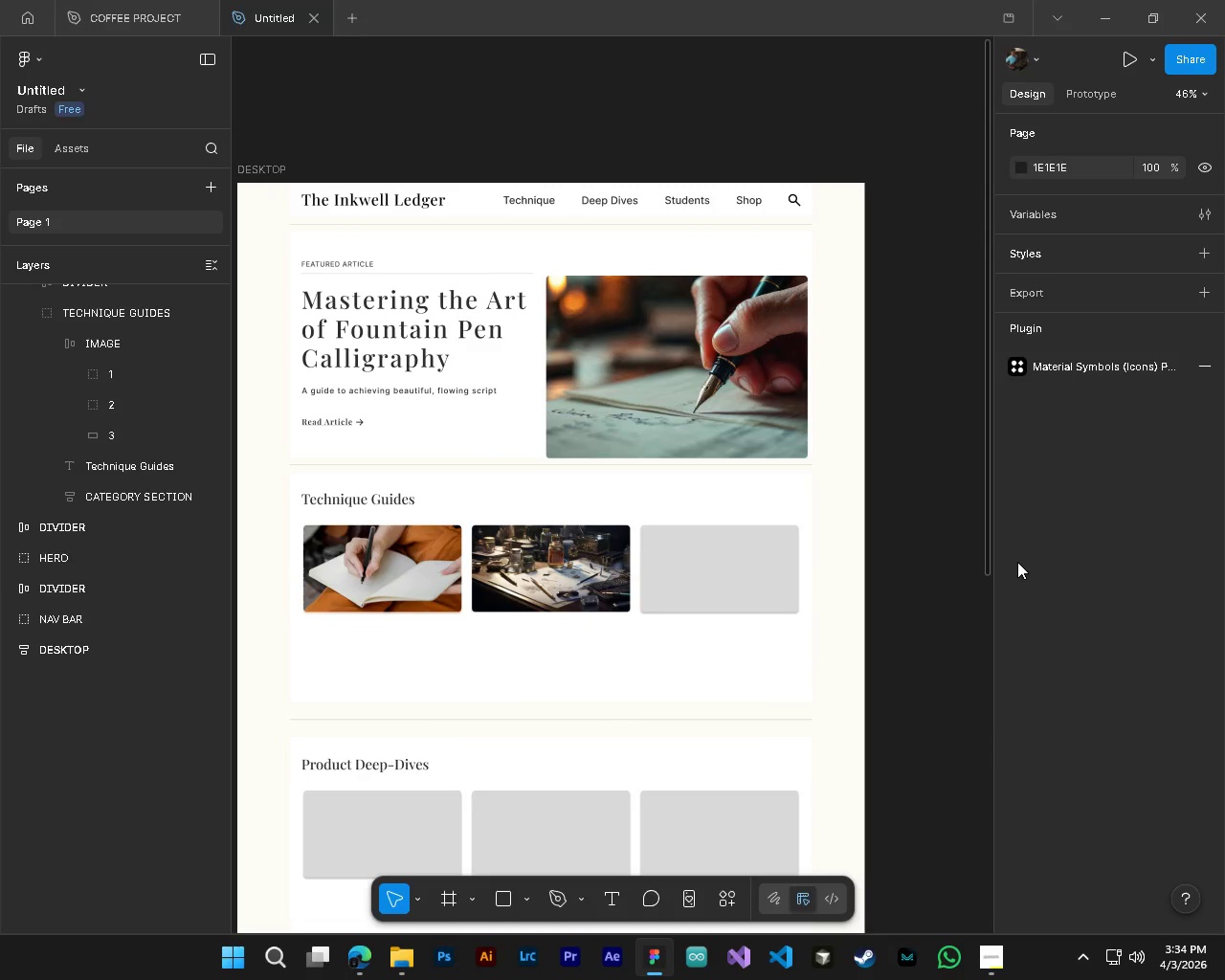 
scroll: coordinate [465, 734], scroll_direction: up, amount: 4.0
 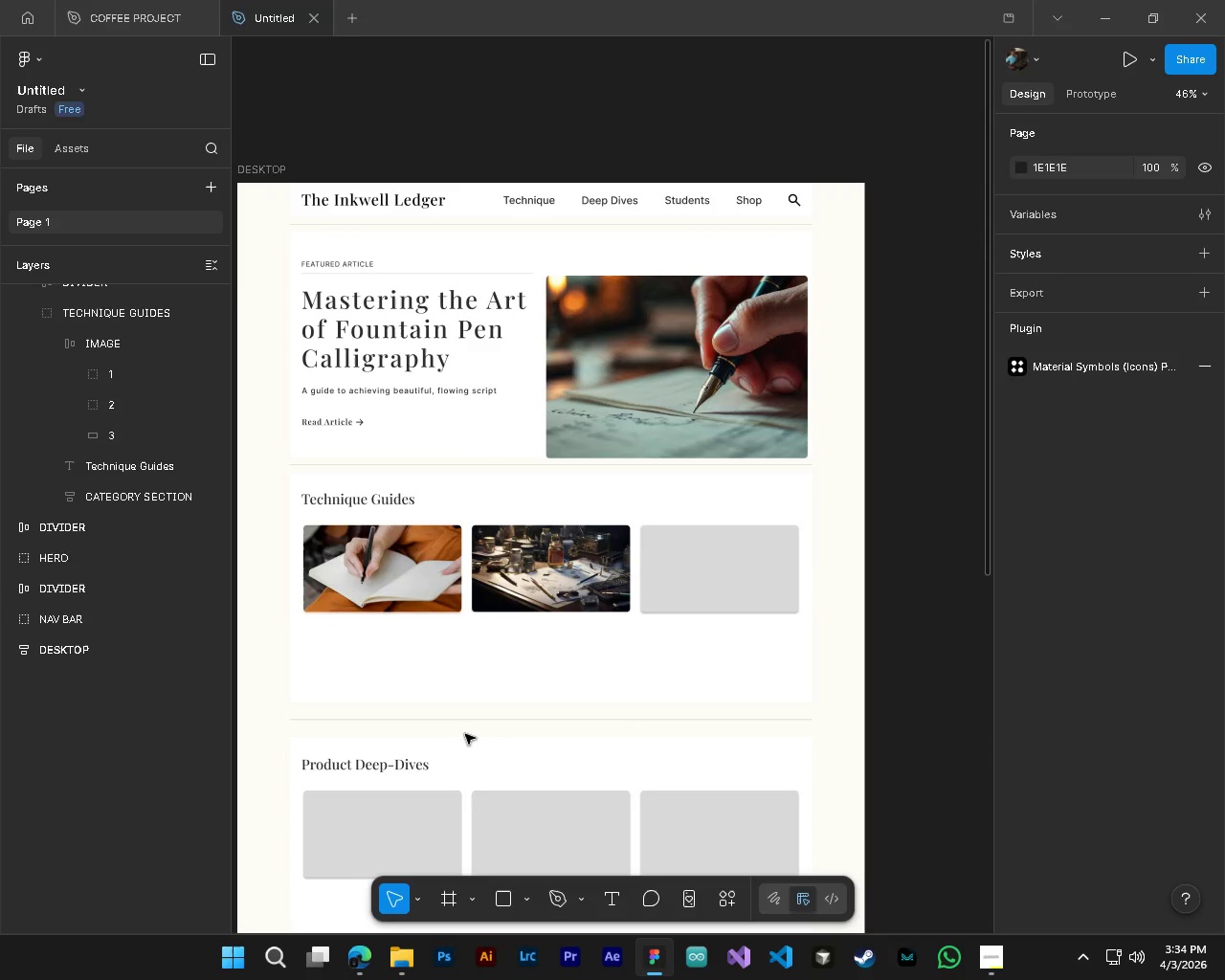 
scroll: coordinate [723, 756], scroll_direction: down, amount: 10.0
 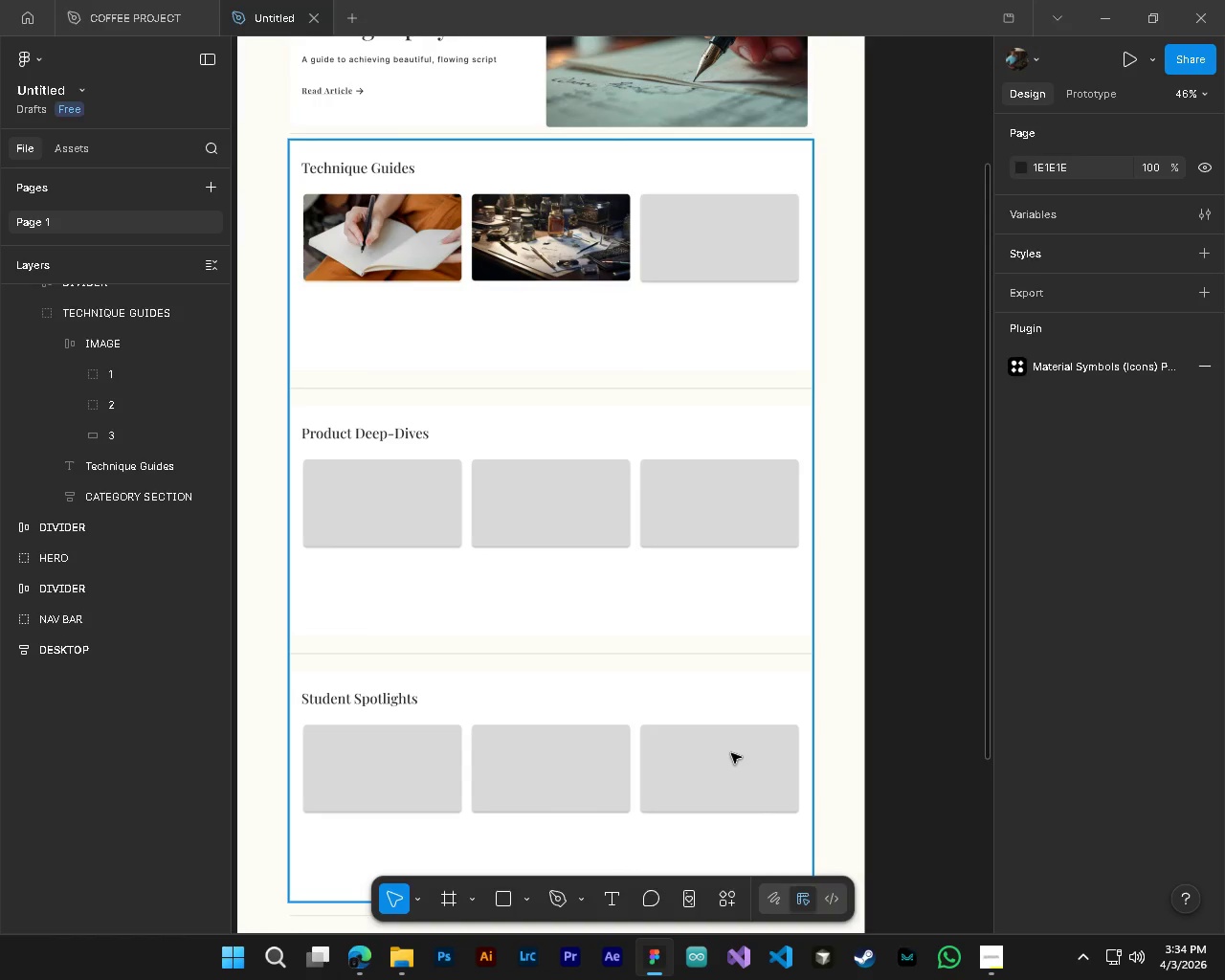 
hold_key(key=ControlLeft, duration=0.47)
hold_key(key=AltLeft, duration=0.42)
scroll: coordinate [576, 535], scroll_direction: down, amount: 4.0
 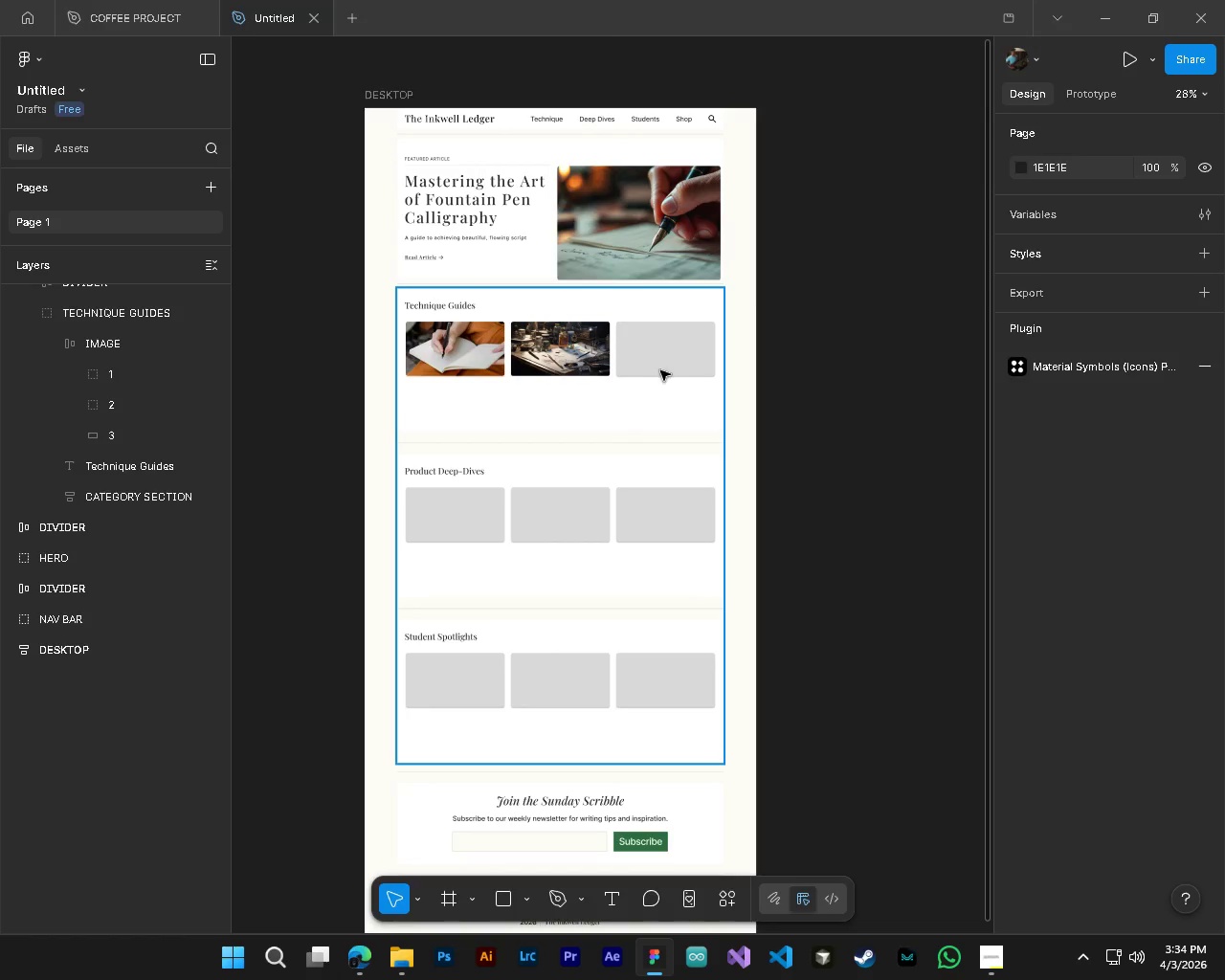 
scroll: coordinate [649, 359], scroll_direction: up, amount: 3.0
 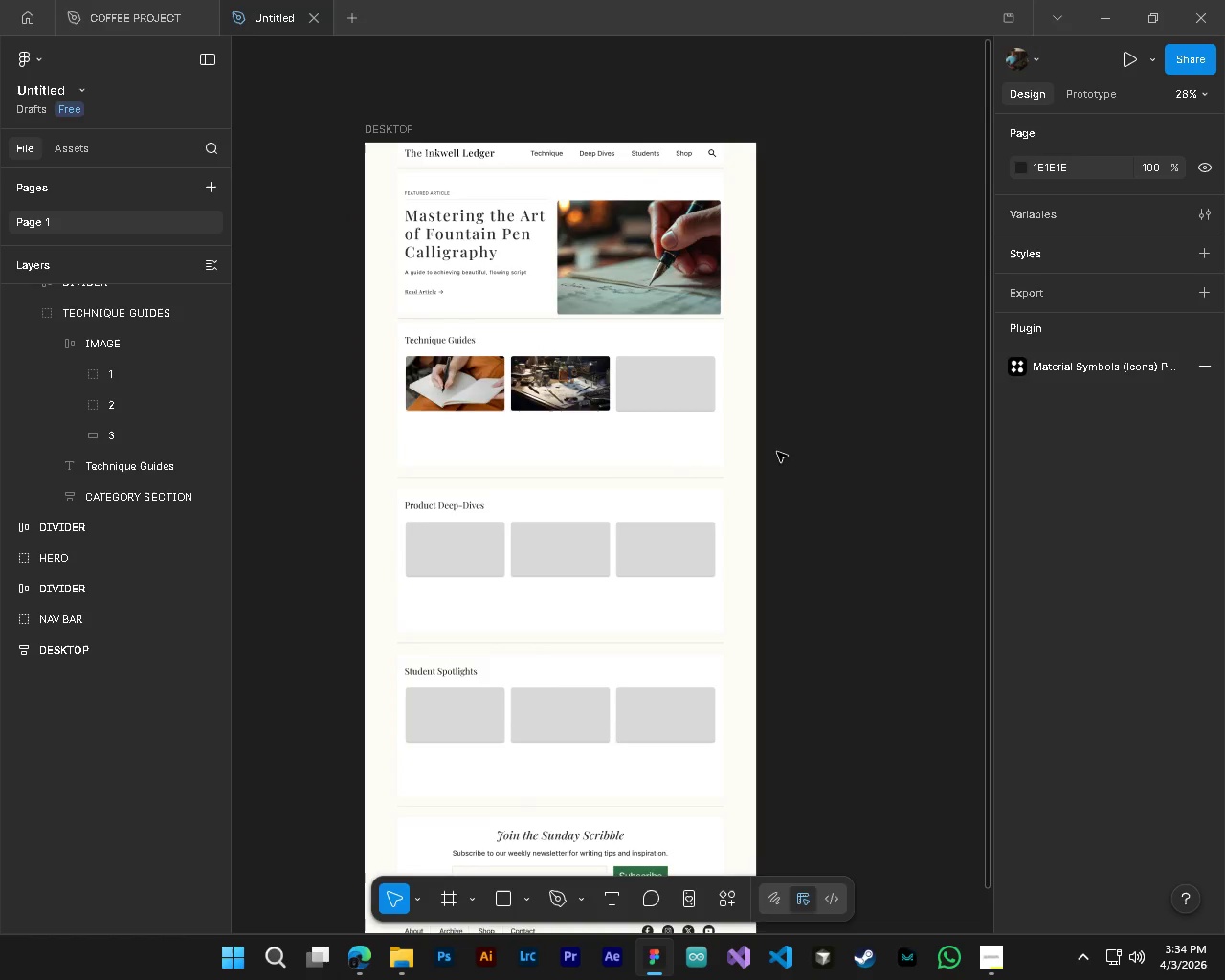 
scroll: coordinate [812, 567], scroll_direction: down, amount: 4.0
 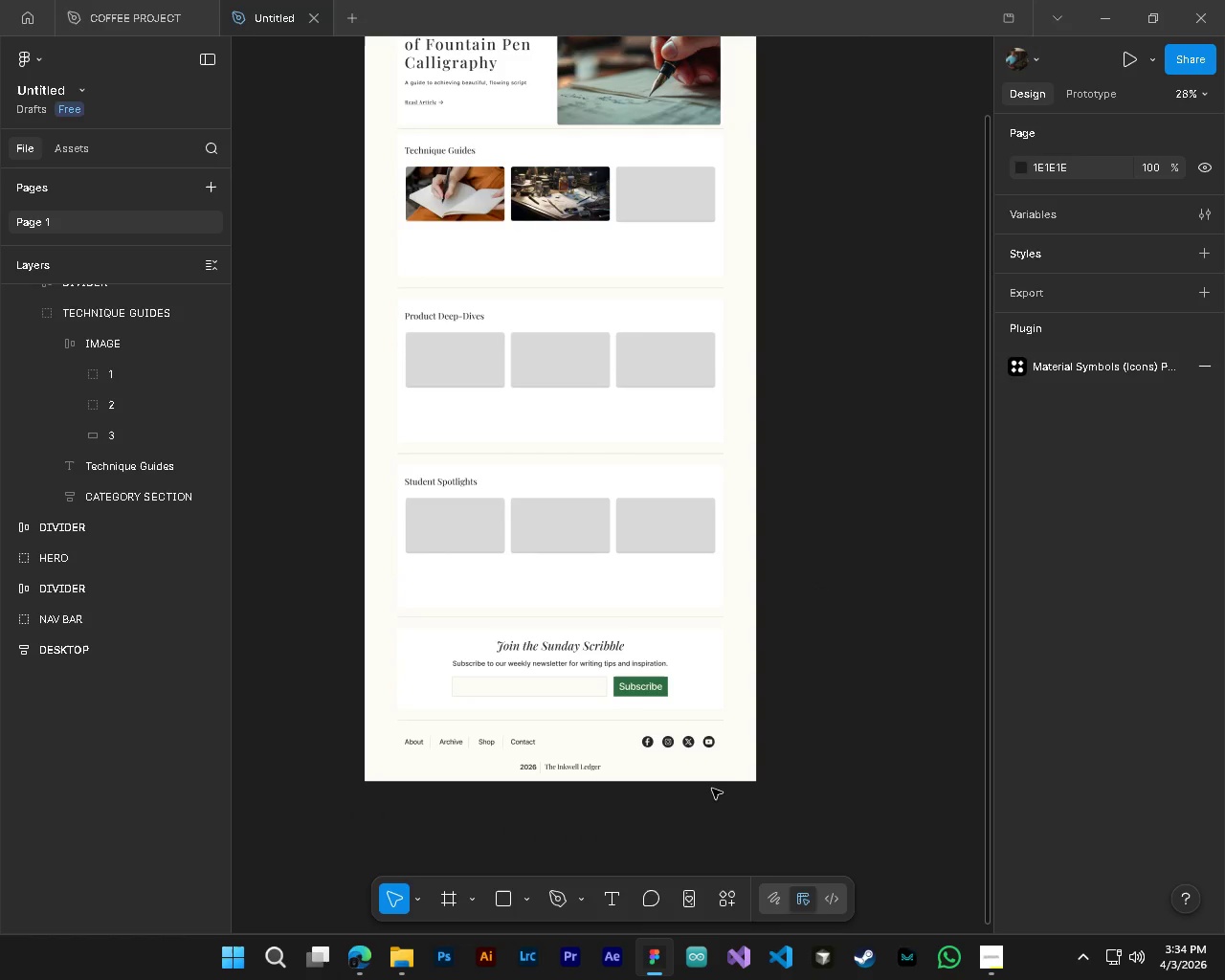 
hold_key(key=AltLeft, duration=0.41)
hold_key(key=ControlLeft, duration=0.42)
scroll: coordinate [781, 589], scroll_direction: down, amount: 5.0
 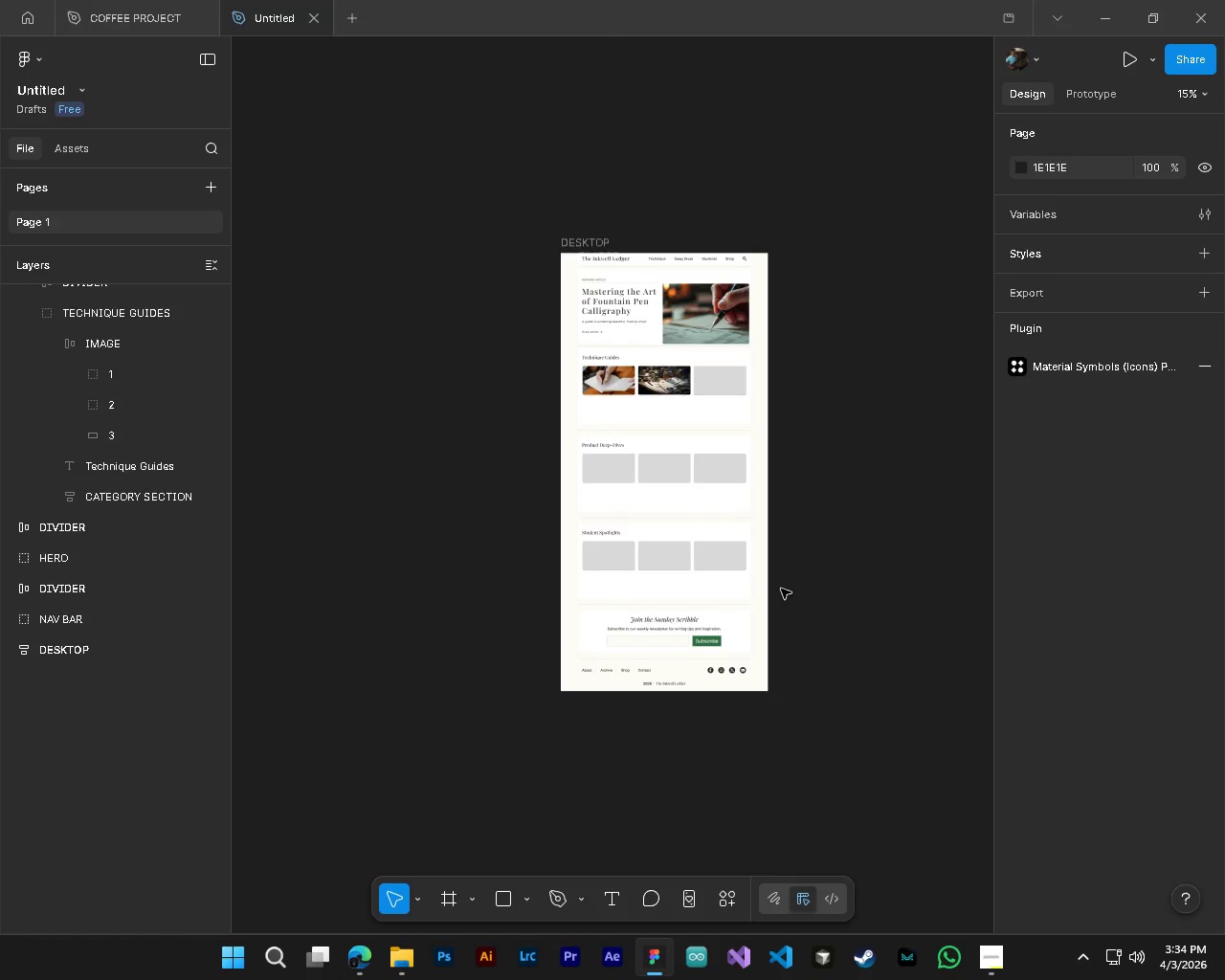 
scroll: coordinate [781, 589], scroll_direction: up, amount: 2.0
 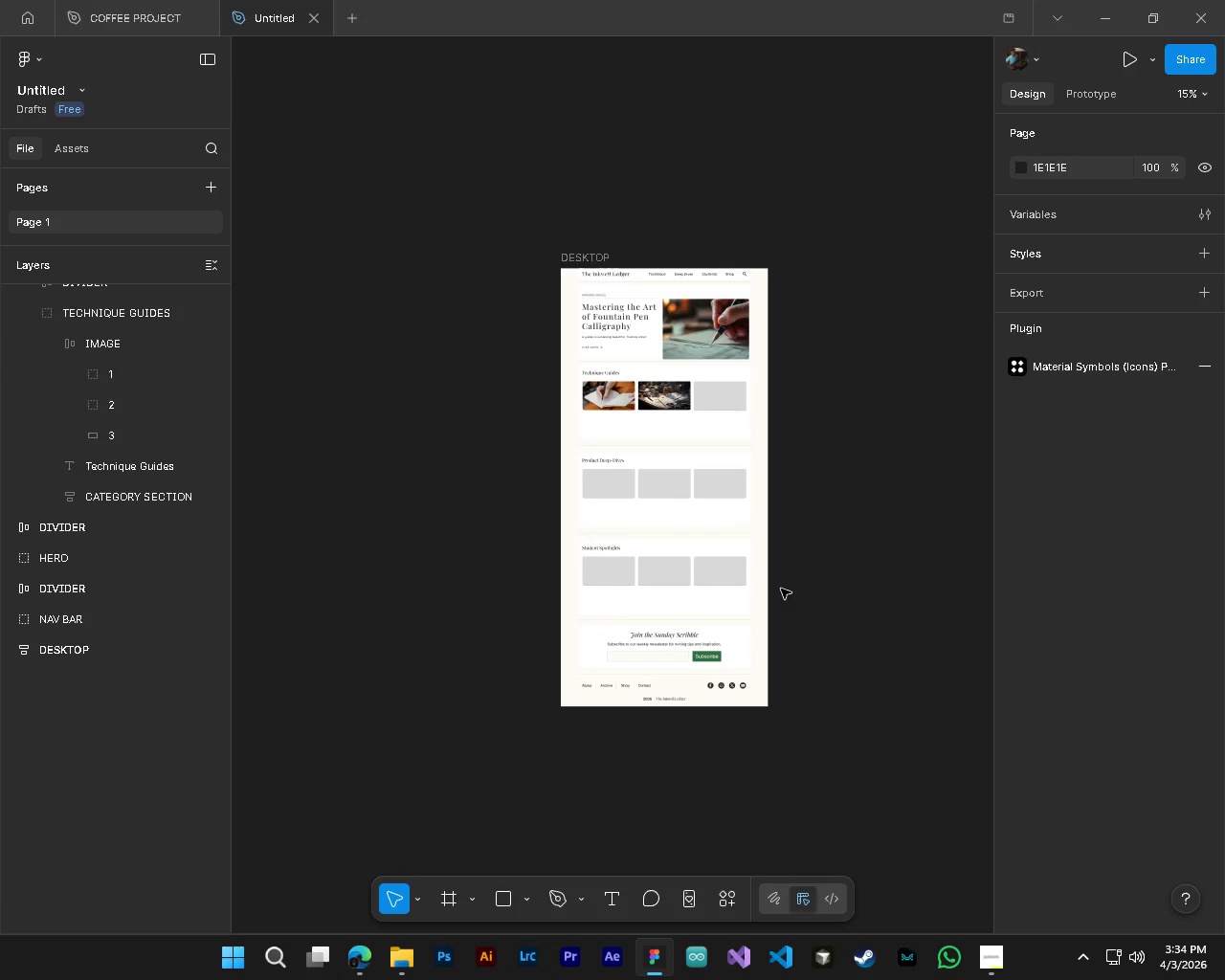 
hold_key(key=ShiftLeft, duration=0.56)
 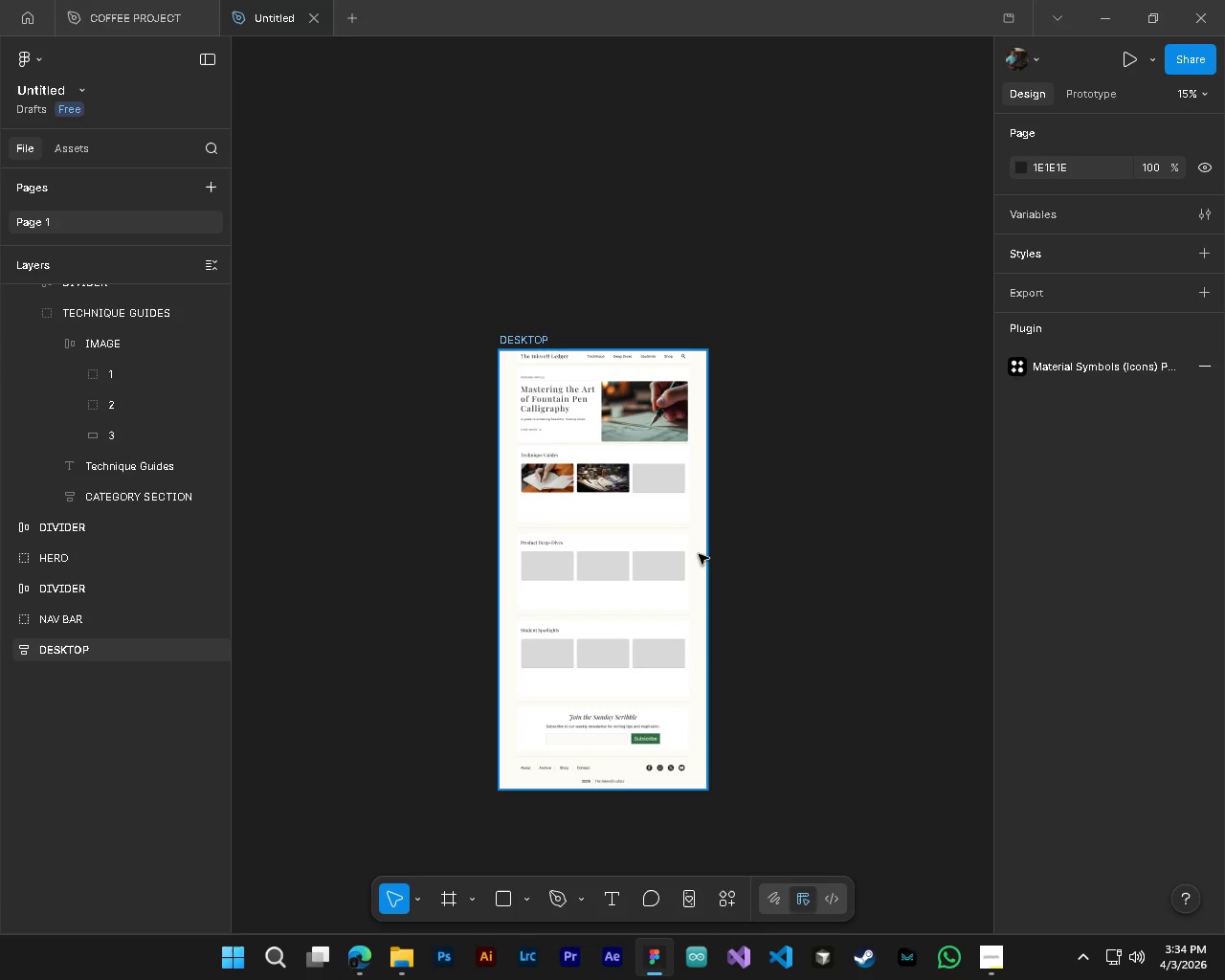 
hold_key(key=AltLeft, duration=1.56)
 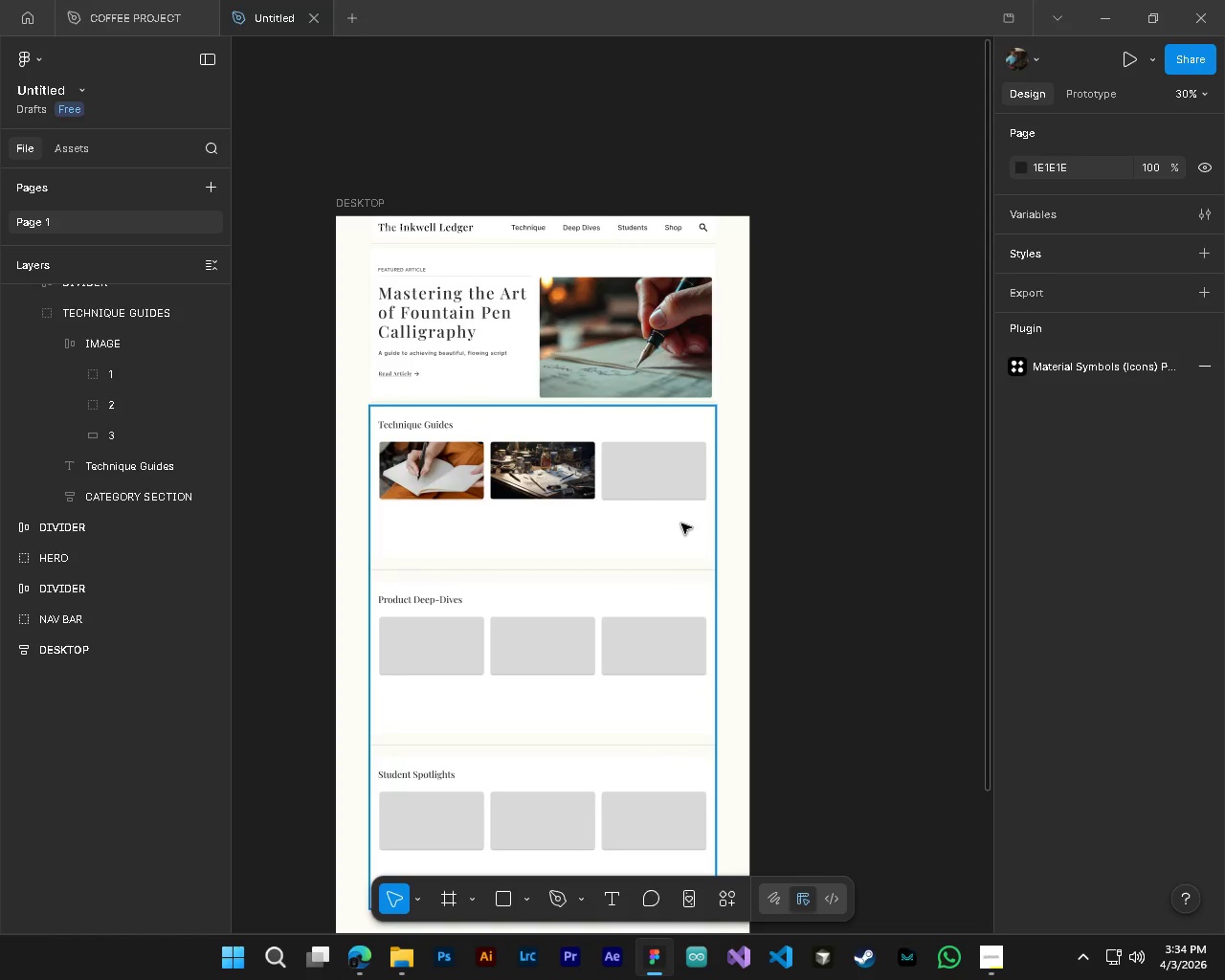 
hold_key(key=ControlLeft, duration=1.5)
 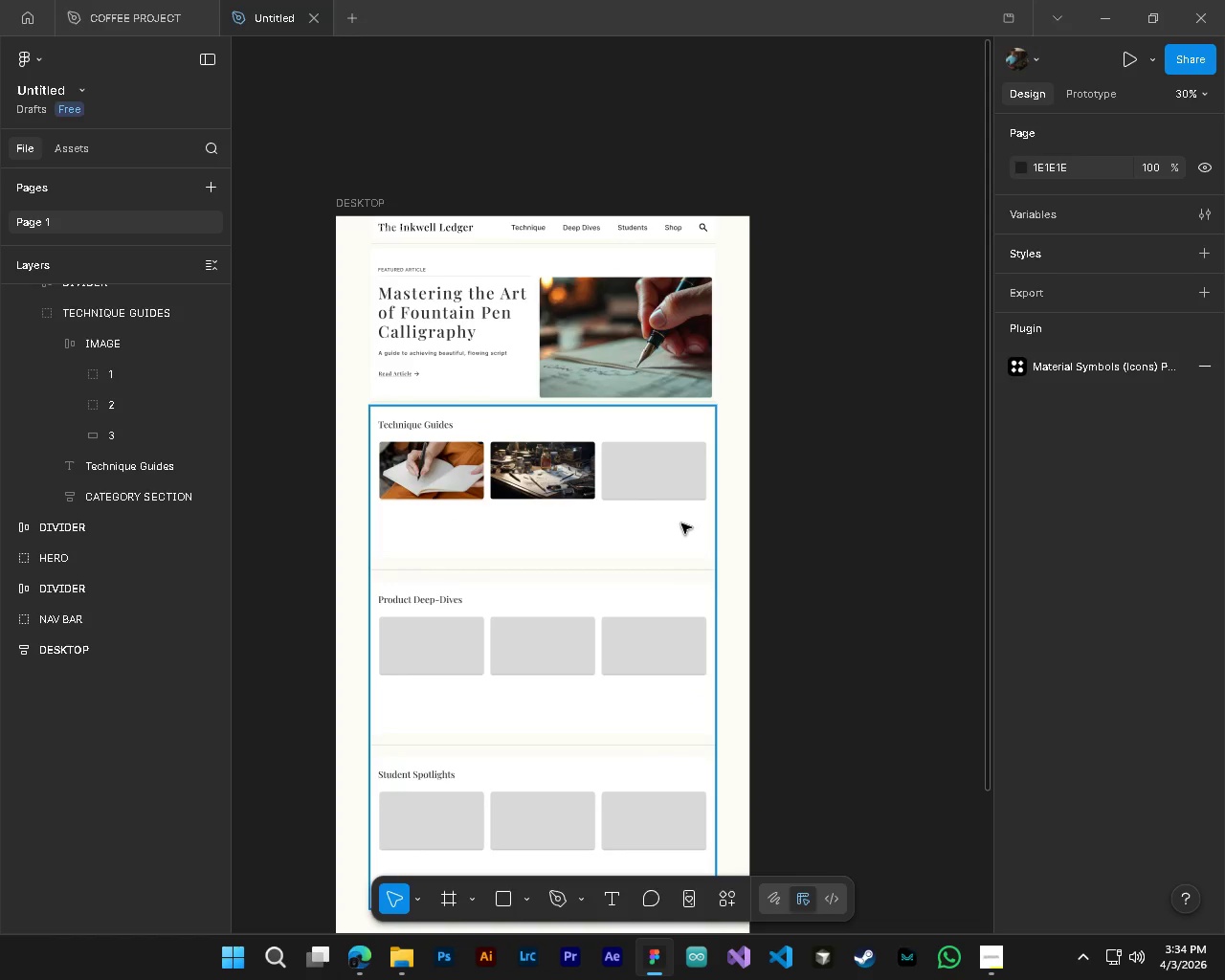 
scroll: coordinate [781, 589], scroll_direction: down, amount: 1.0
 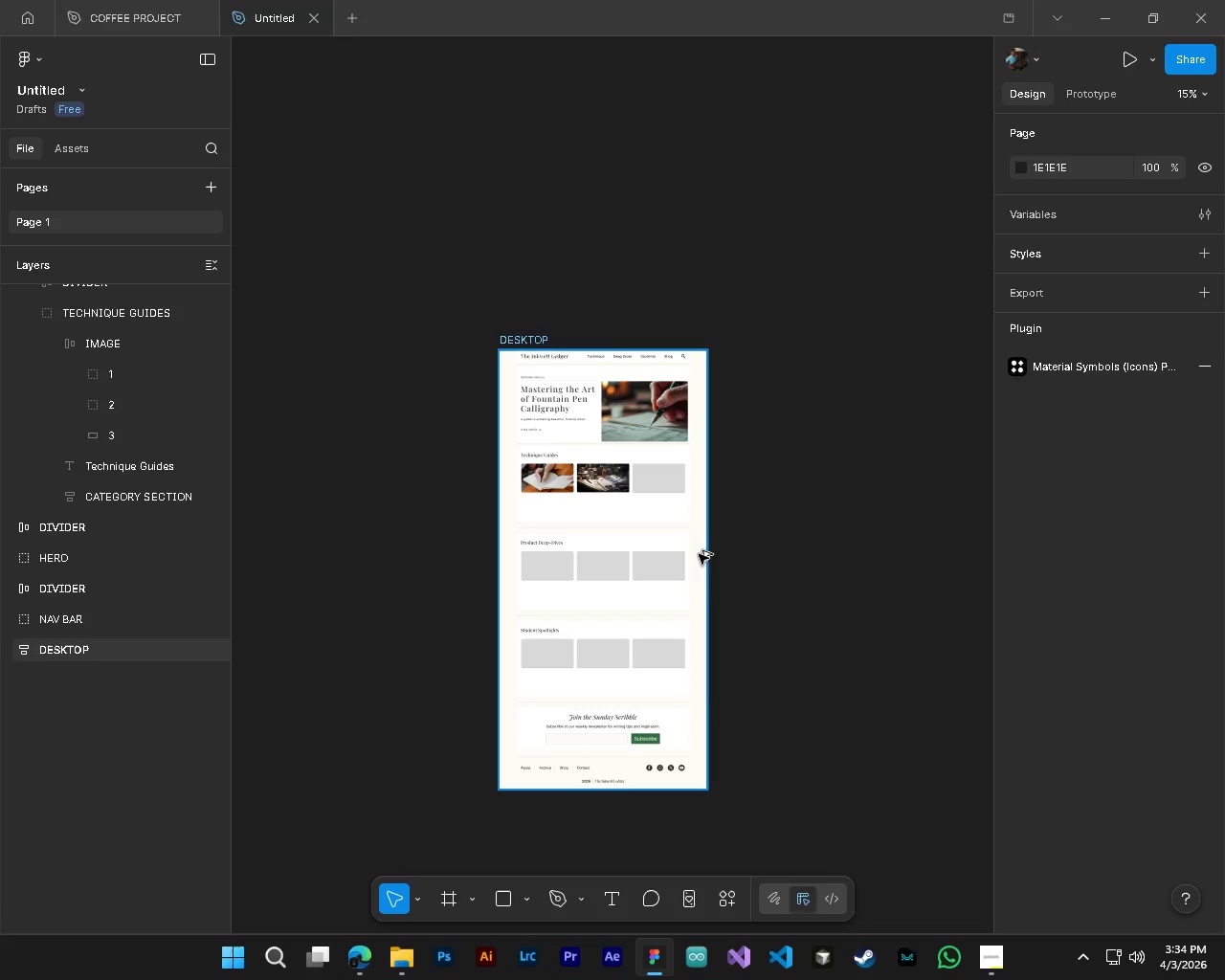 
key(Alt+Control+ControlLeft)
 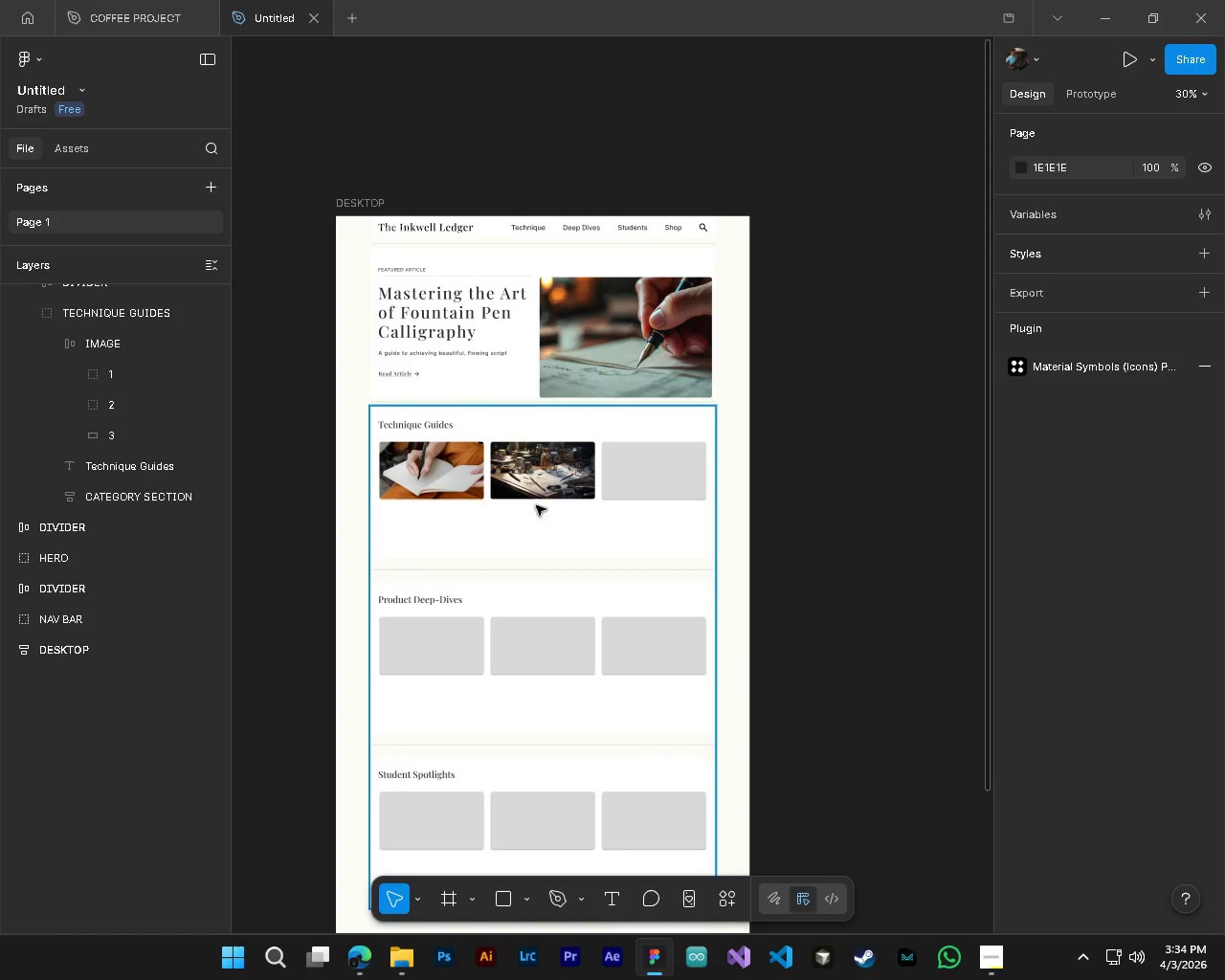 
scroll: coordinate [663, 485], scroll_direction: up, amount: 8.0
 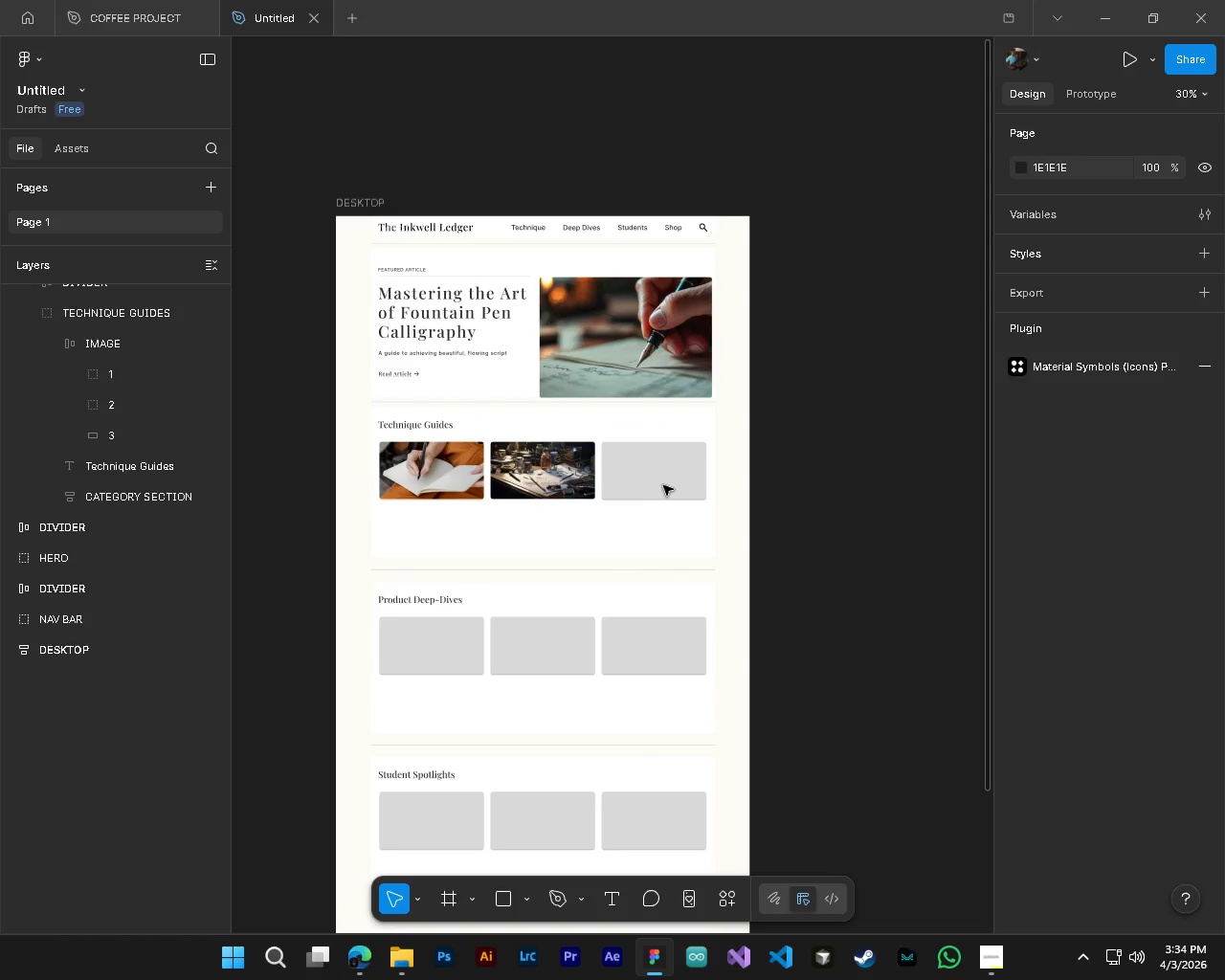 
wait(5.37)
 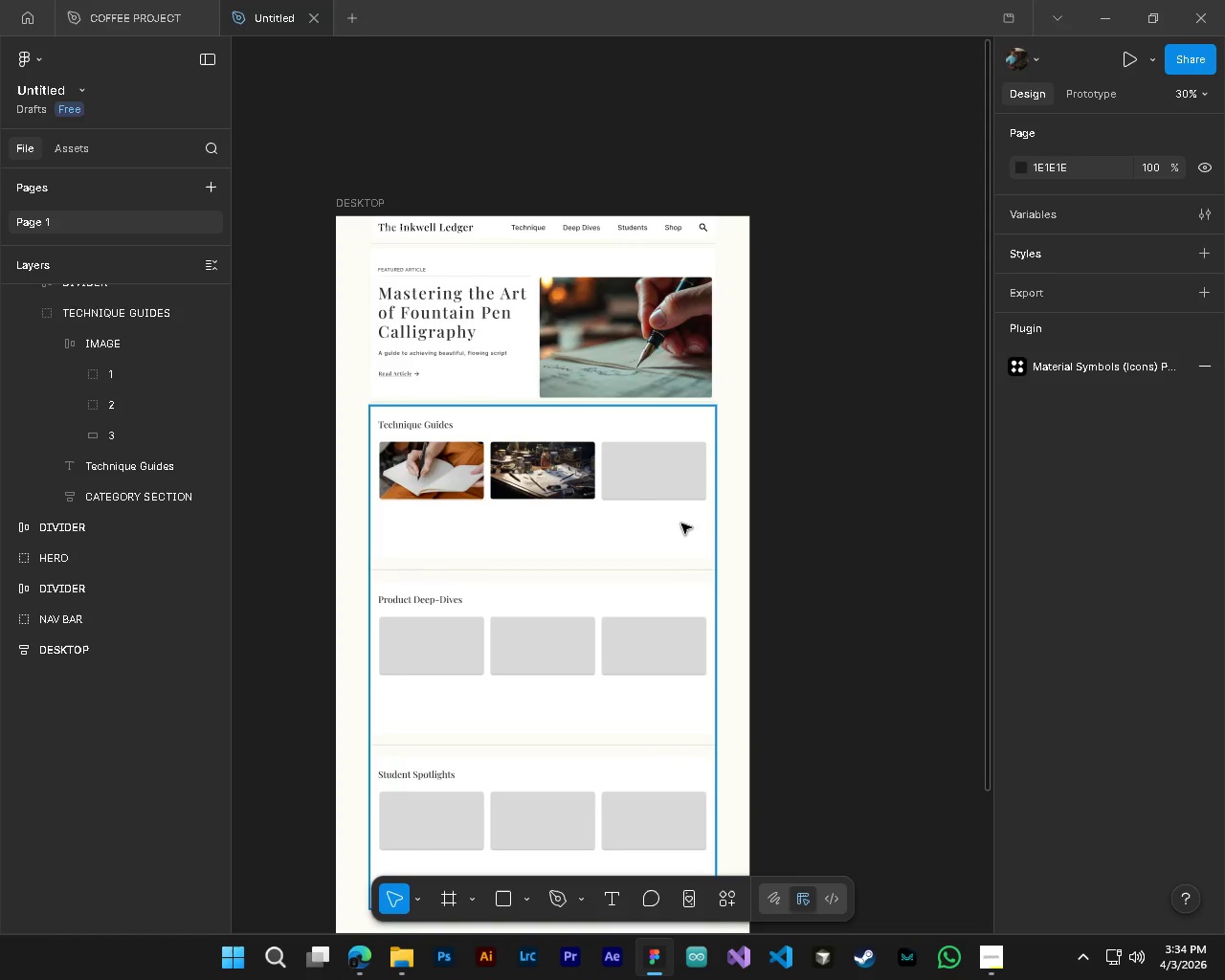 
hold_key(key=ControlLeft, duration=1.53)
hold_key(key=AltLeft, duration=1.14)
scroll: coordinate [553, 476], scroll_direction: up, amount: 4.0
 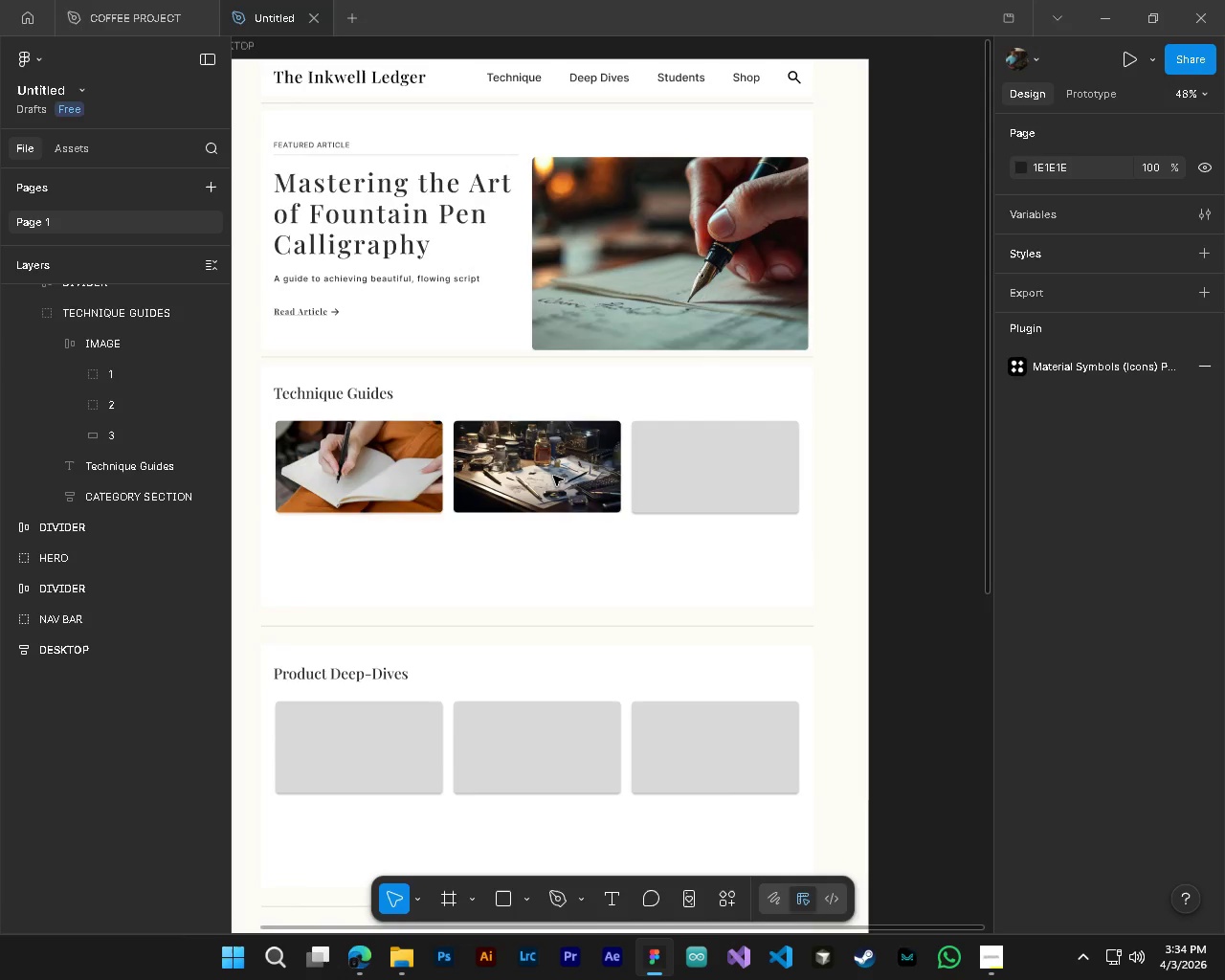 
left_click([711, 842])
 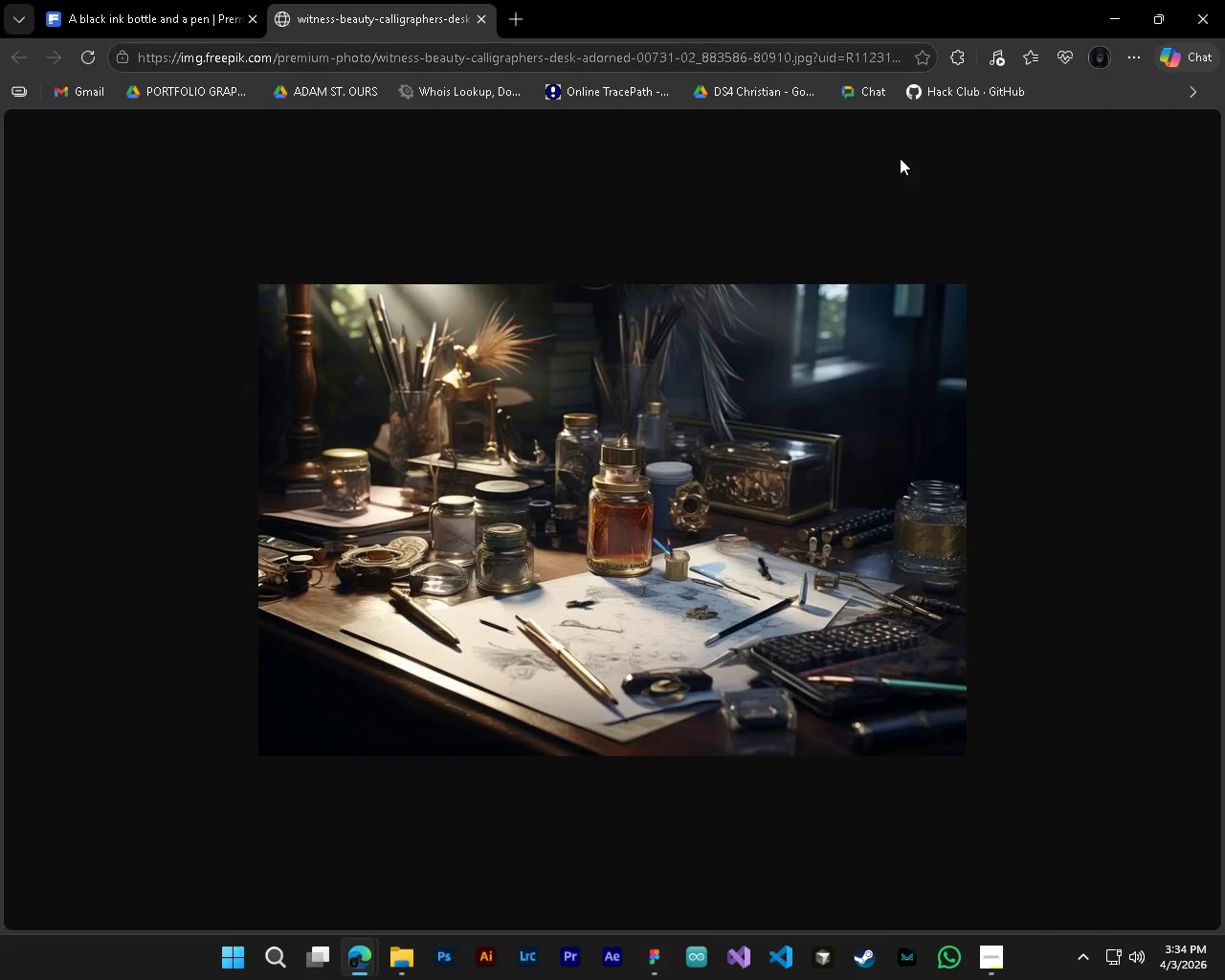 
key(Escape)
 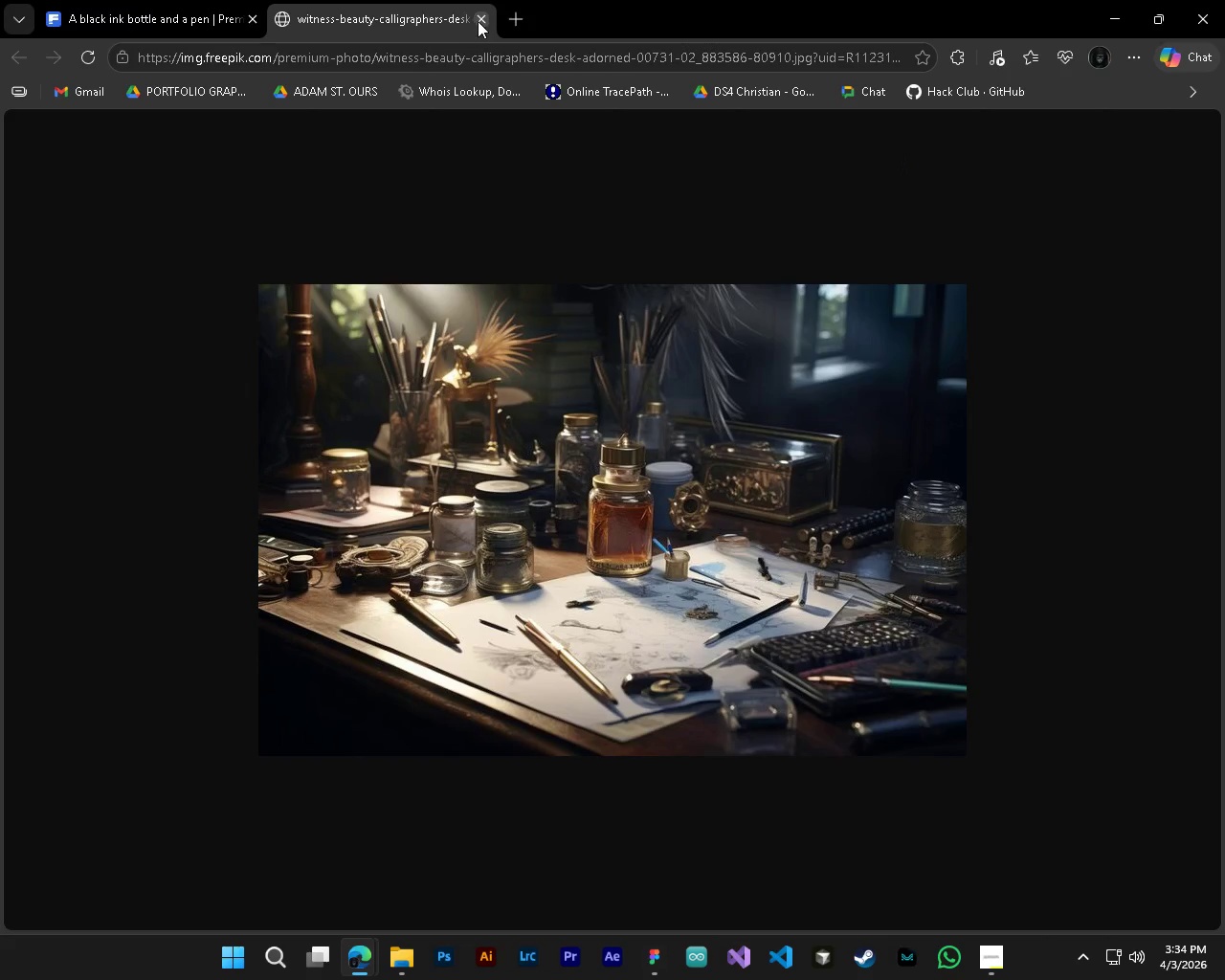 
left_click([482, 21])
 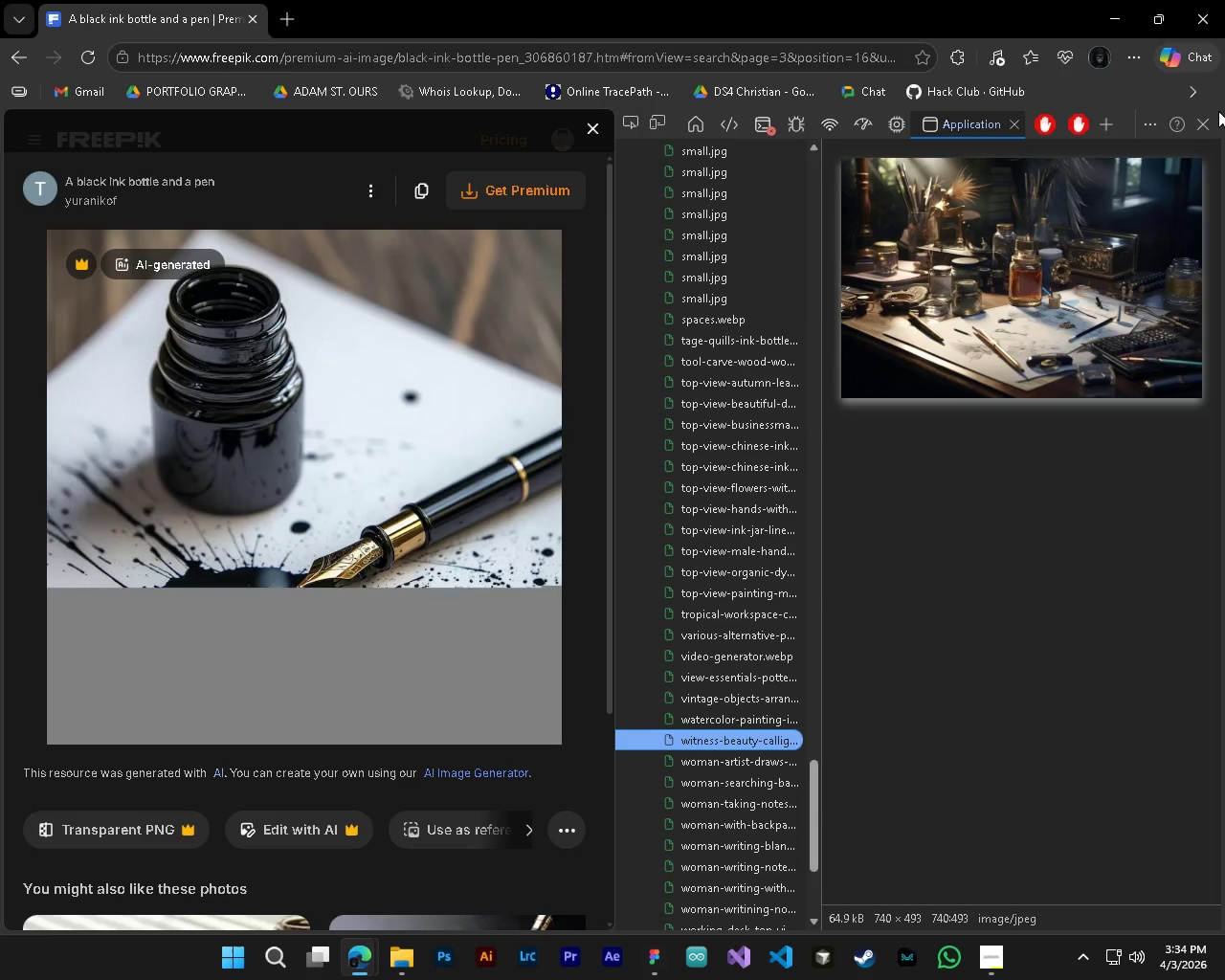 
left_click([1205, 119])
 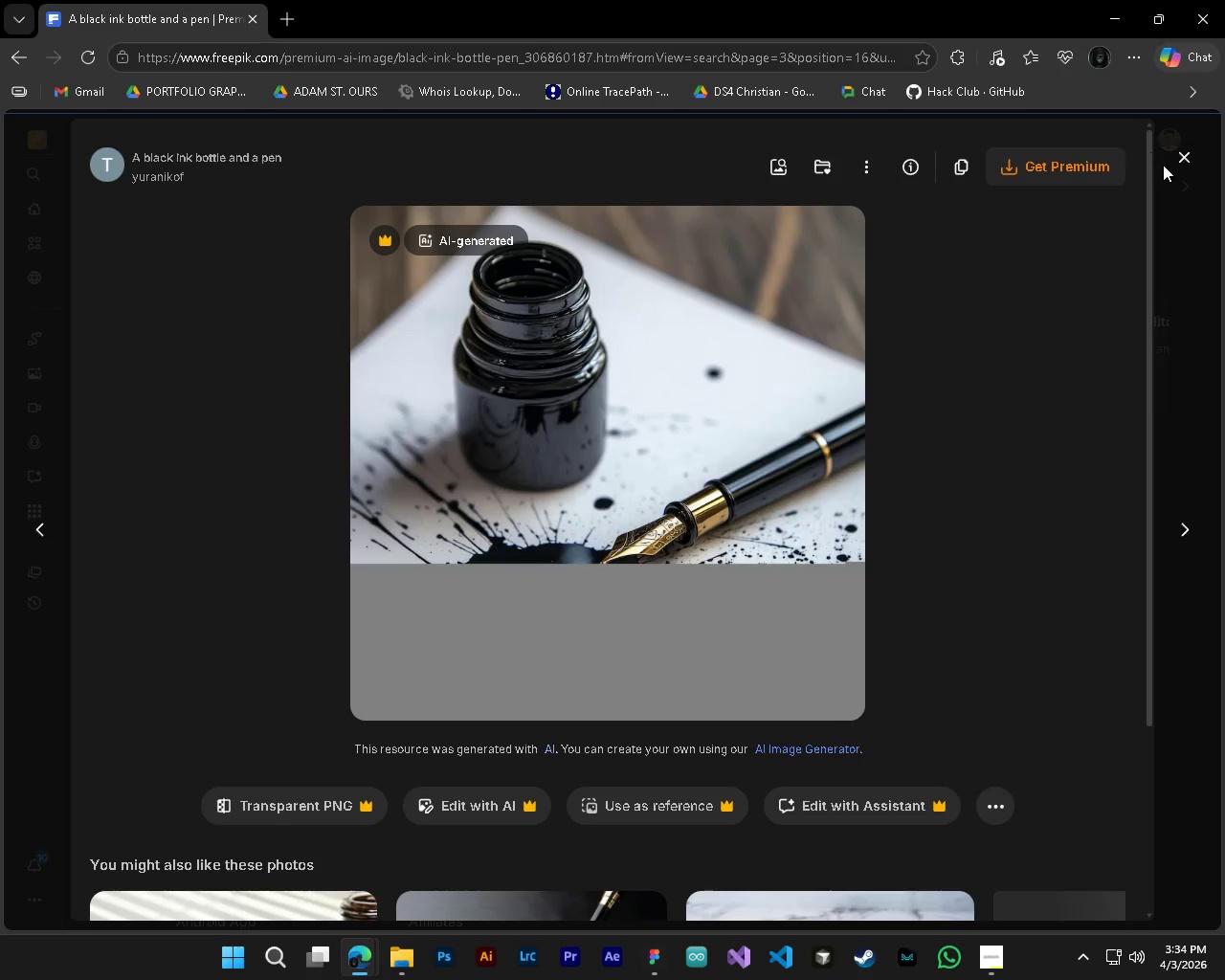 
left_click([1173, 161])
 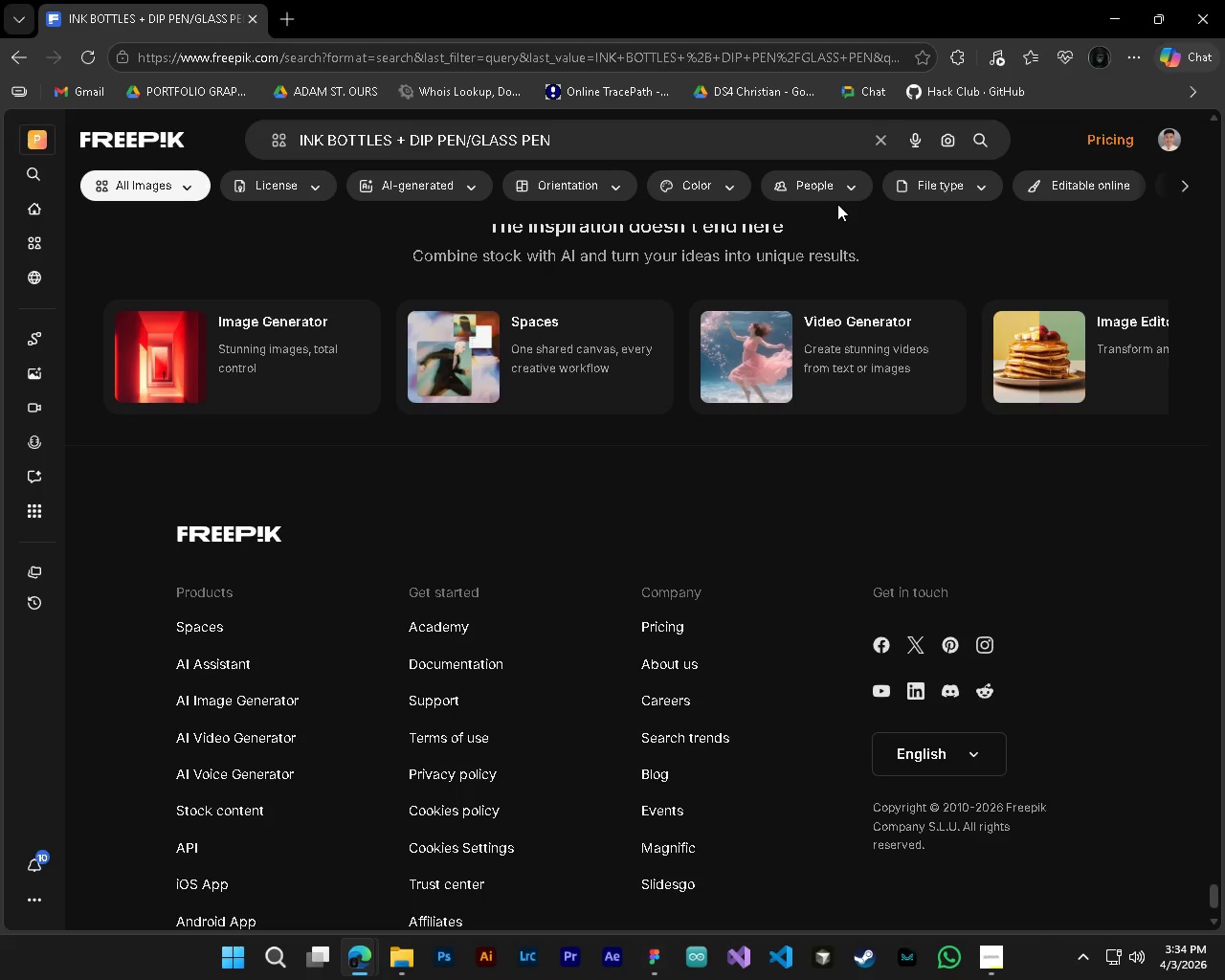 
wait(19.22)
 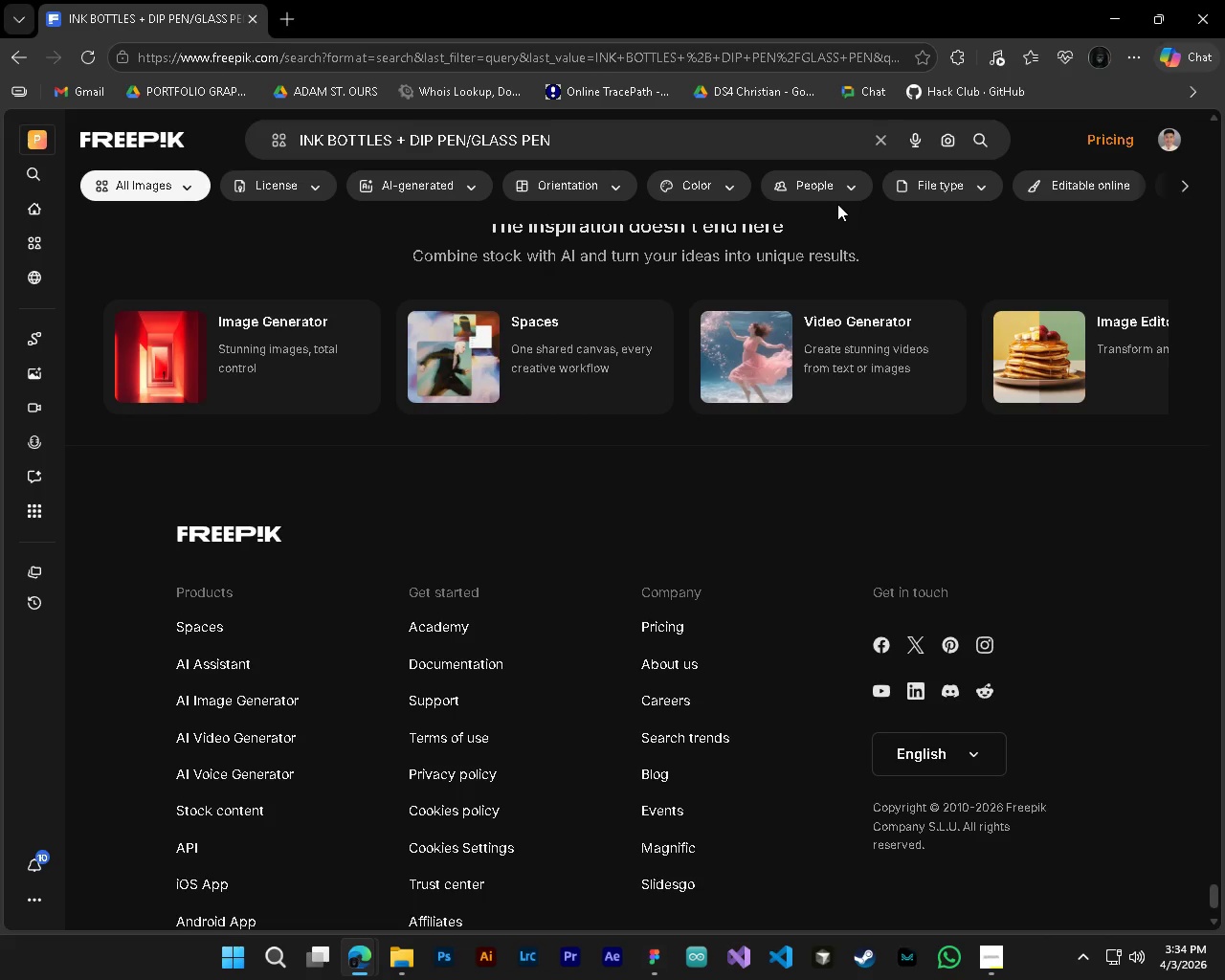 
double_click([679, 139])
 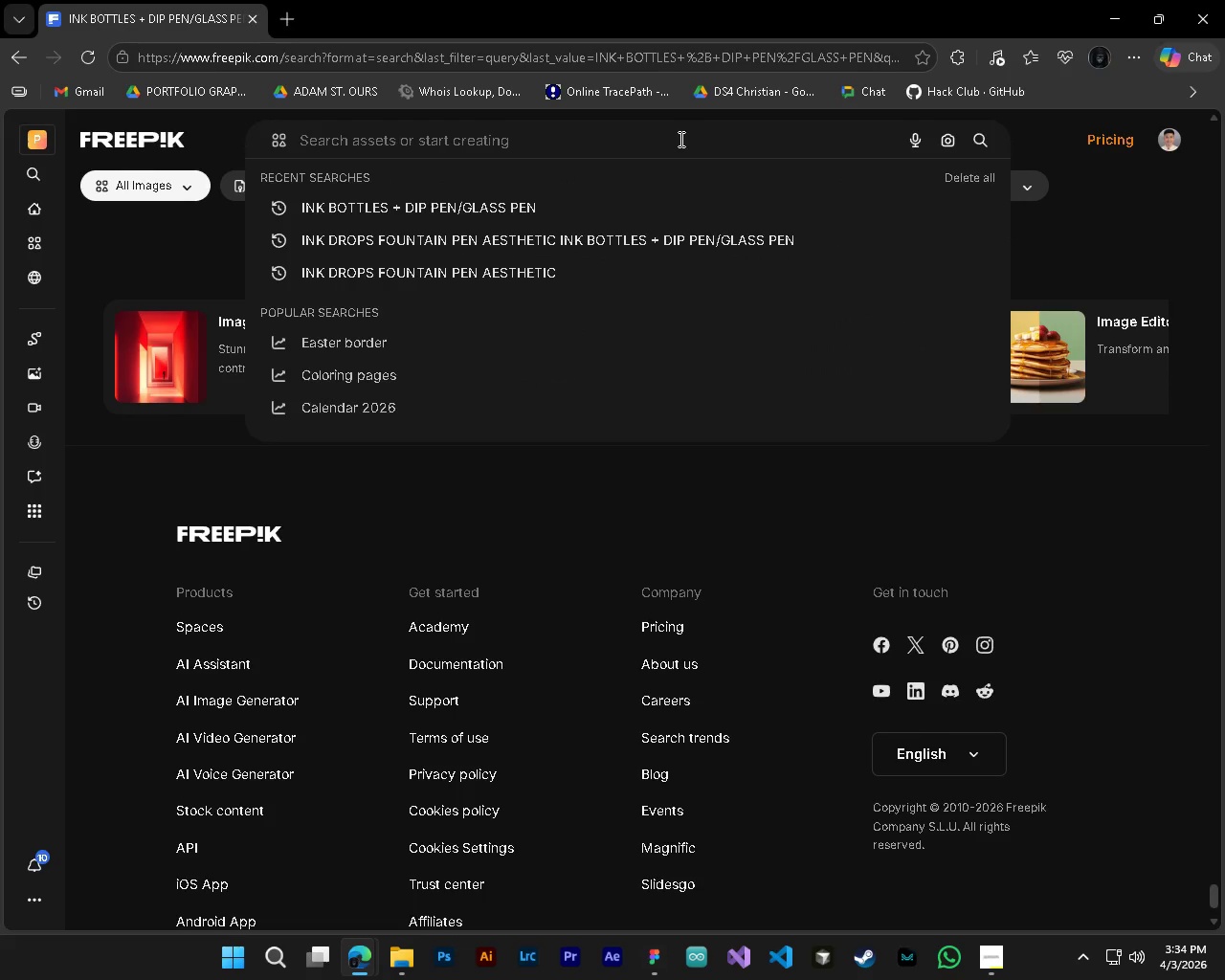 
type(open jop)
 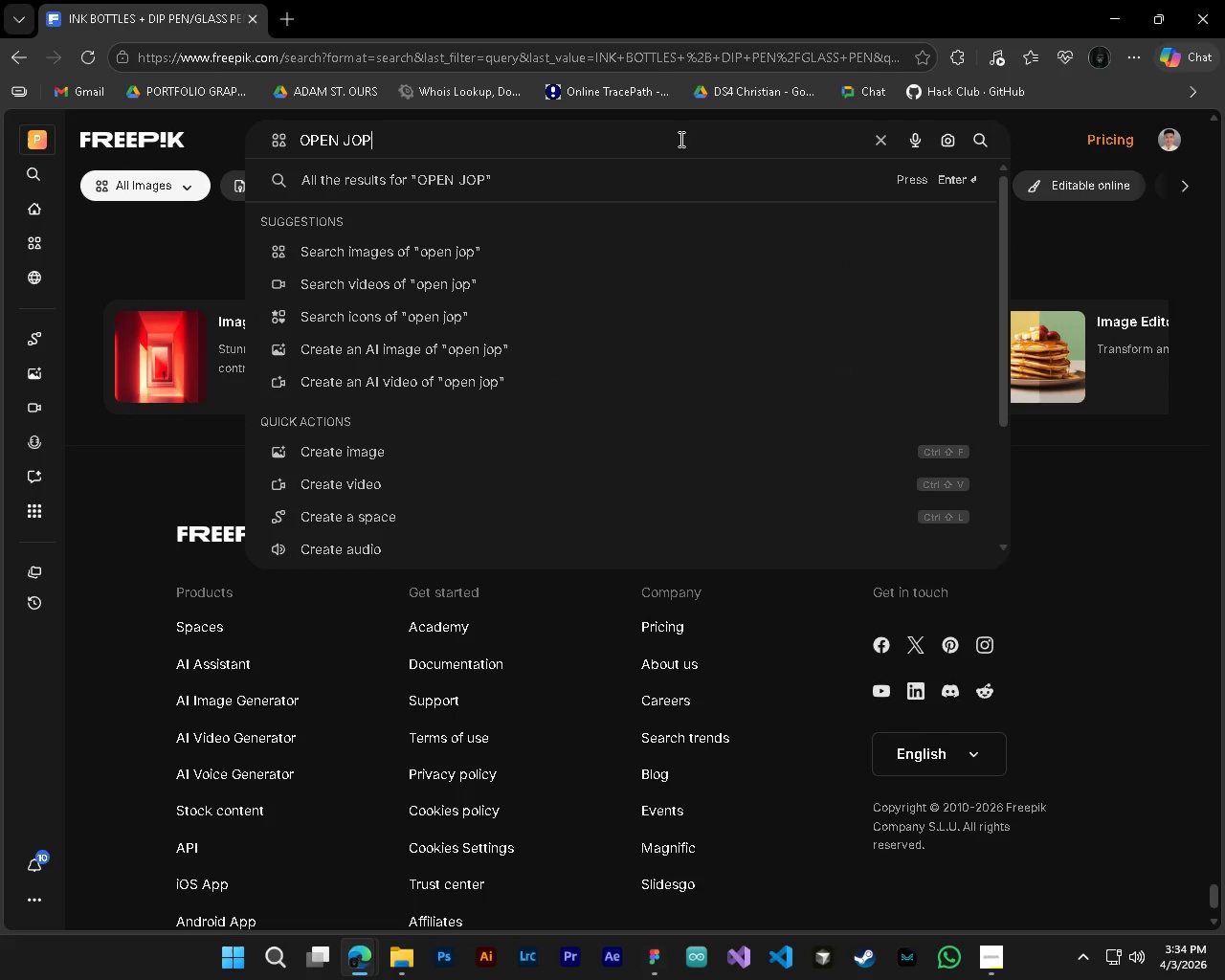 
key(Control+ControlLeft)
 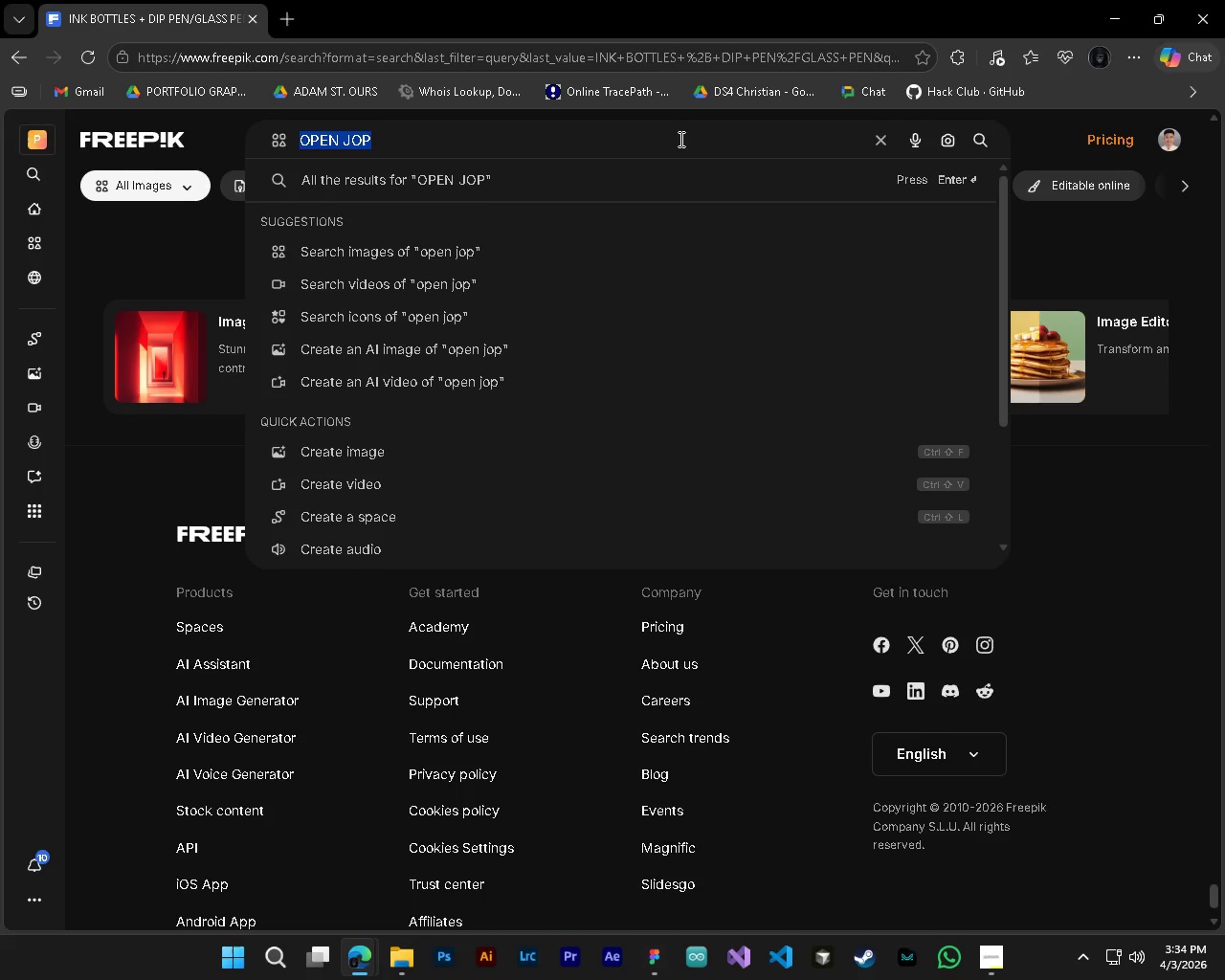 
key(Control+A)
 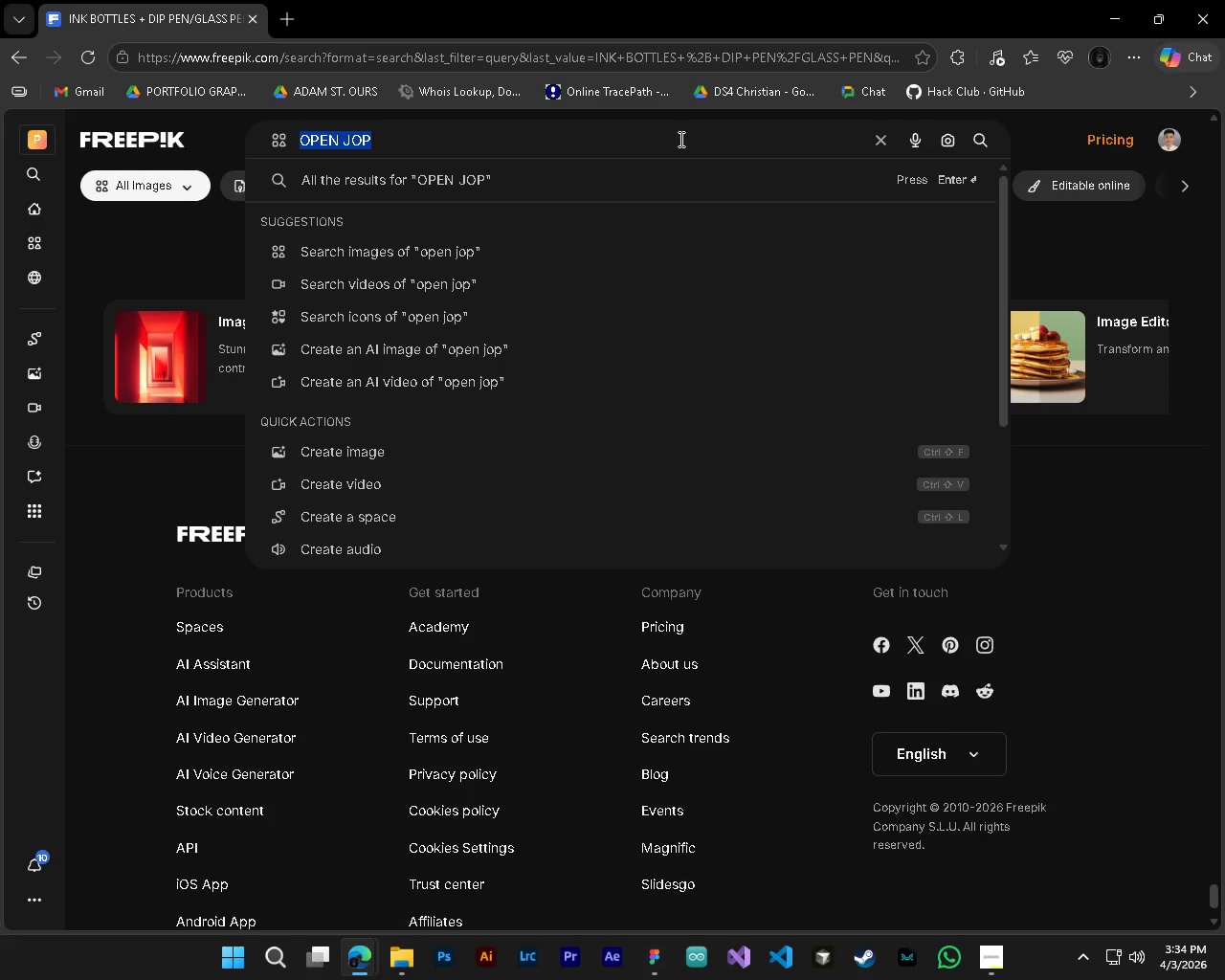 
key(ArrowRight)
 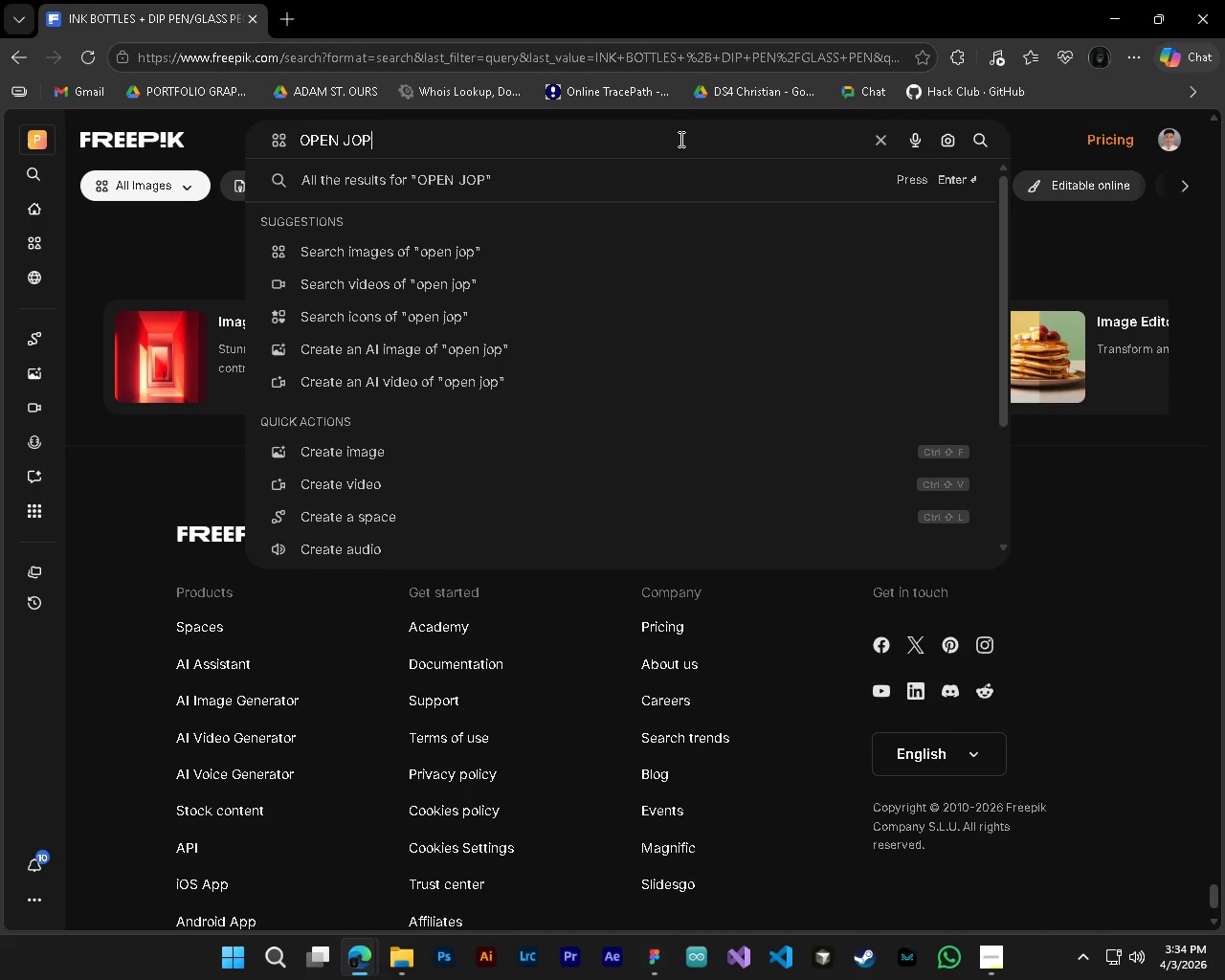 
key(Backspace)
type(urnal on desk pen bise)
key(Backspace)
key(Backspace)
key(Backspace)
type(eside it)
 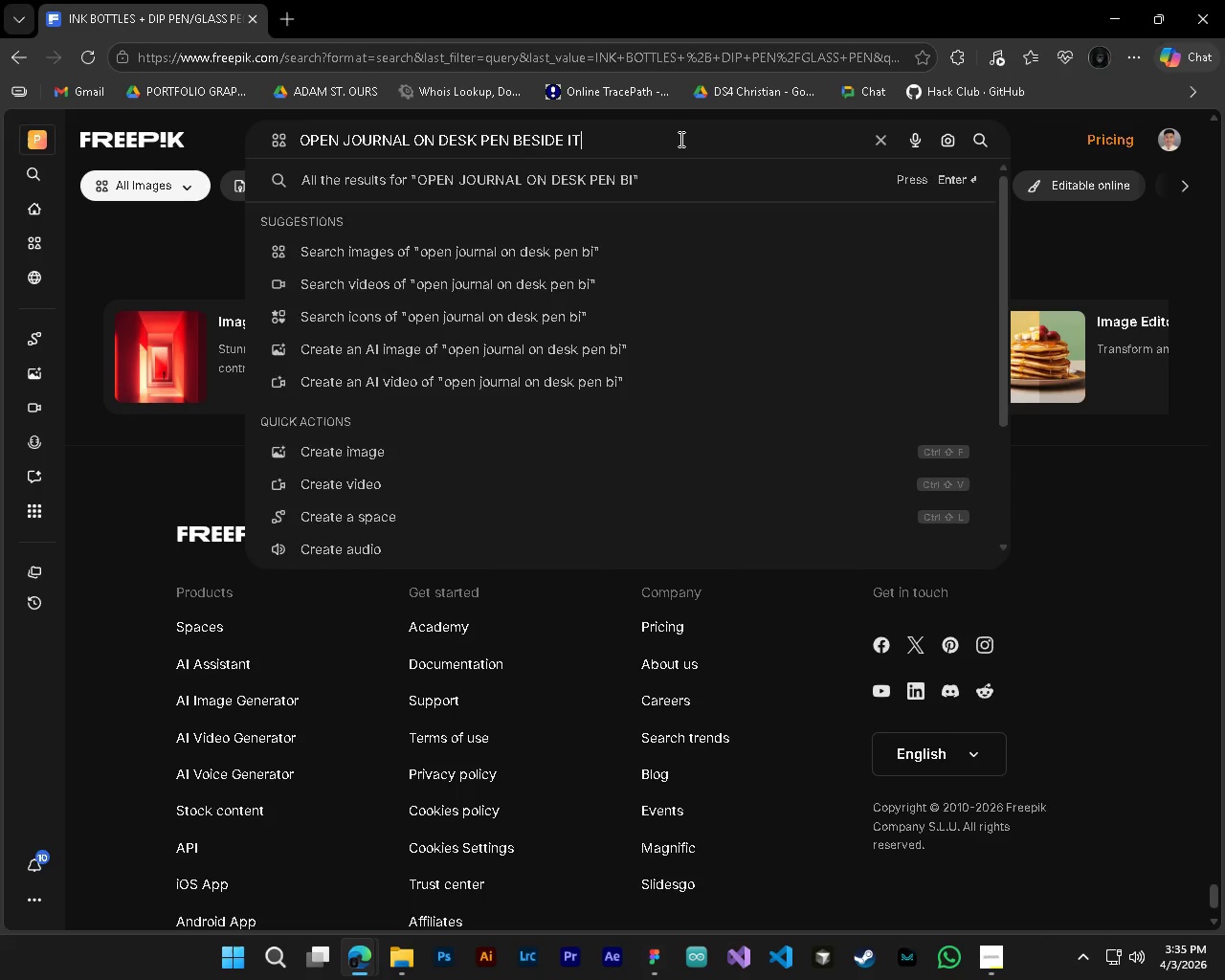 
key(Enter)
 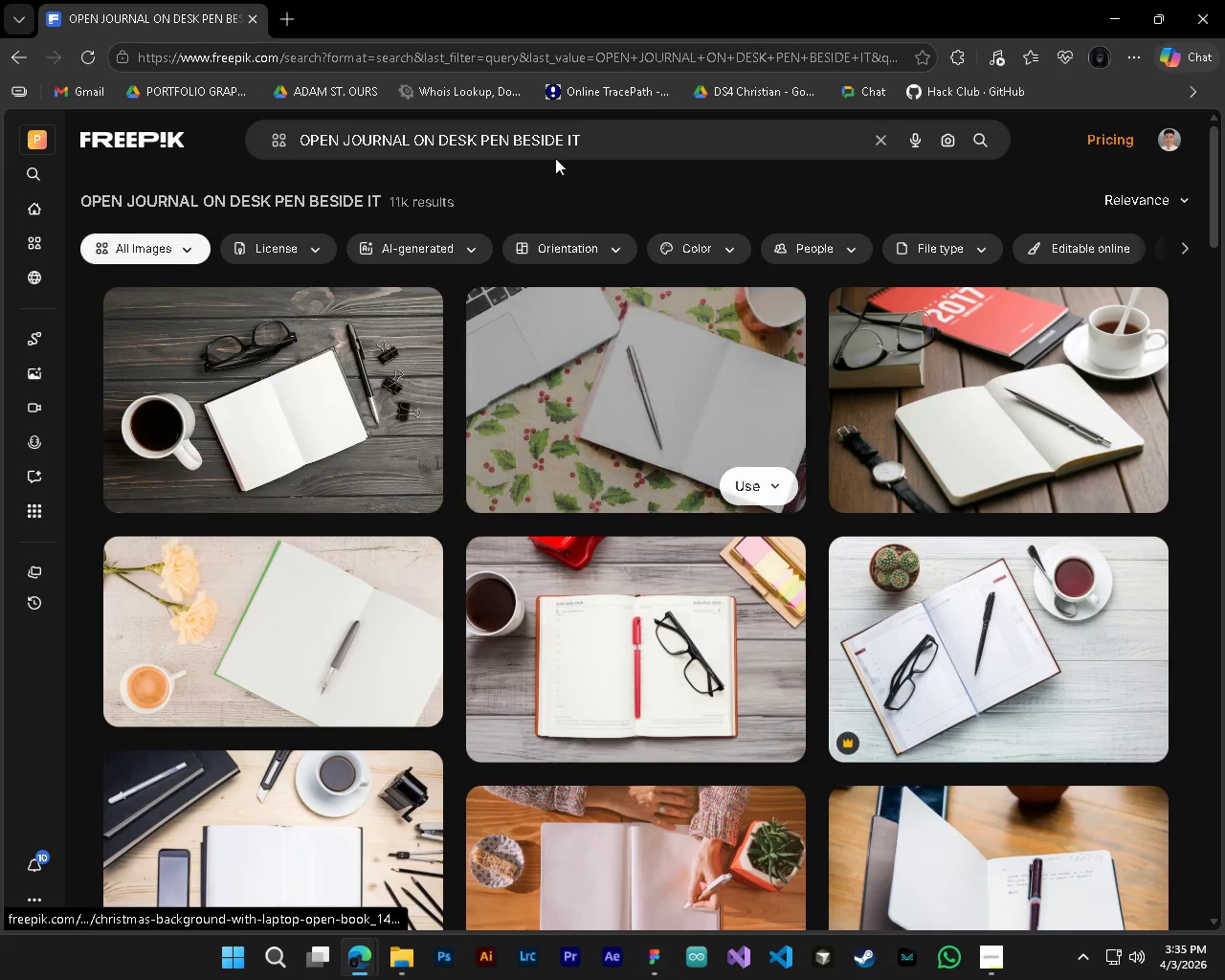 
wait(5.41)
 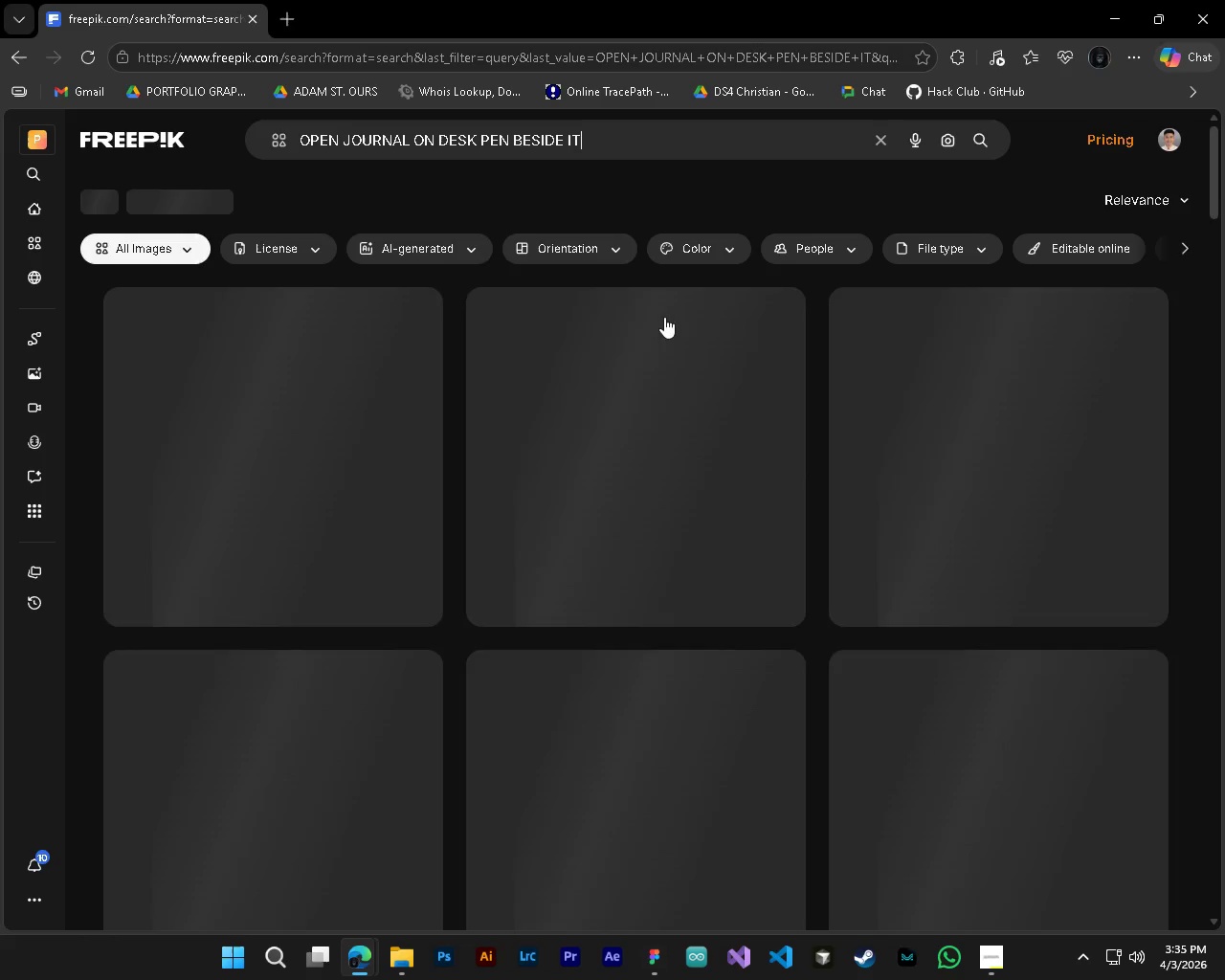 
left_click([482, 131])
 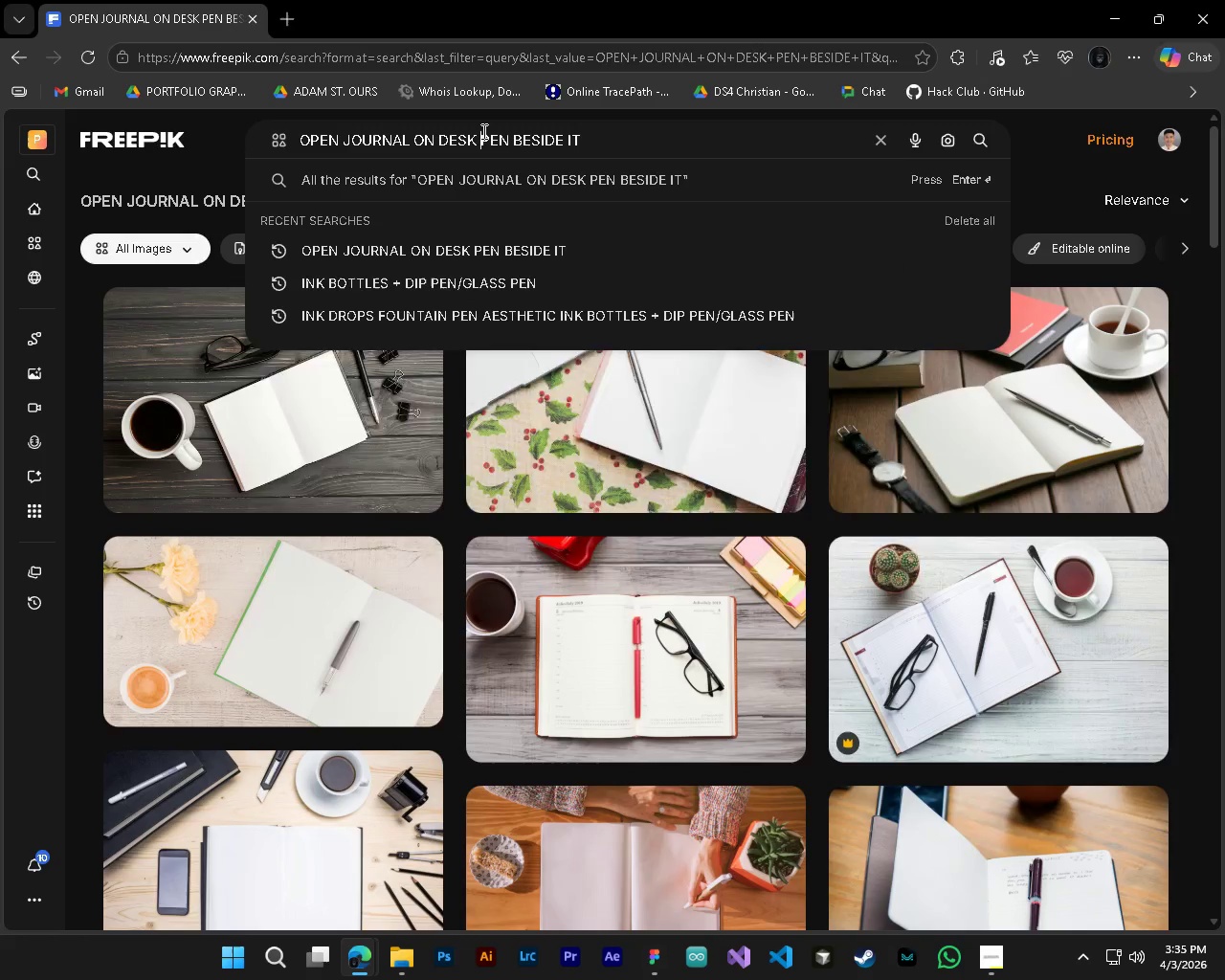 
type(fountain )
 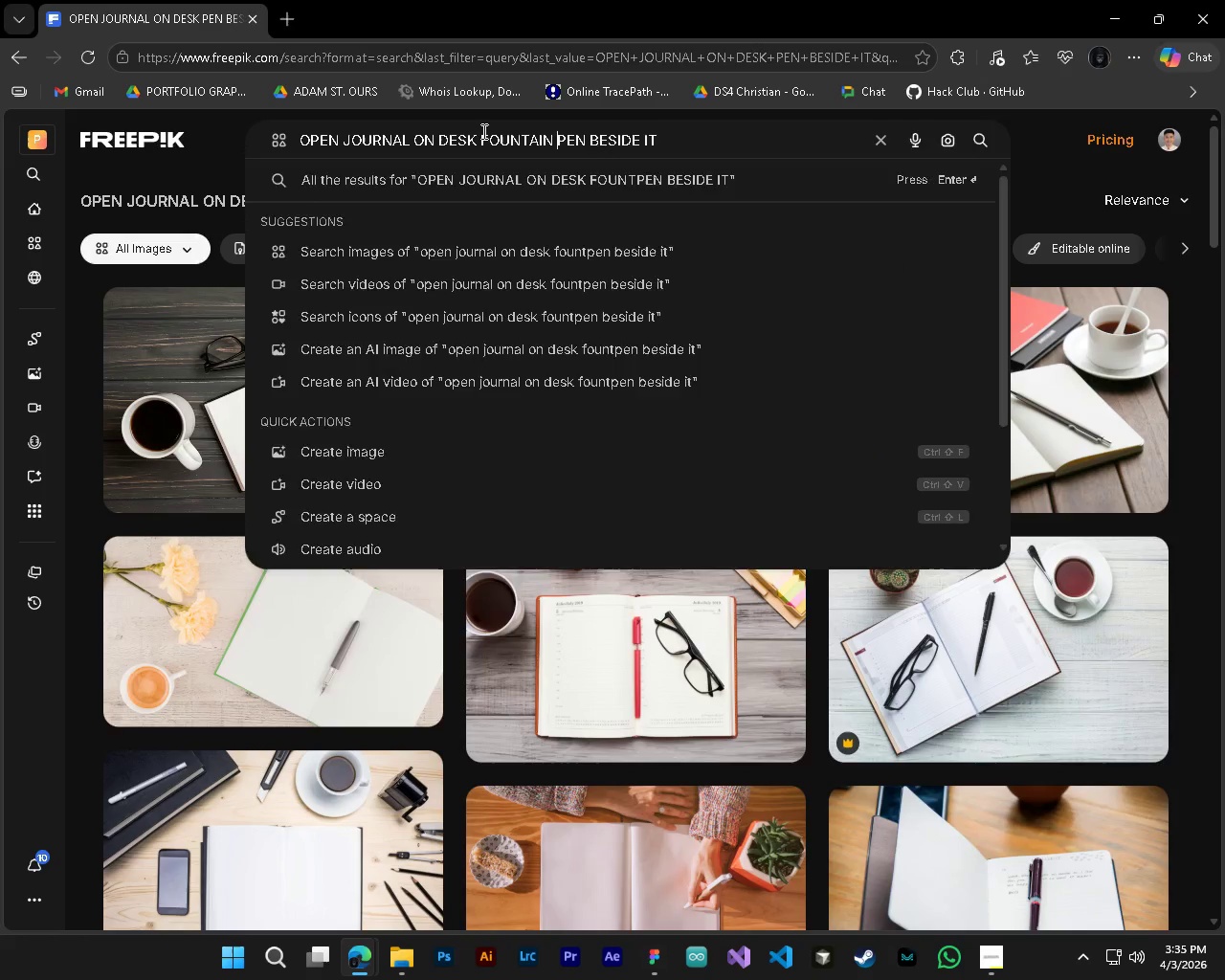 
key(Enter)
 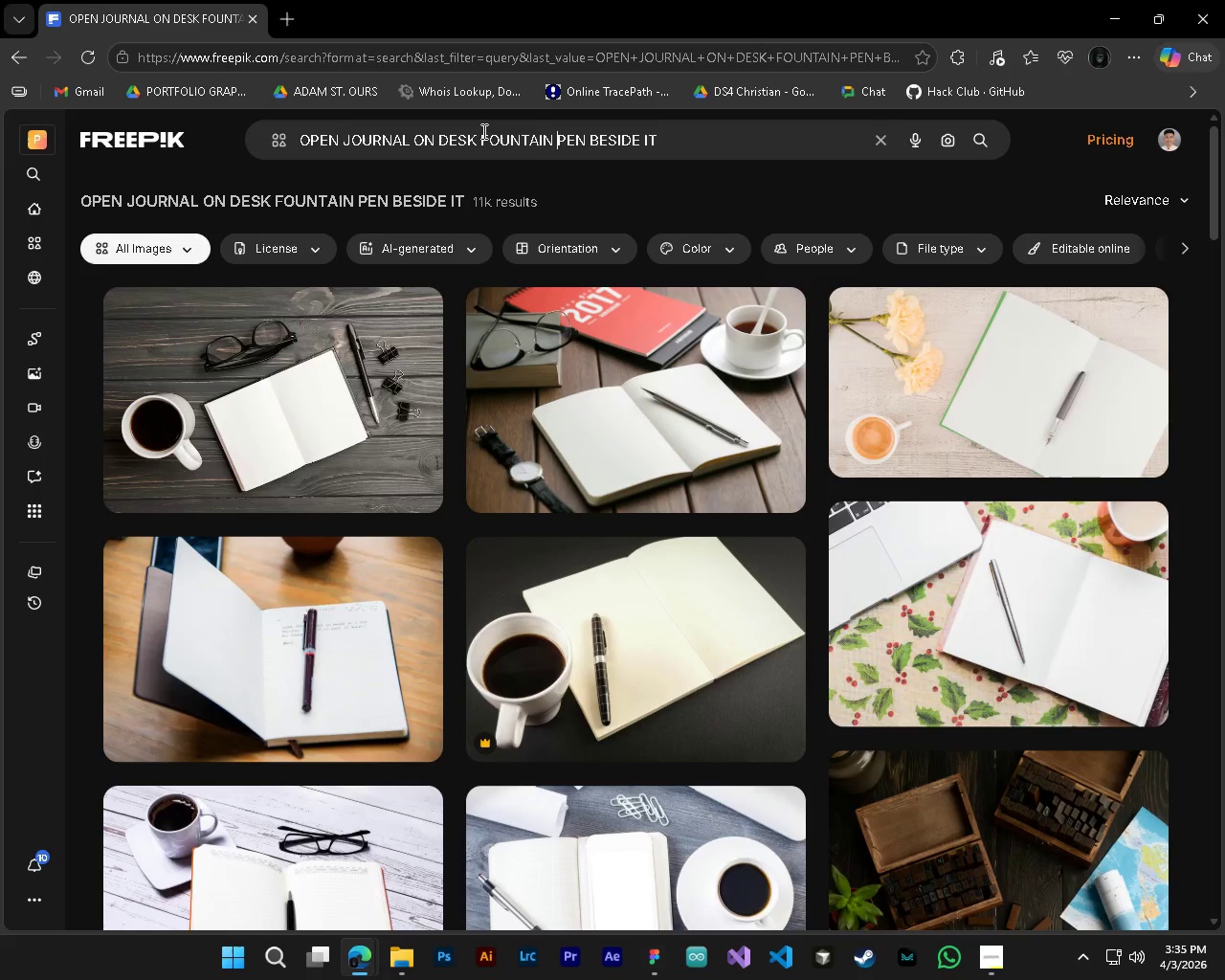 
wait(5.83)
 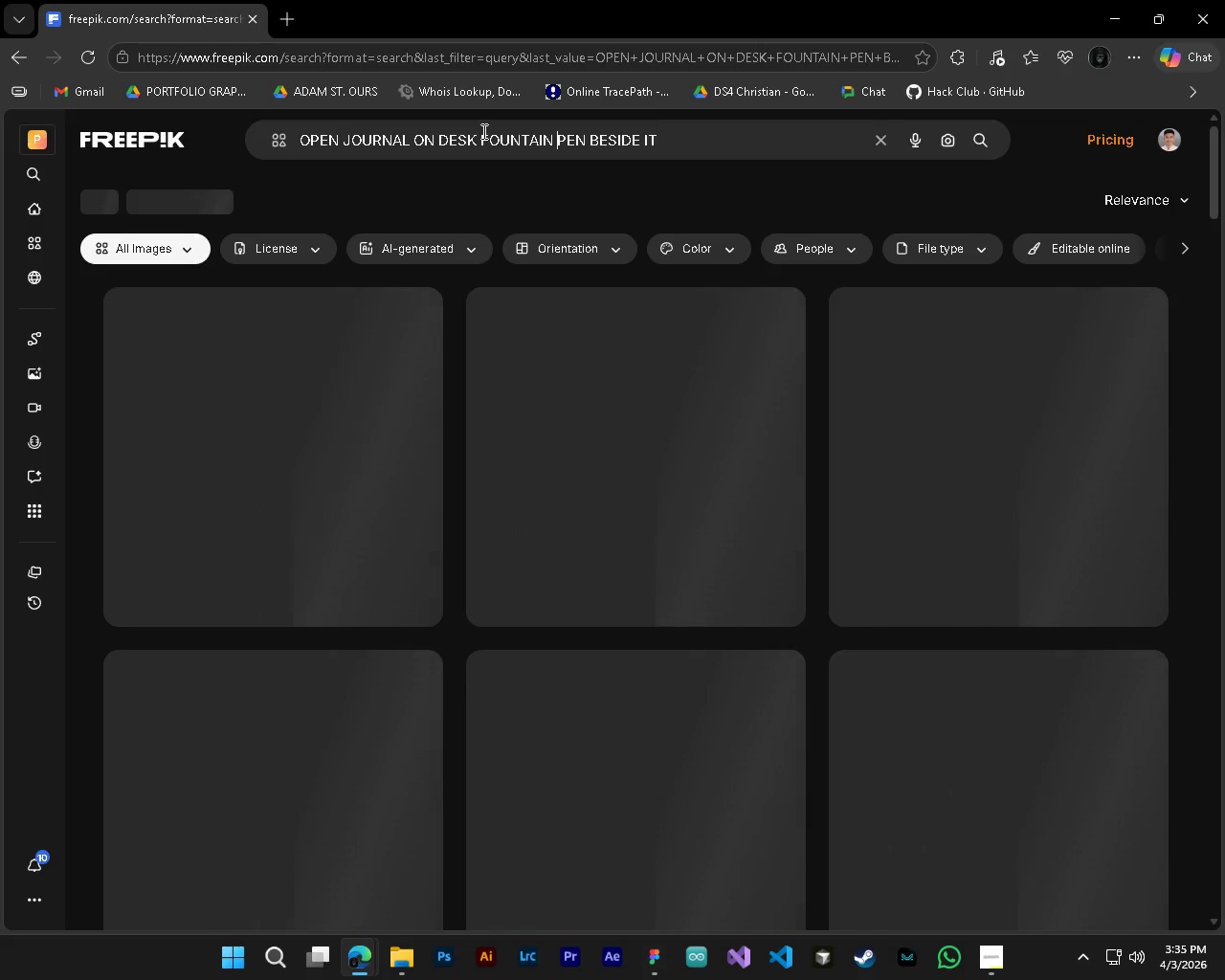 
left_click([667, 144])
 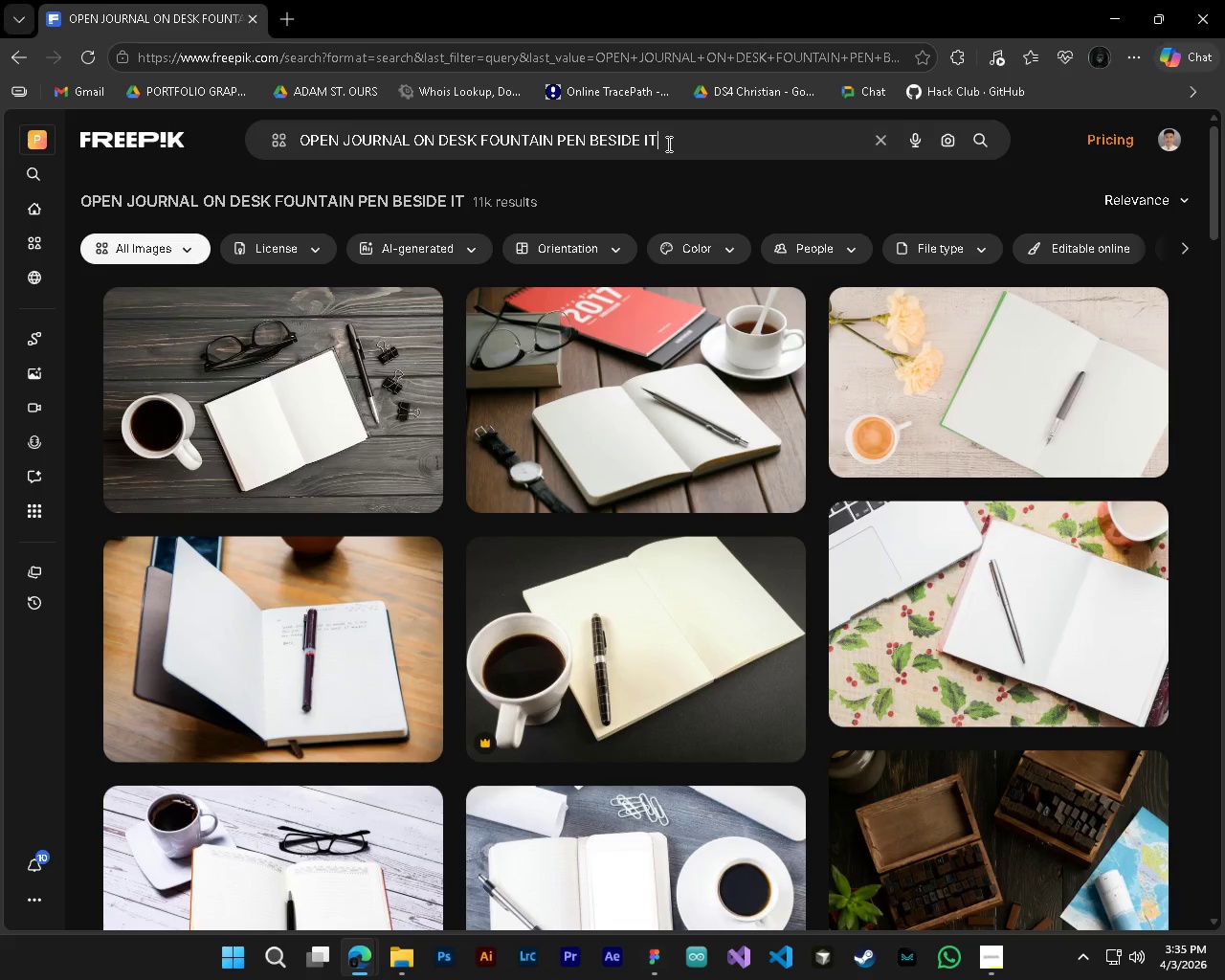 
type( aesthetic)
 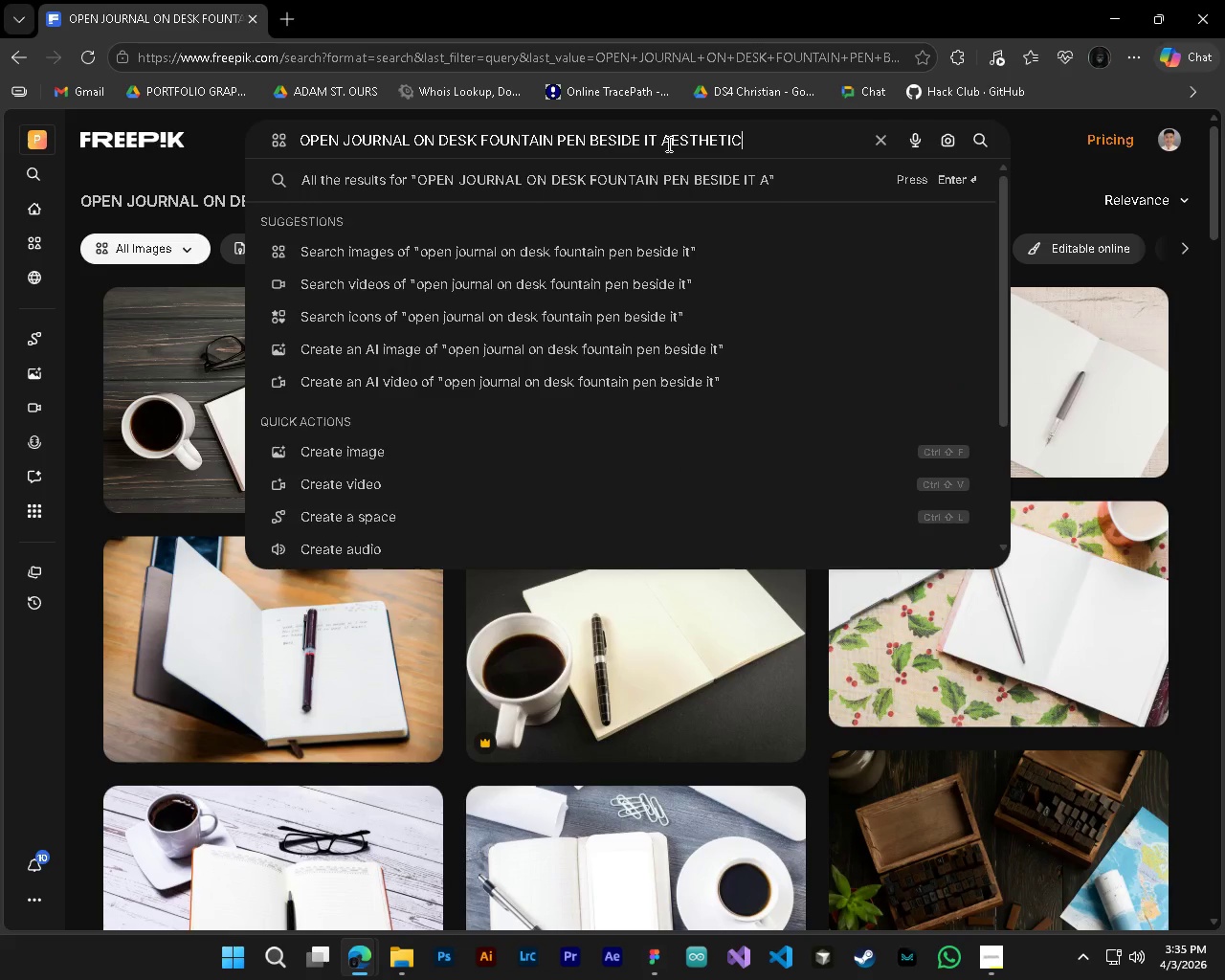 
key(Enter)
 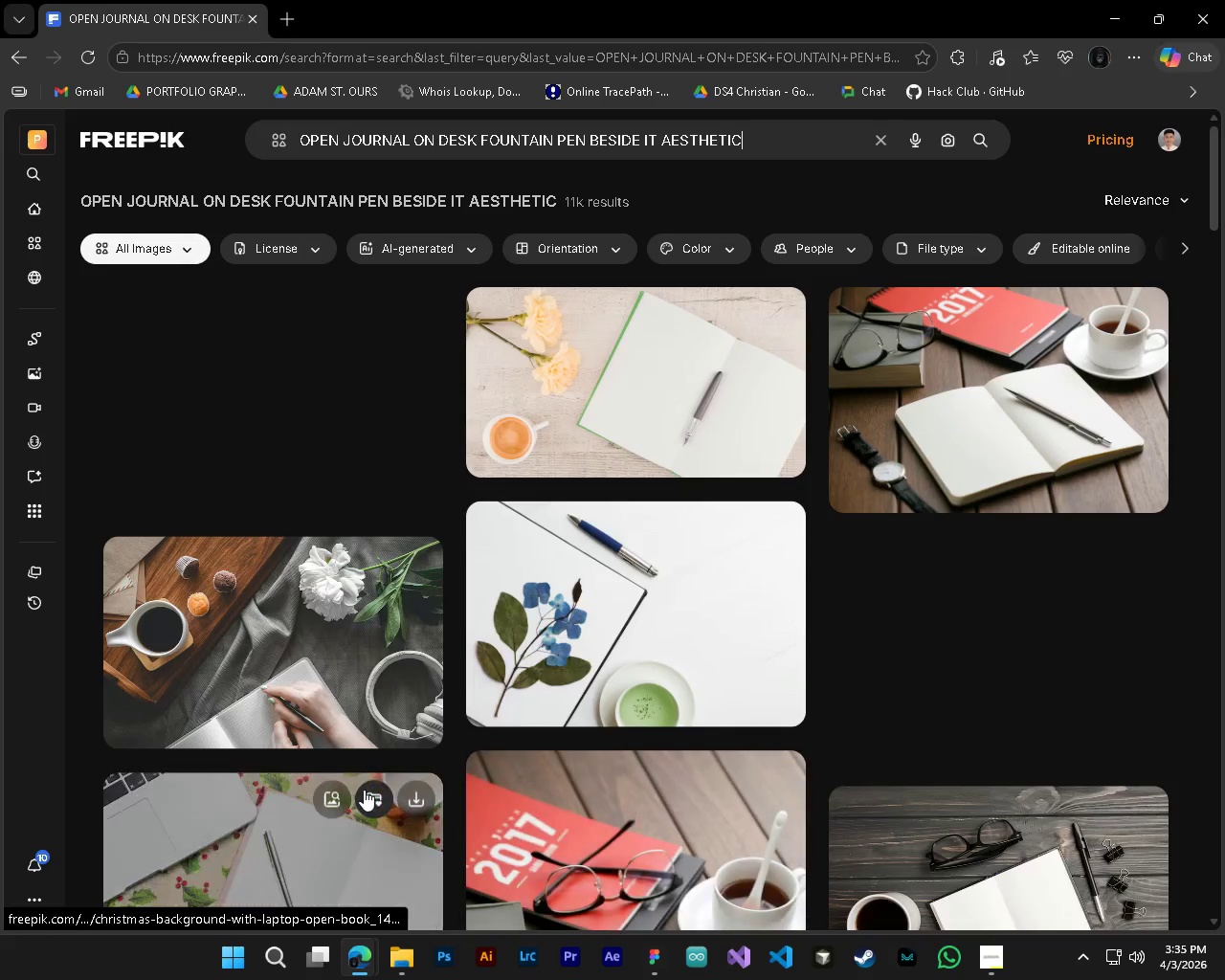 
mouse_move([351, 774])
 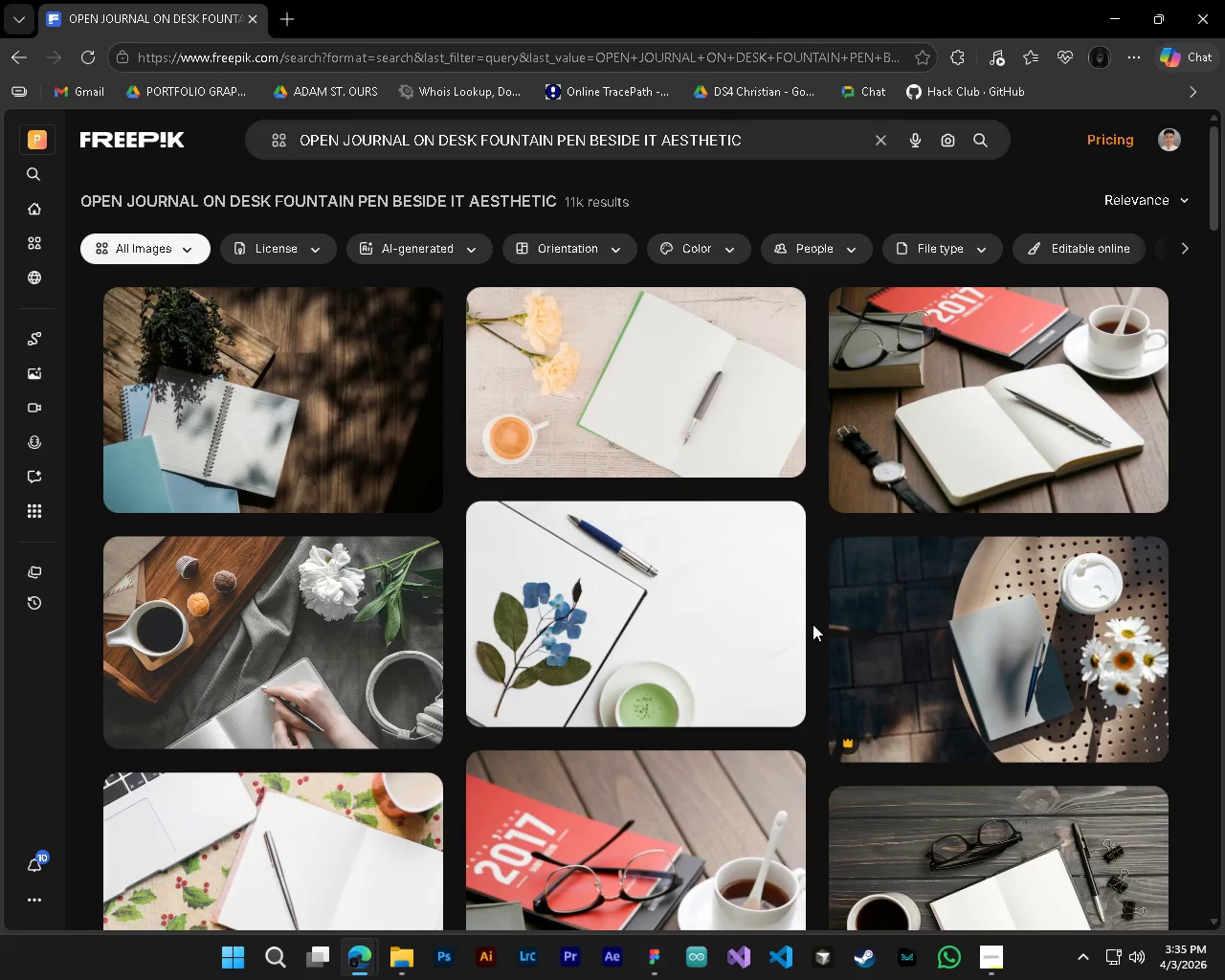 
scroll: coordinate [512, 804], scroll_direction: down, amount: 12.0
 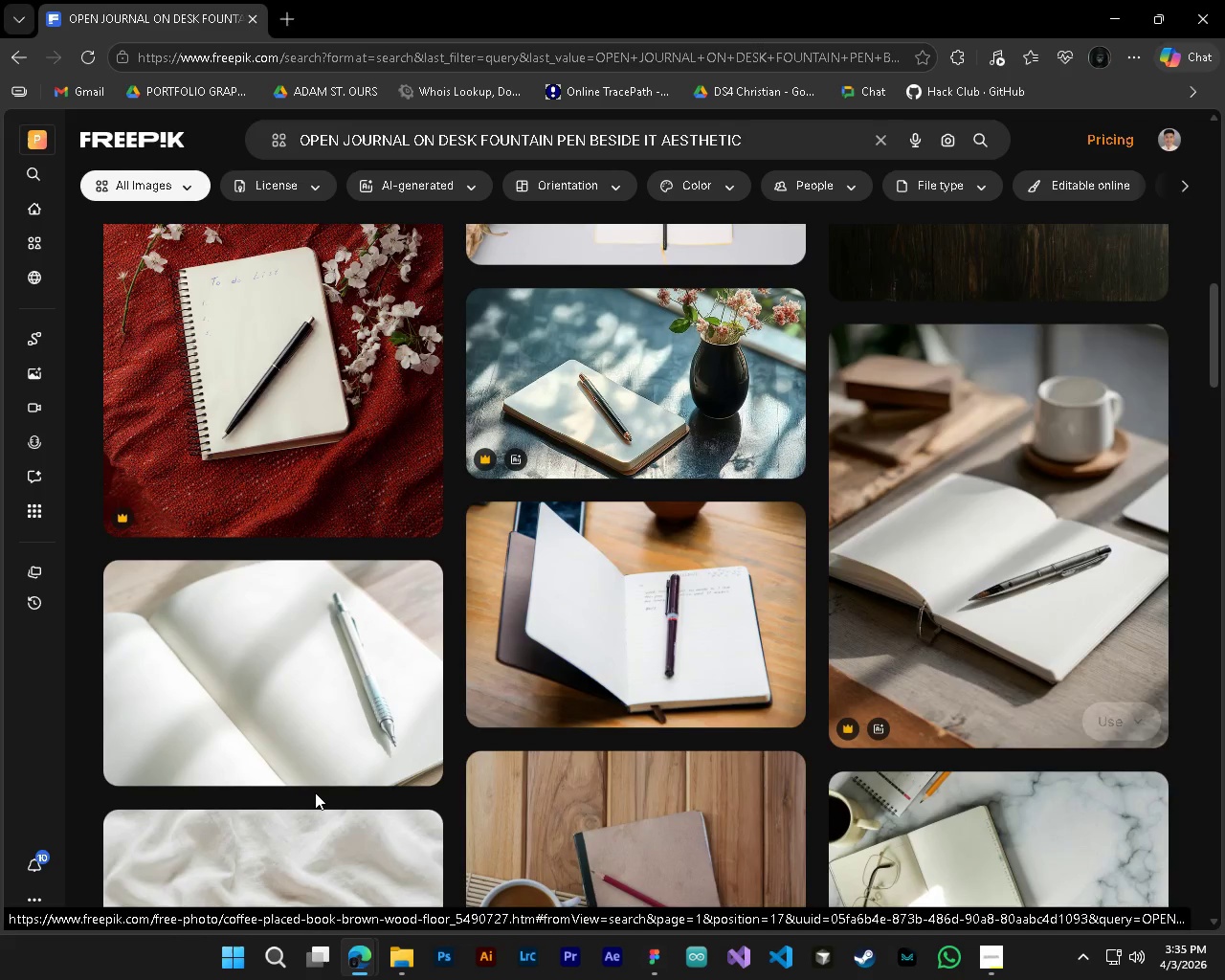 
scroll: coordinate [624, 694], scroll_direction: down, amount: 7.0
 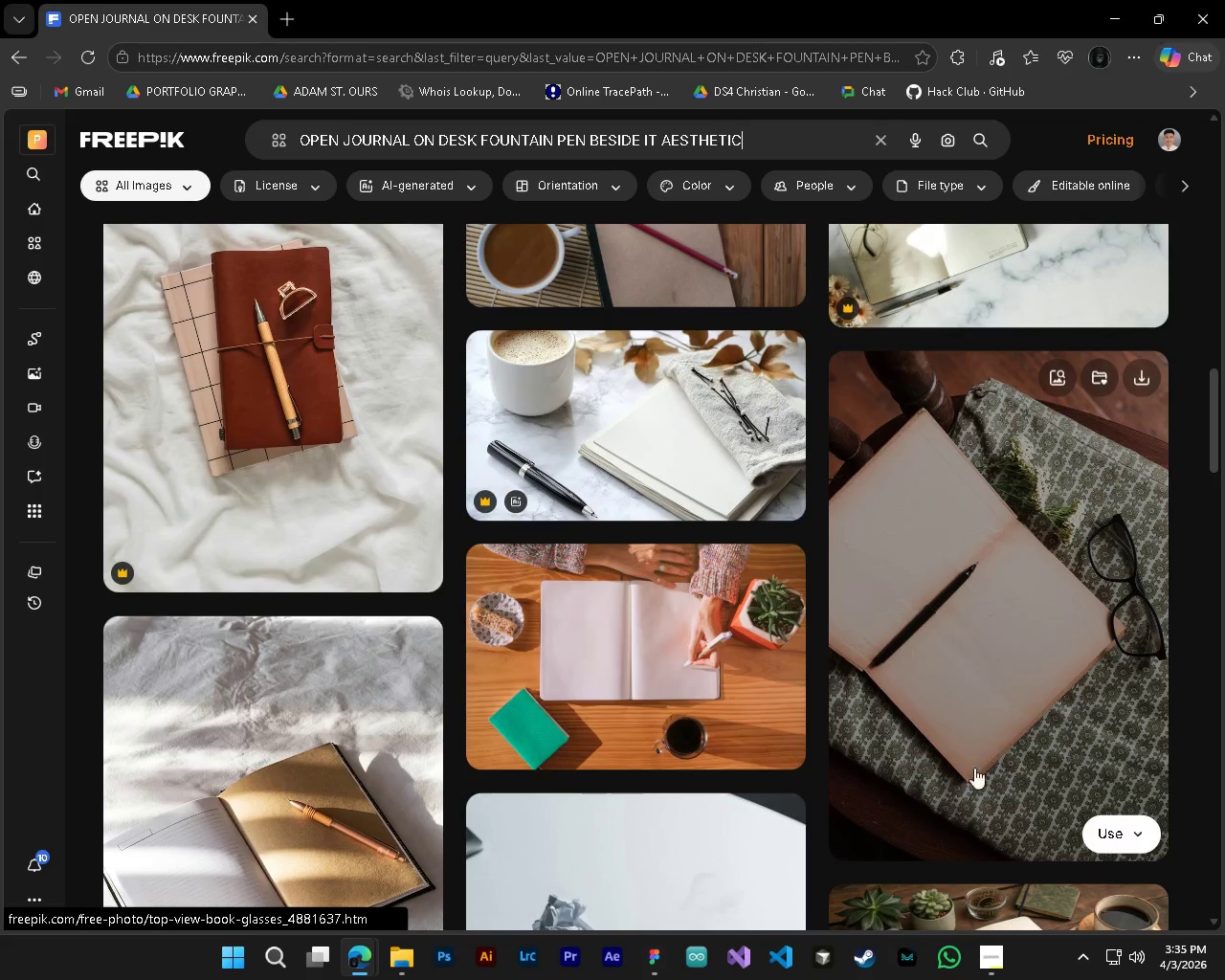 
mouse_move([434, 784])
 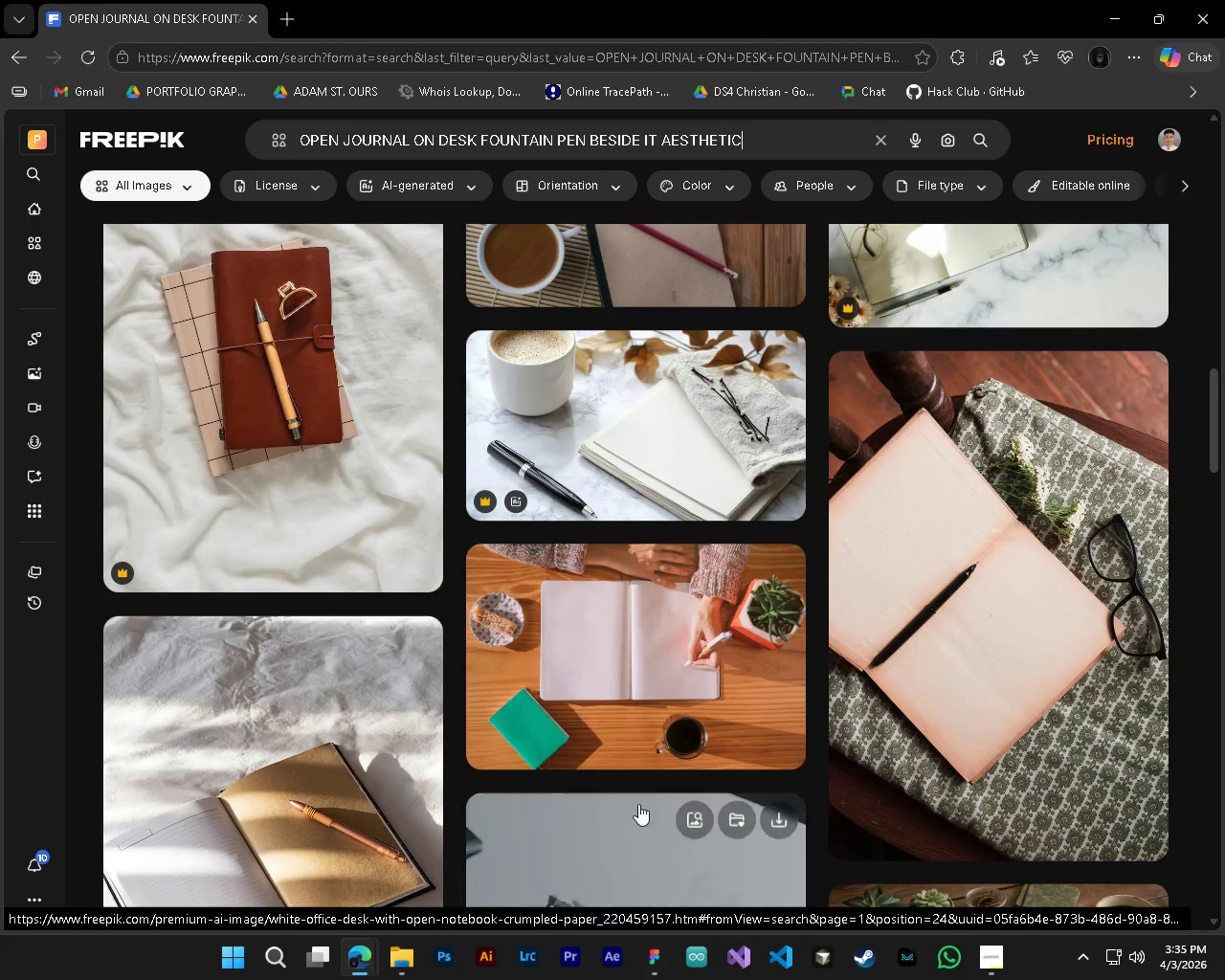 
scroll: coordinate [880, 671], scroll_direction: down, amount: 12.0
 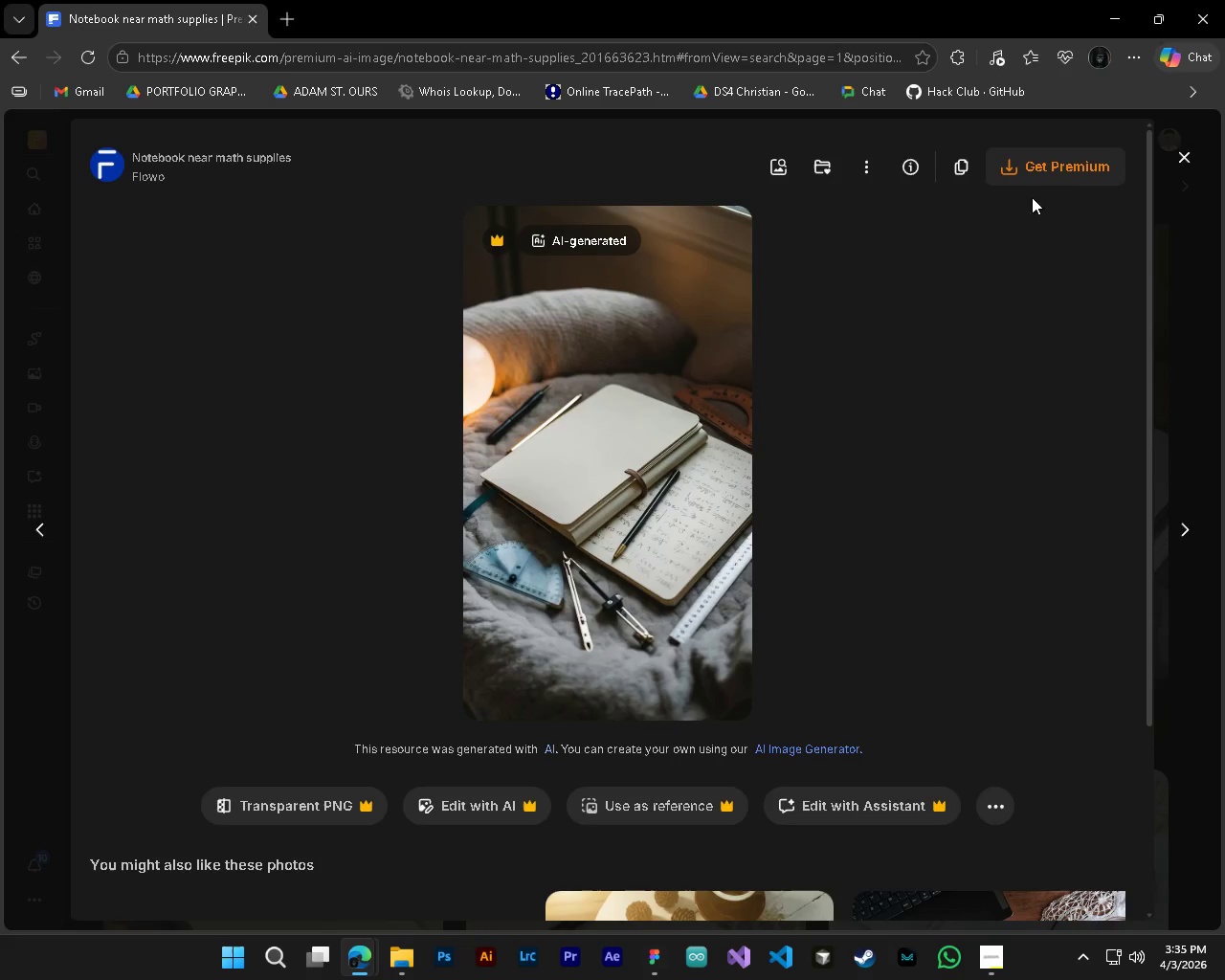 
wait(7.92)
 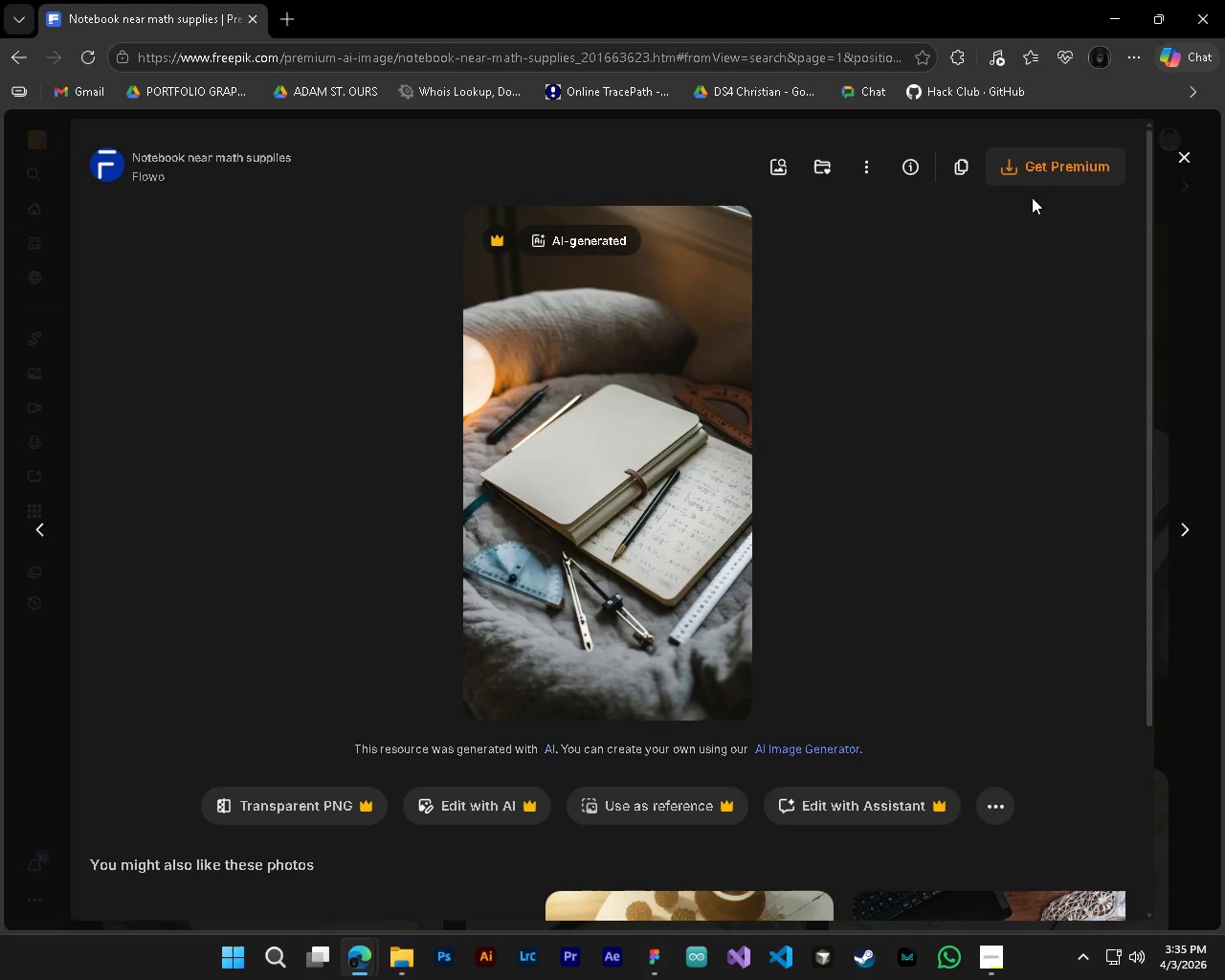 
right_click([538, 492])
 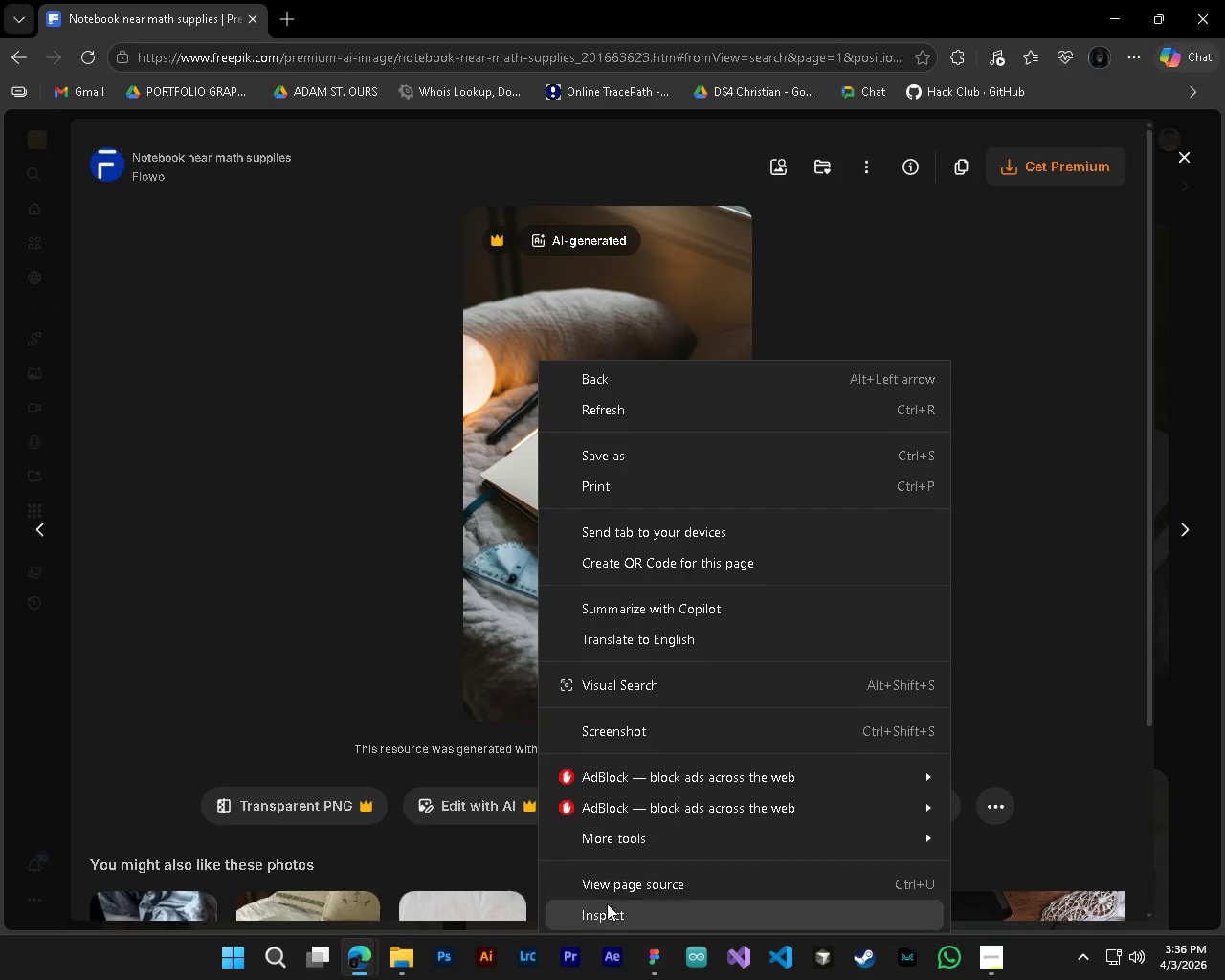 
left_click([607, 907])
 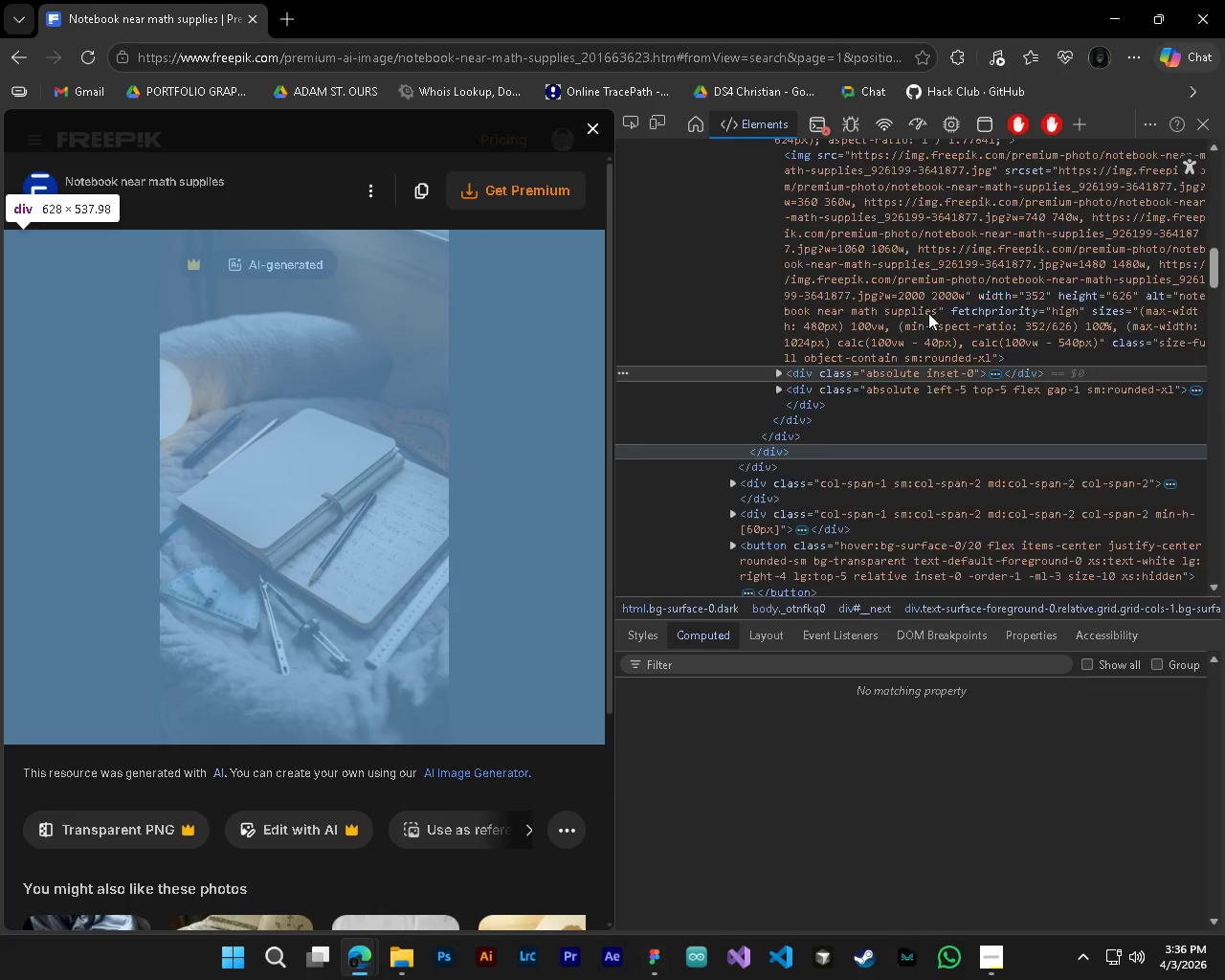 
left_click([990, 127])
 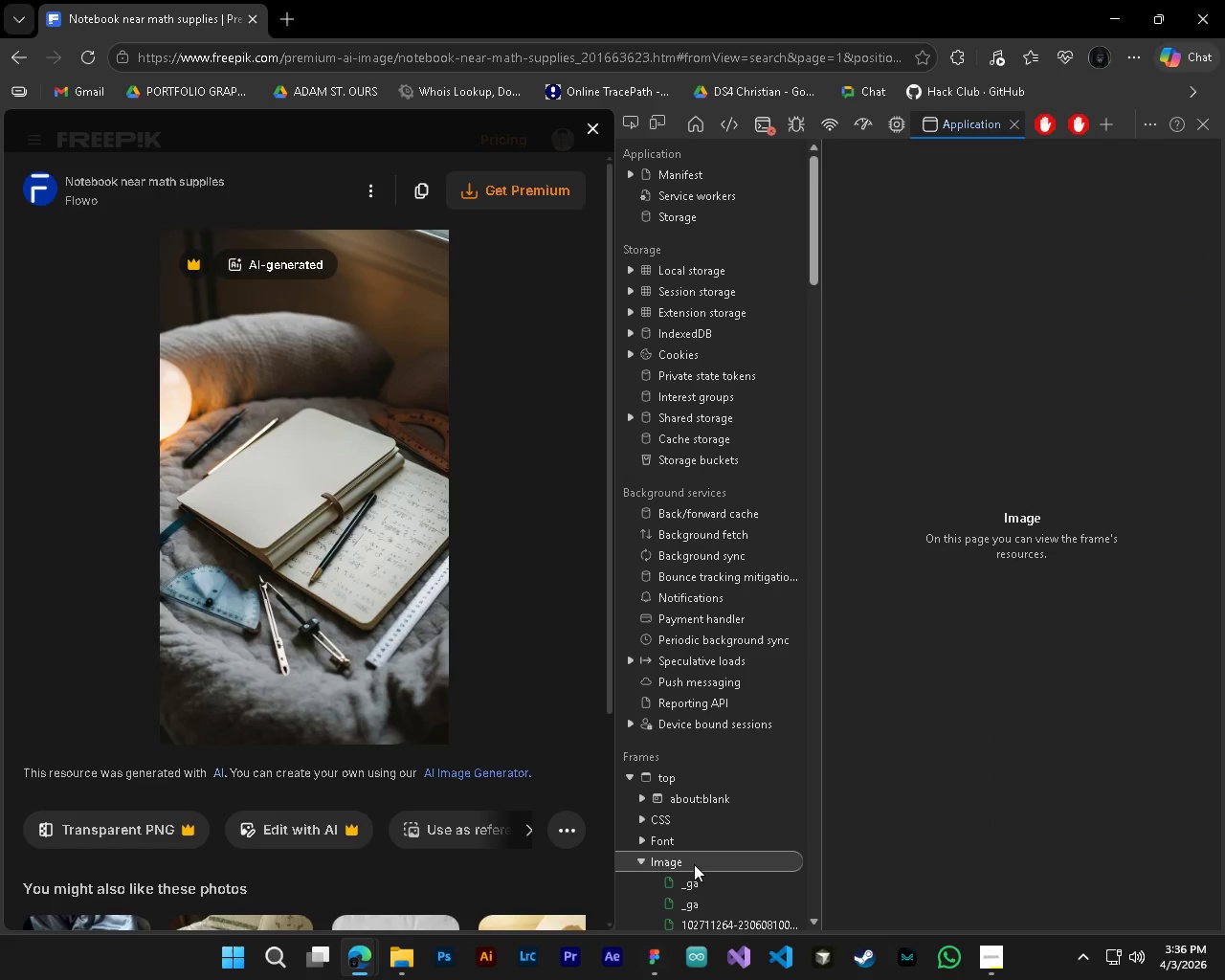 
left_click([702, 893])
 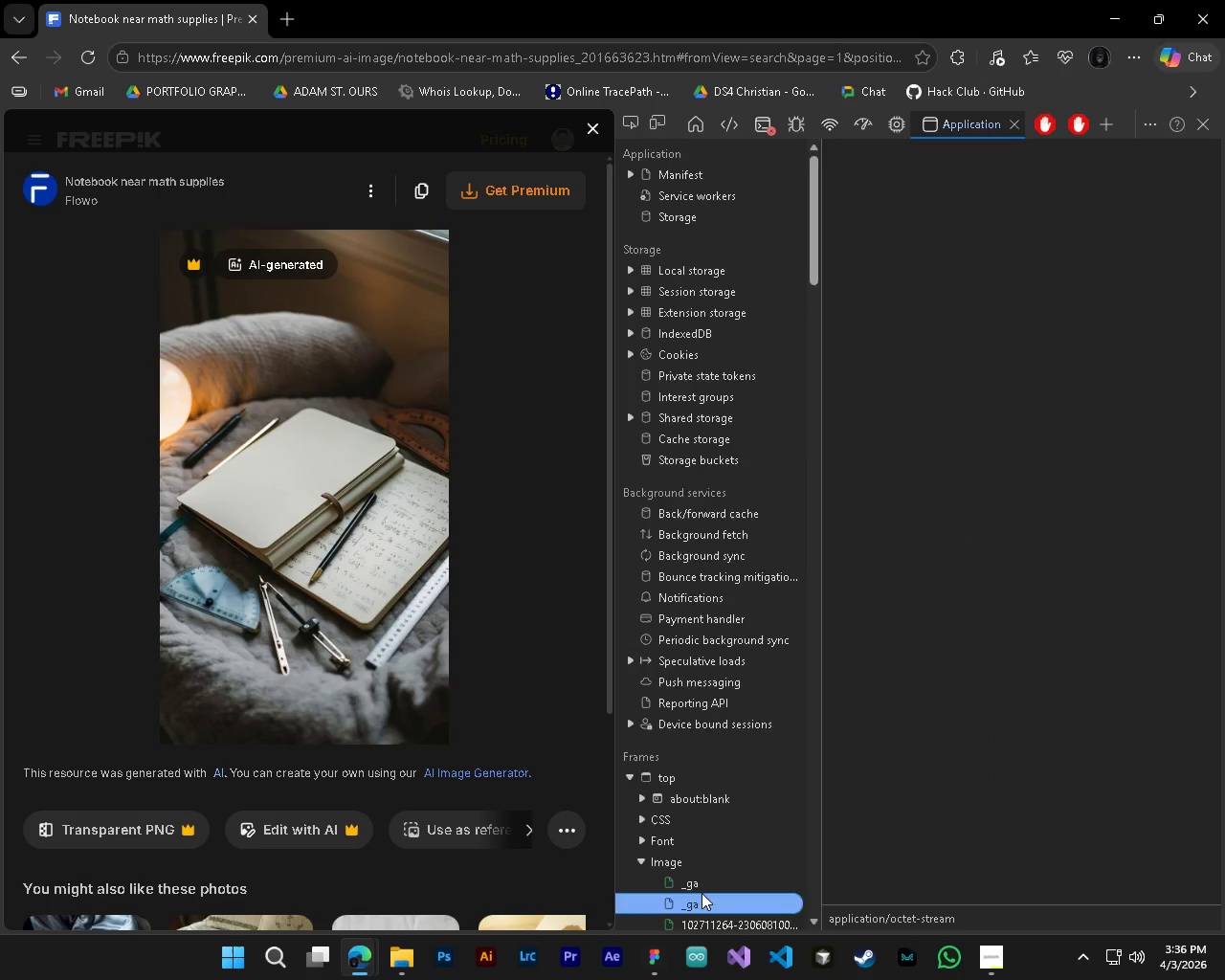 
scroll: coordinate [702, 893], scroll_direction: down, amount: 5.0
 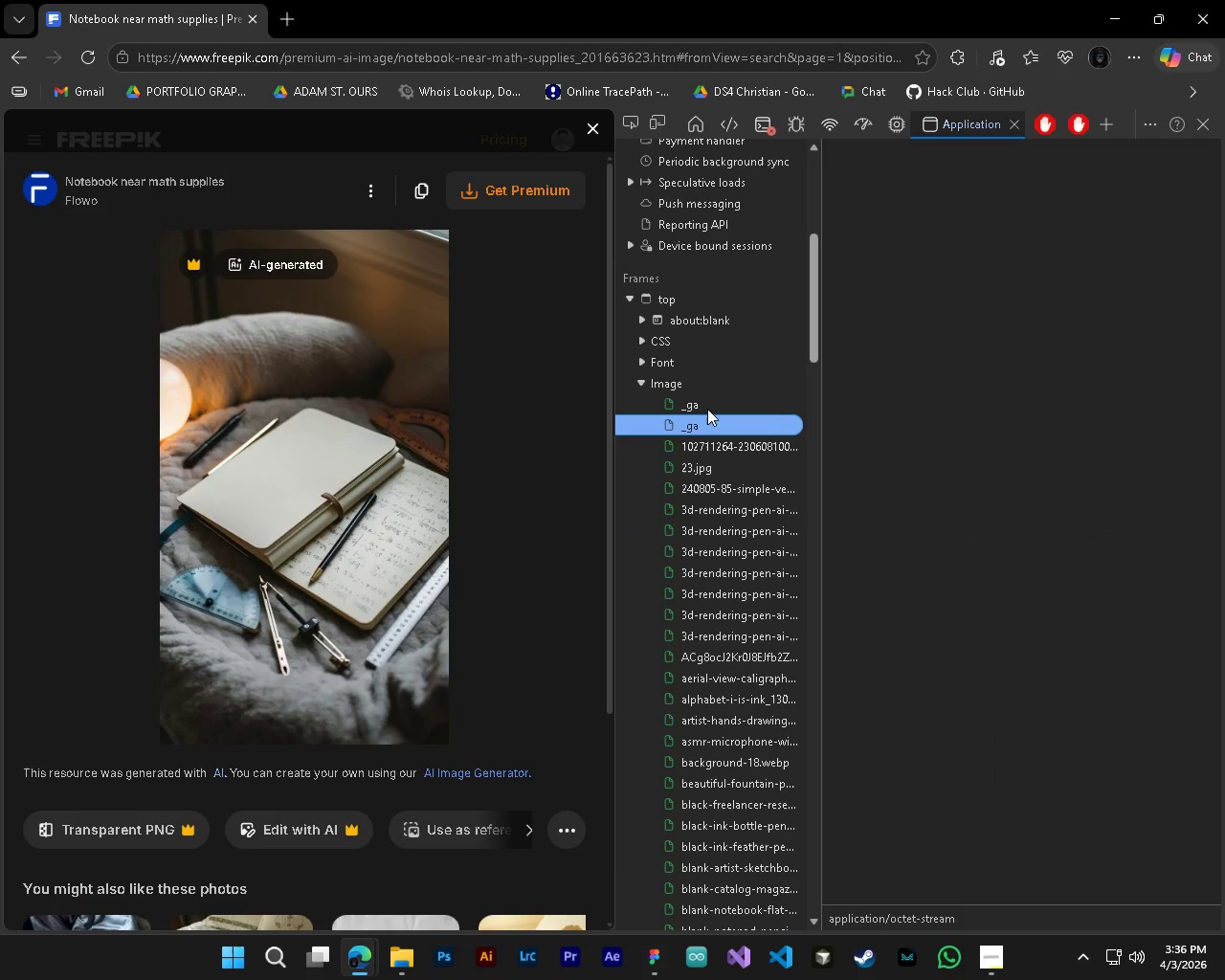 
left_click([707, 407])
 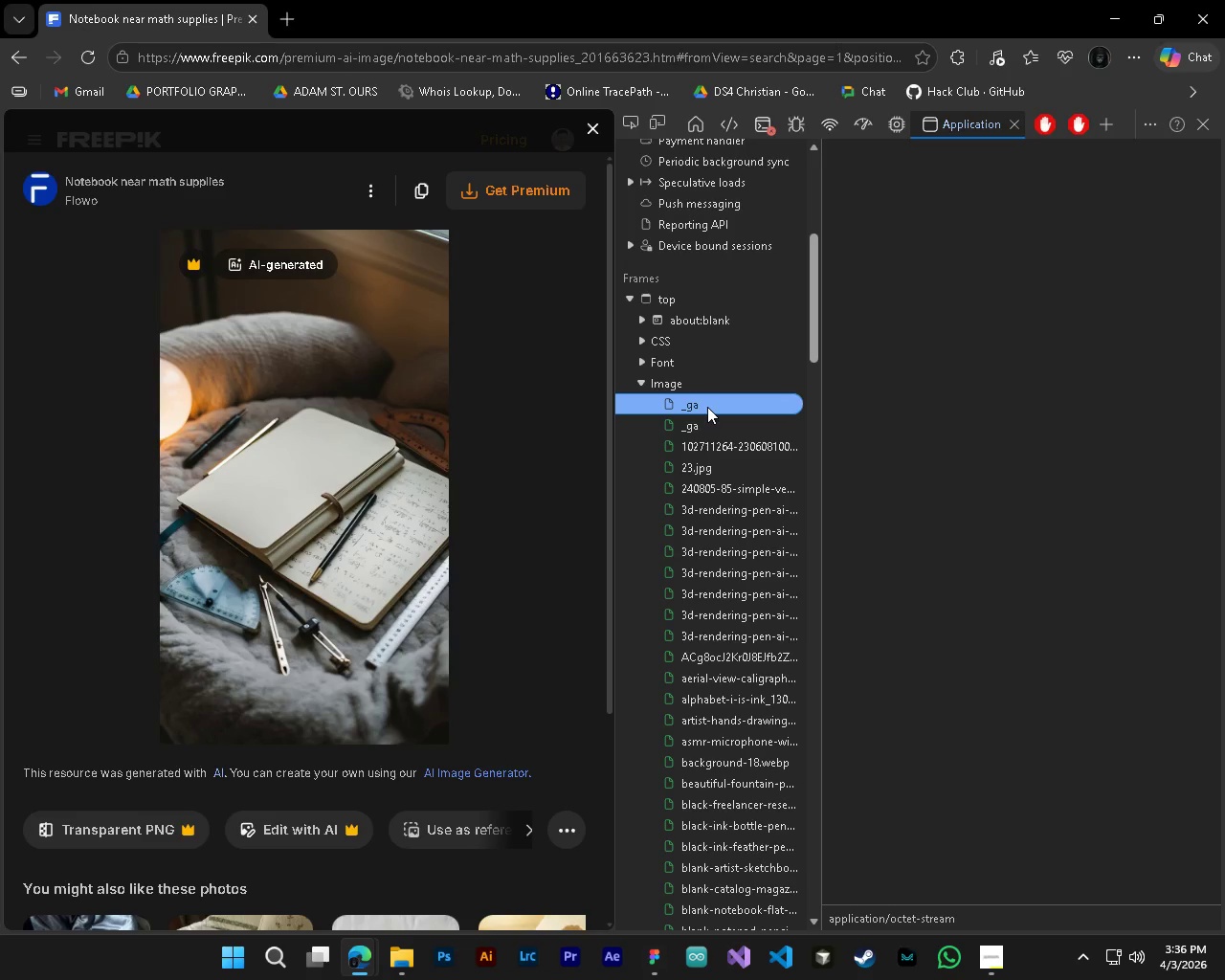 
key(ArrowDown)
 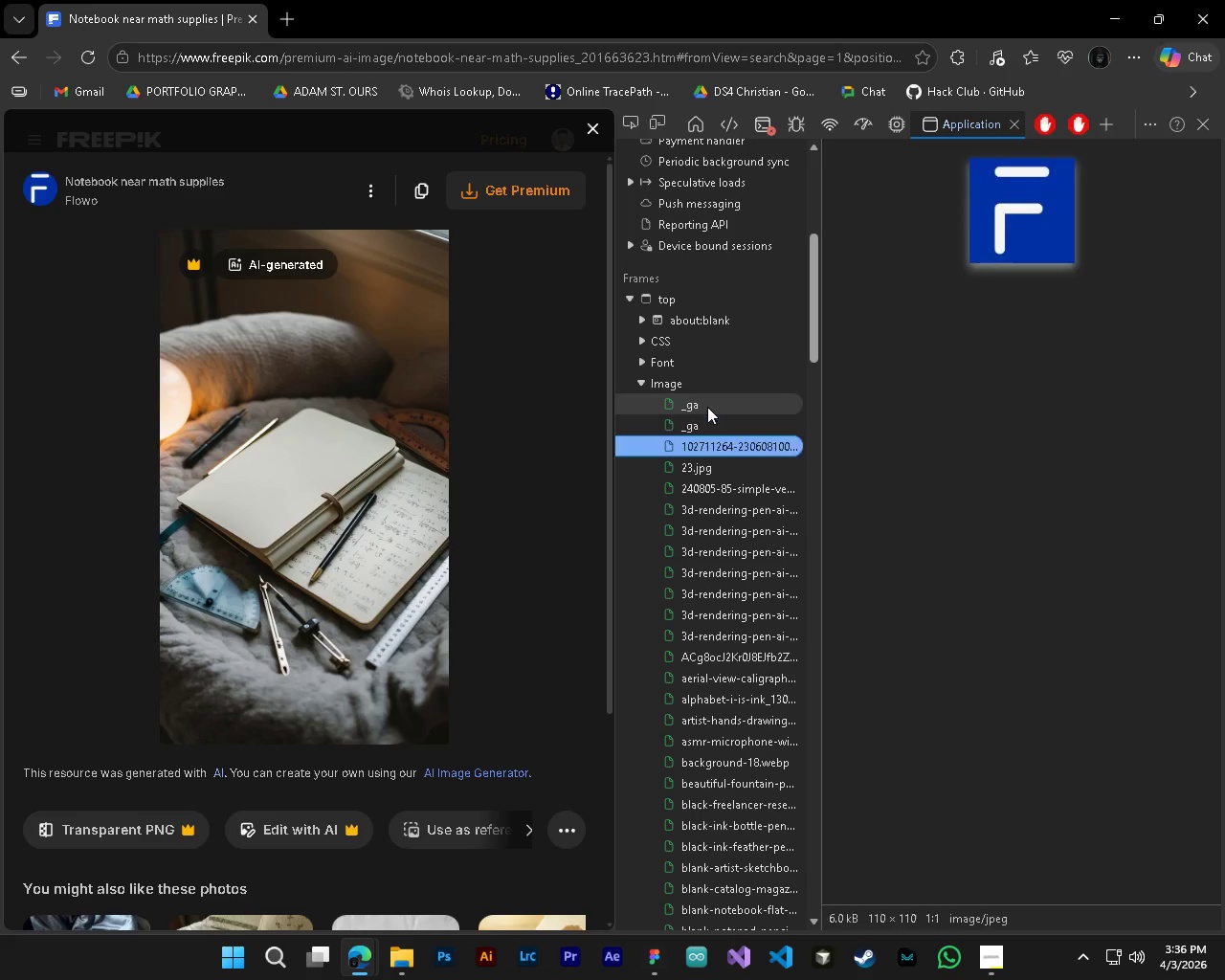 
key(ArrowDown)
 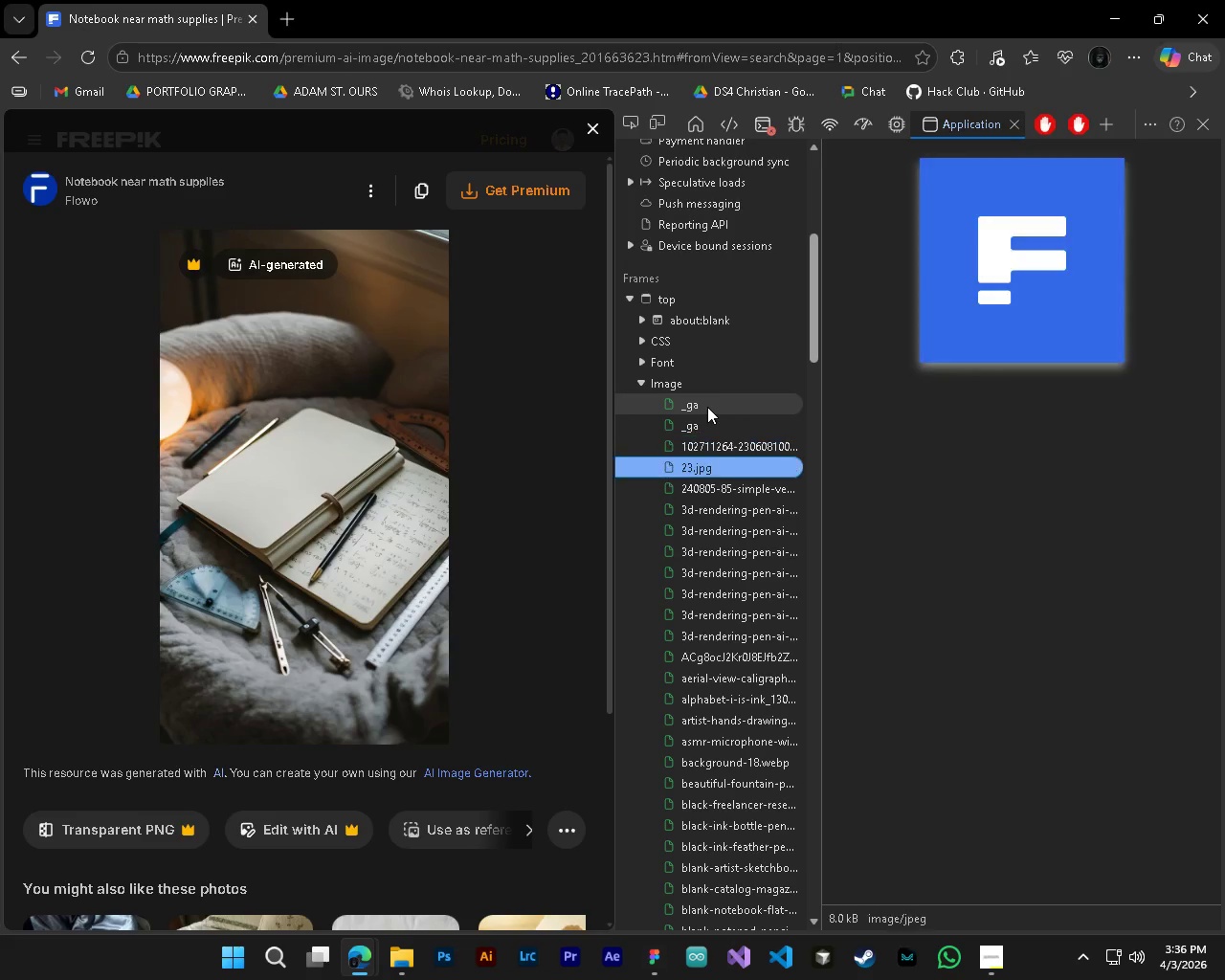 
key(ArrowDown)
 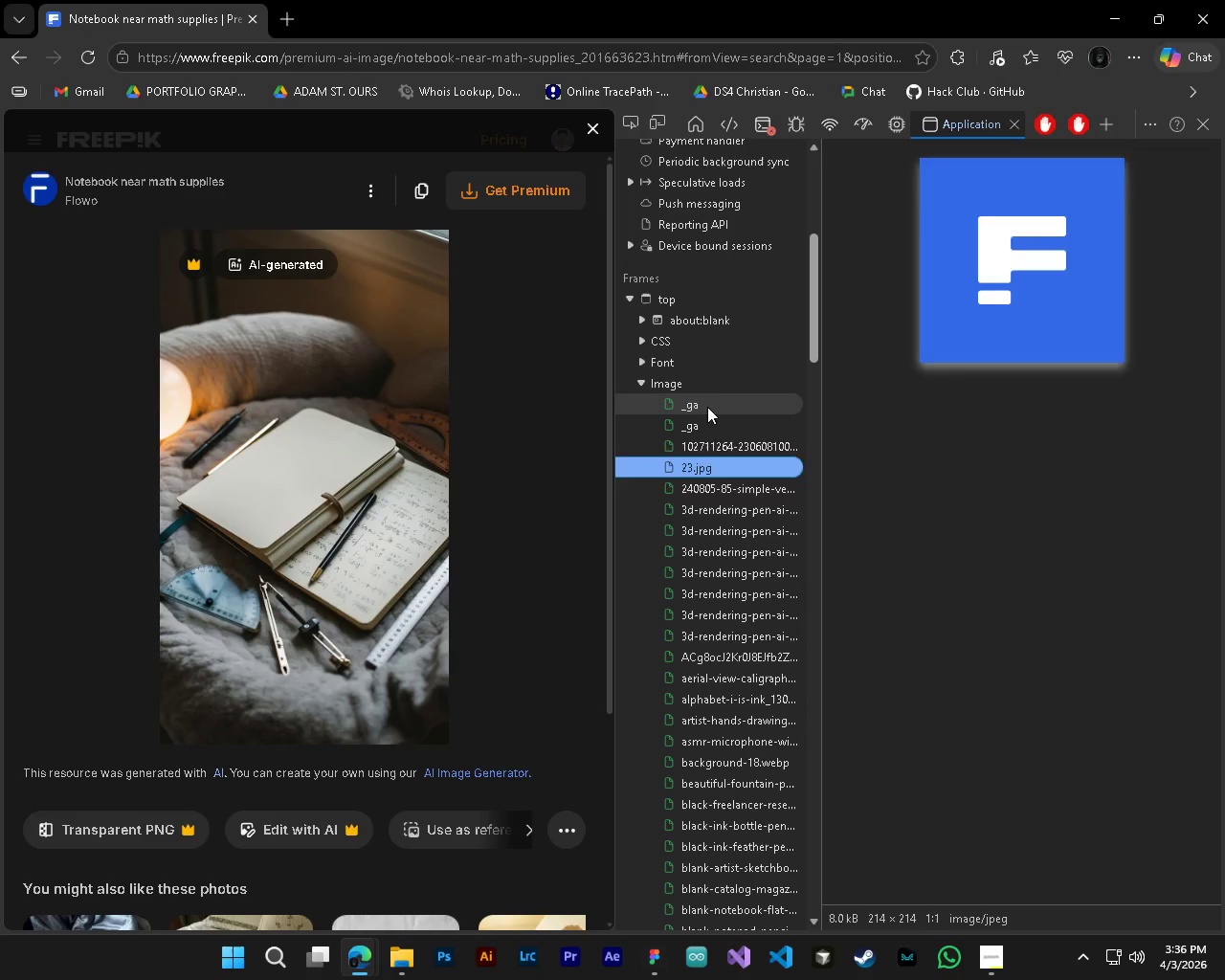 
key(ArrowDown)
 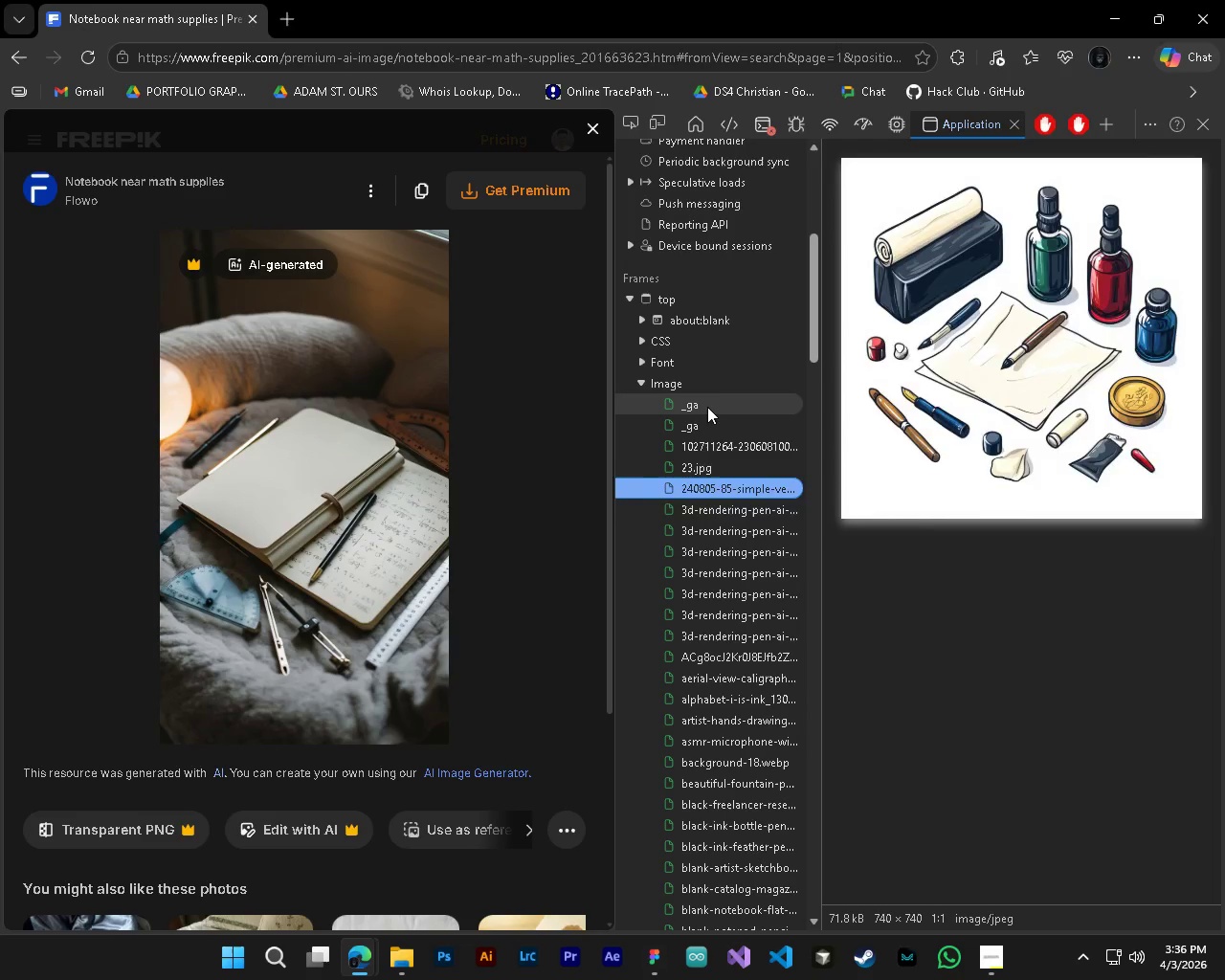 
key(ArrowDown)
 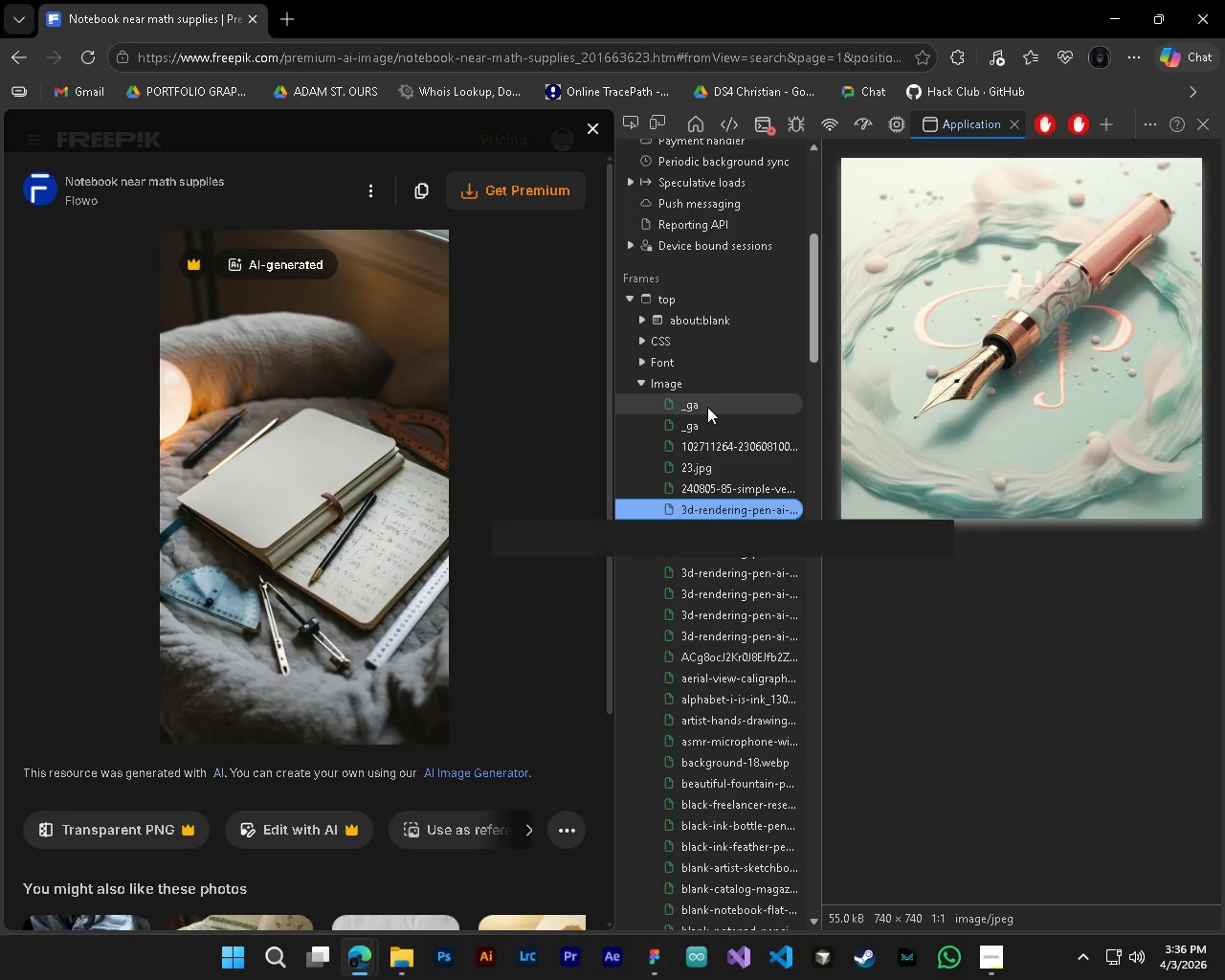 
key(ArrowUp)
 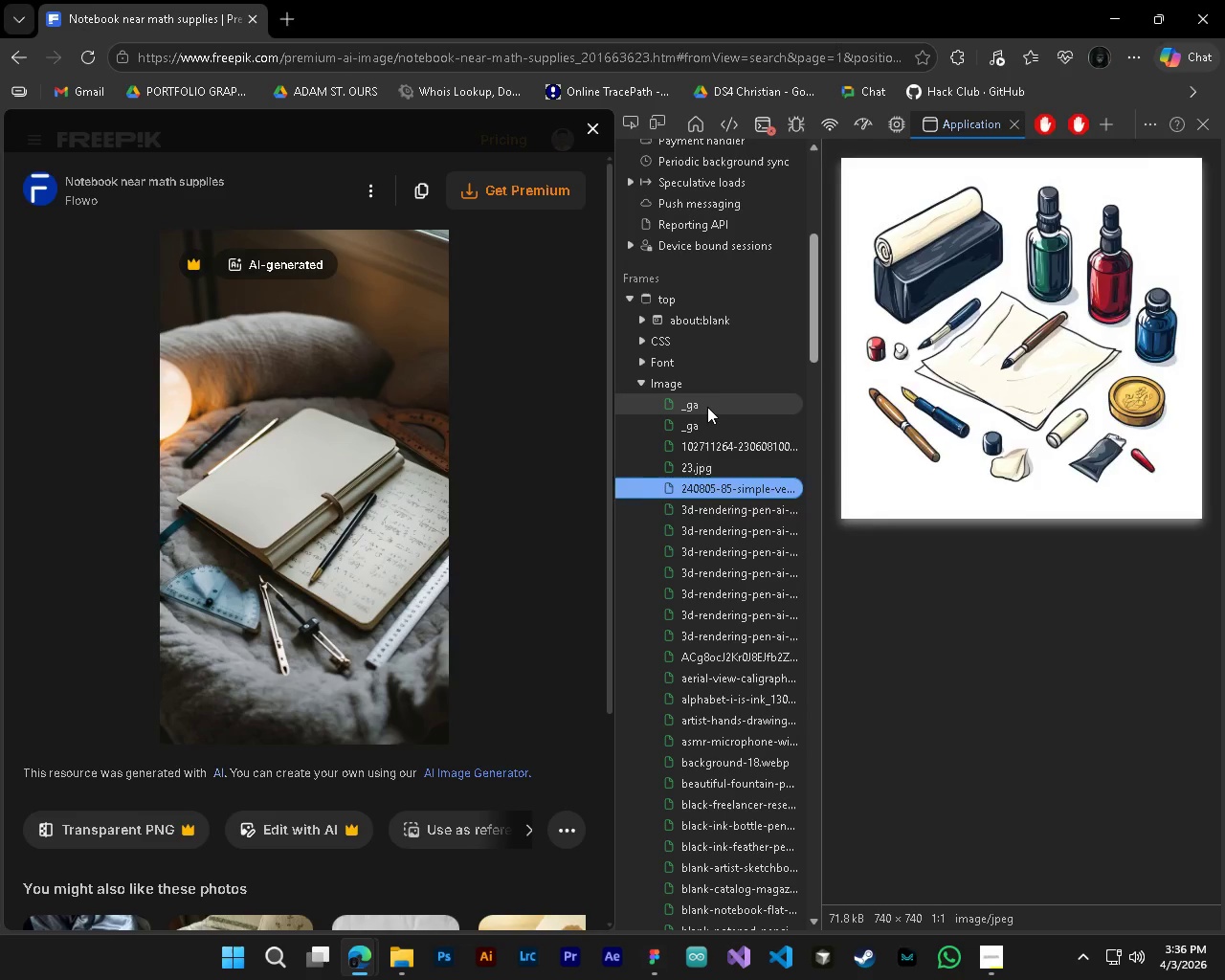 
key(ArrowDown)
 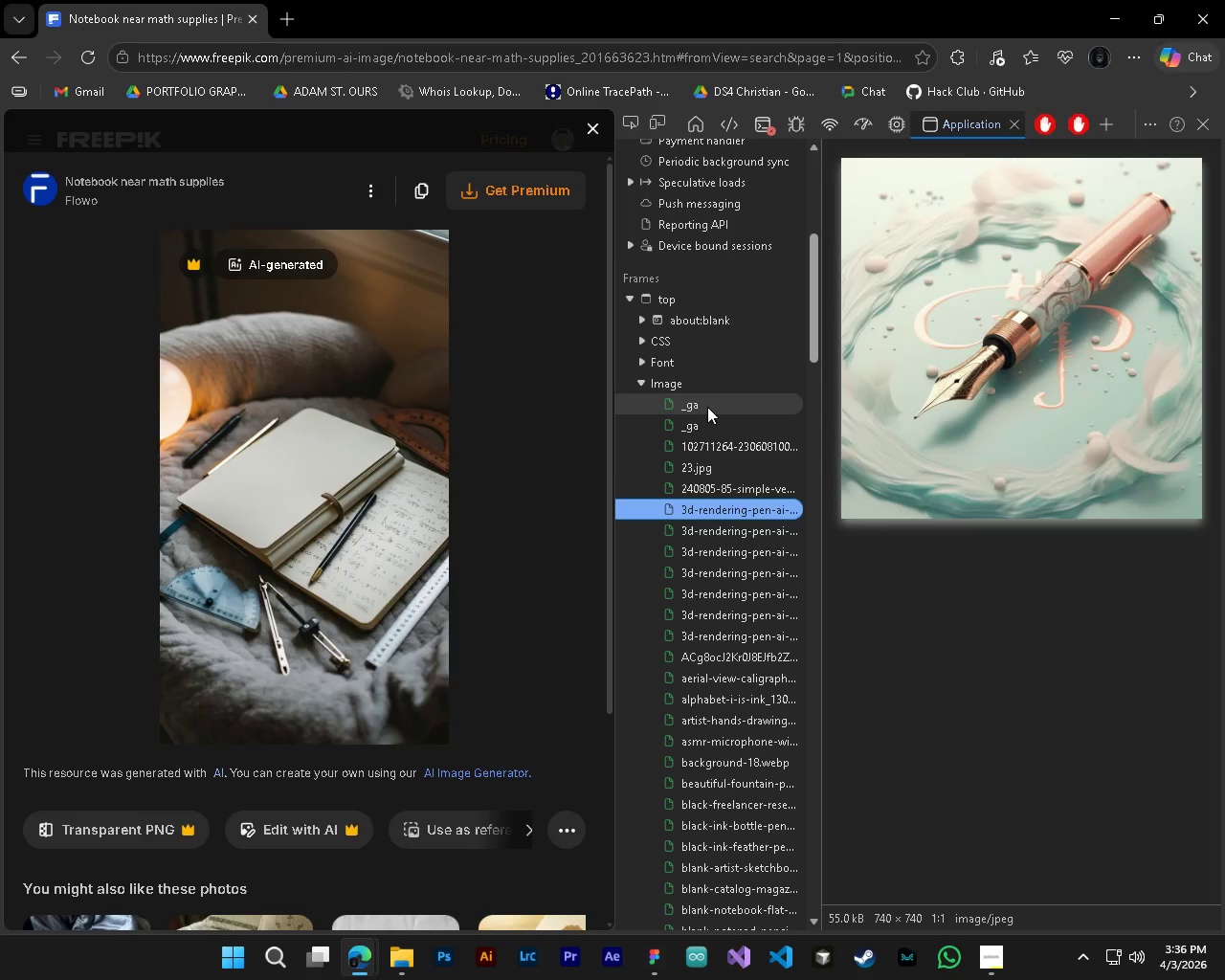 
key(ArrowDown)
 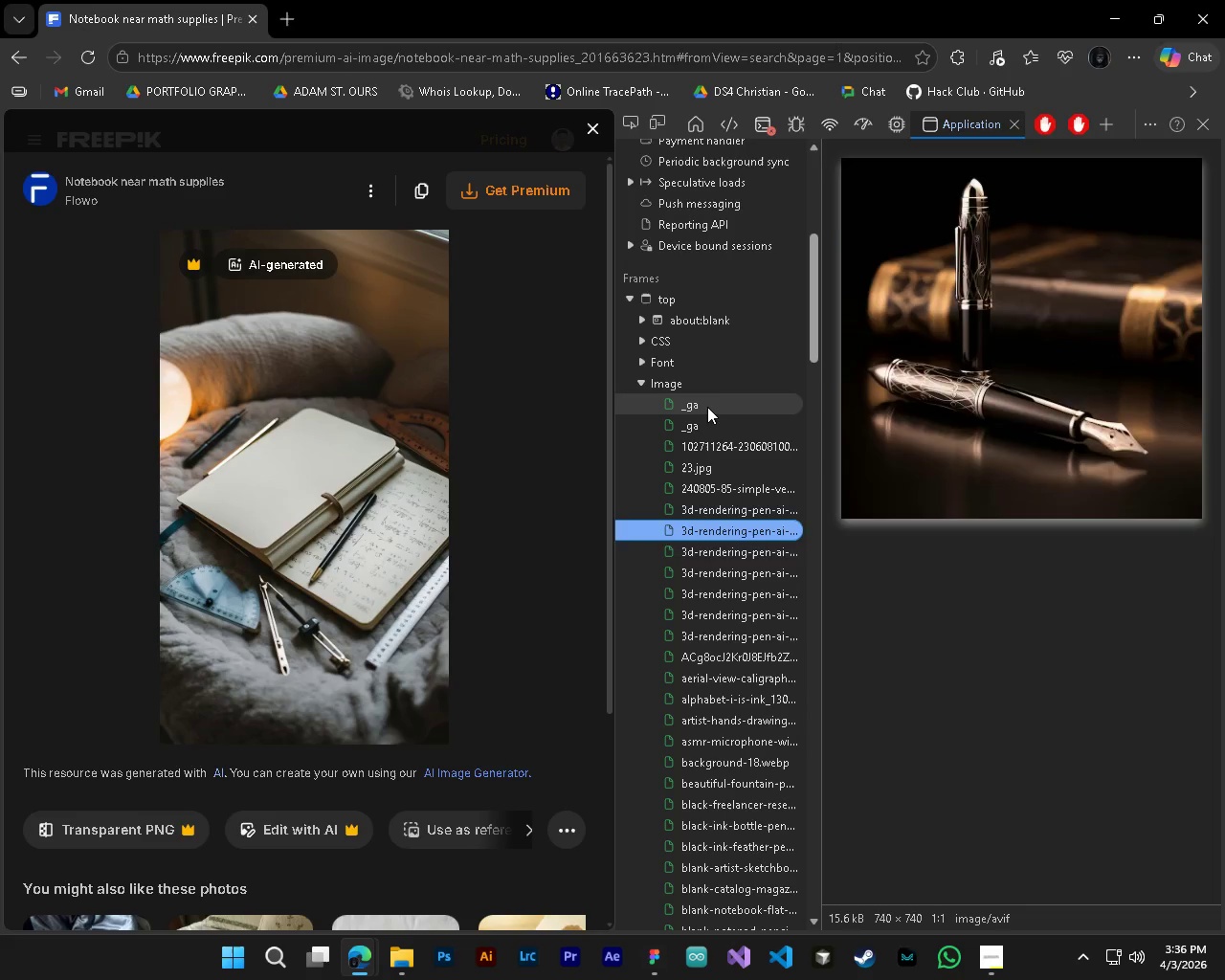 
key(ArrowDown)
 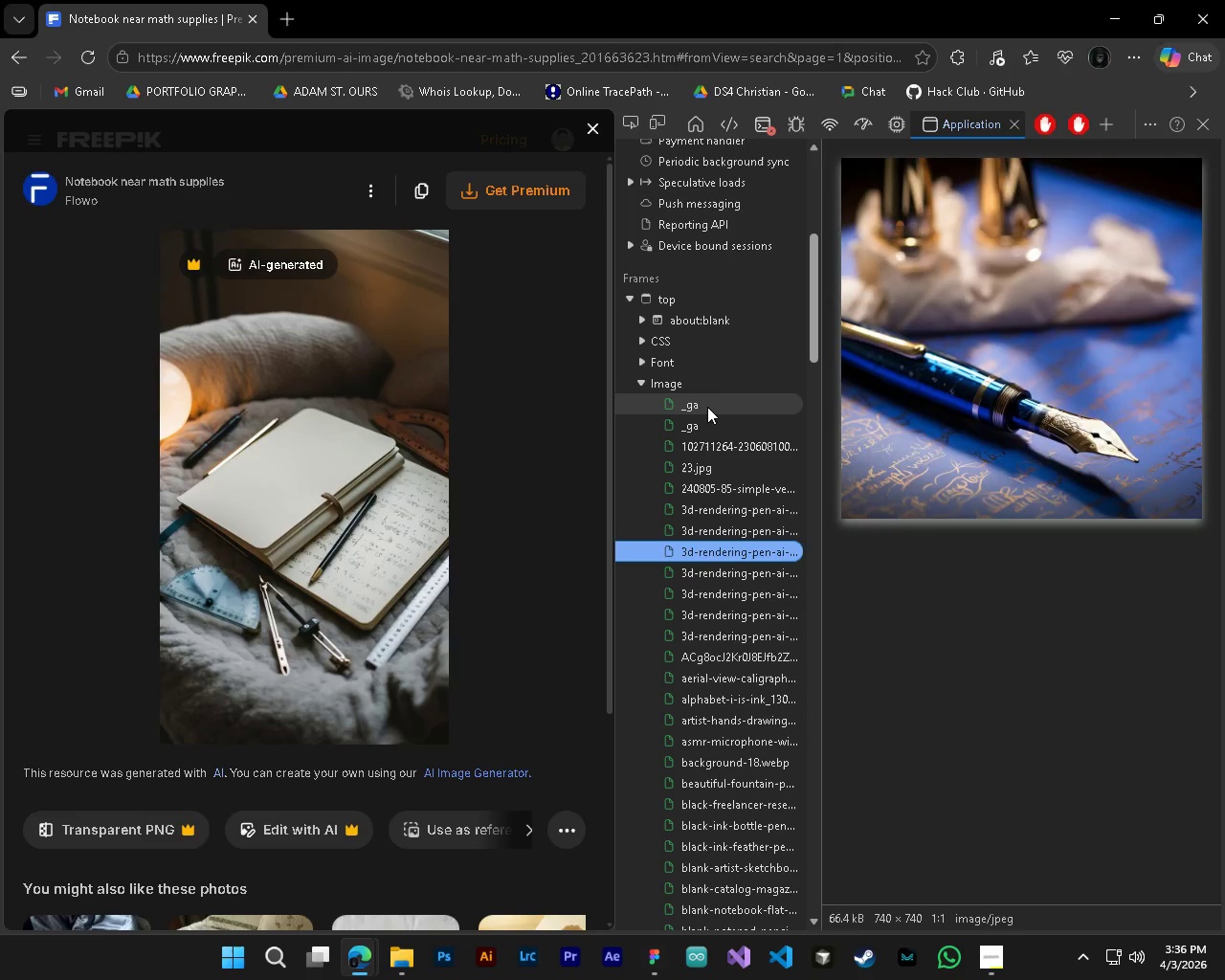 
key(ArrowUp)
 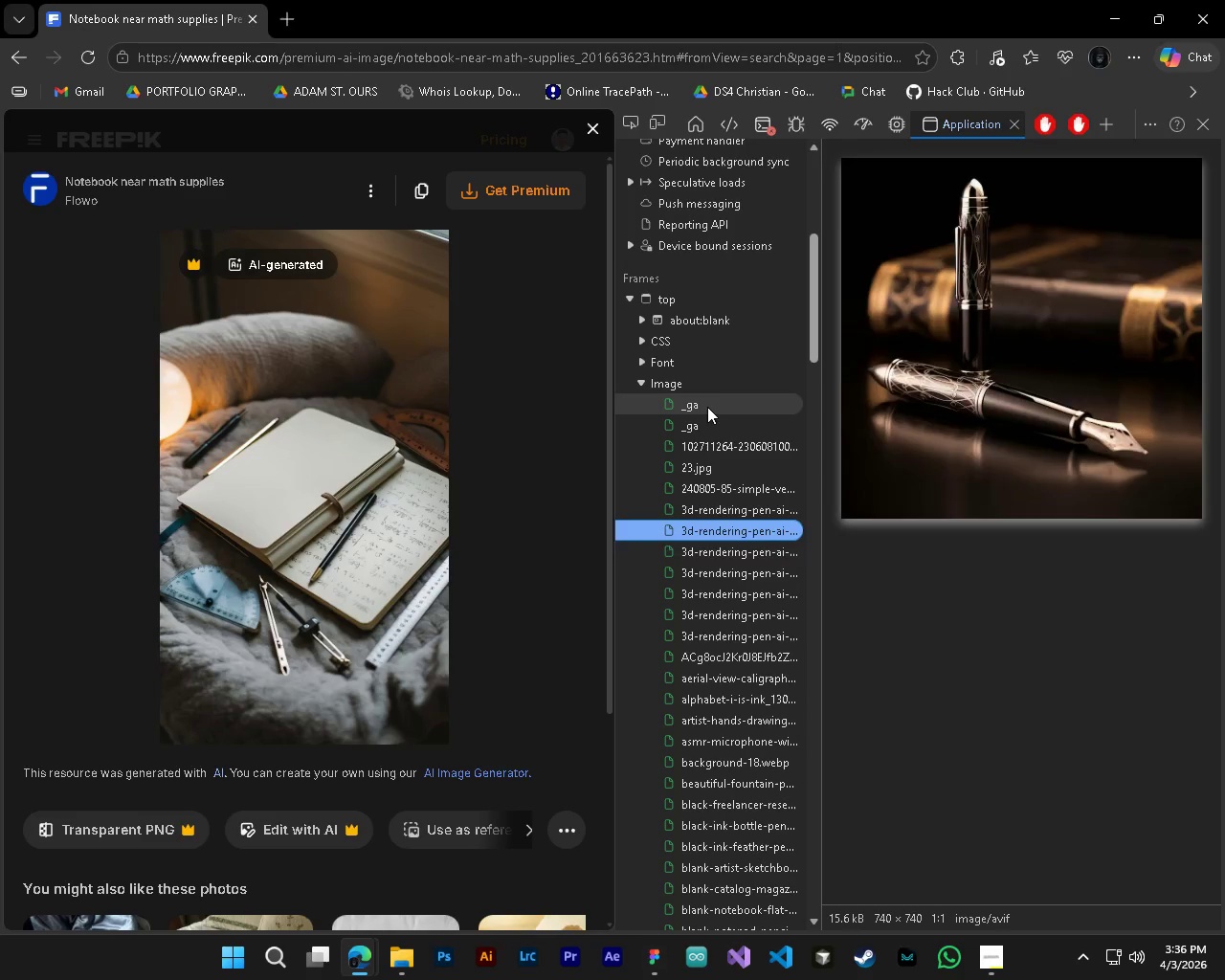 
key(ArrowDown)
 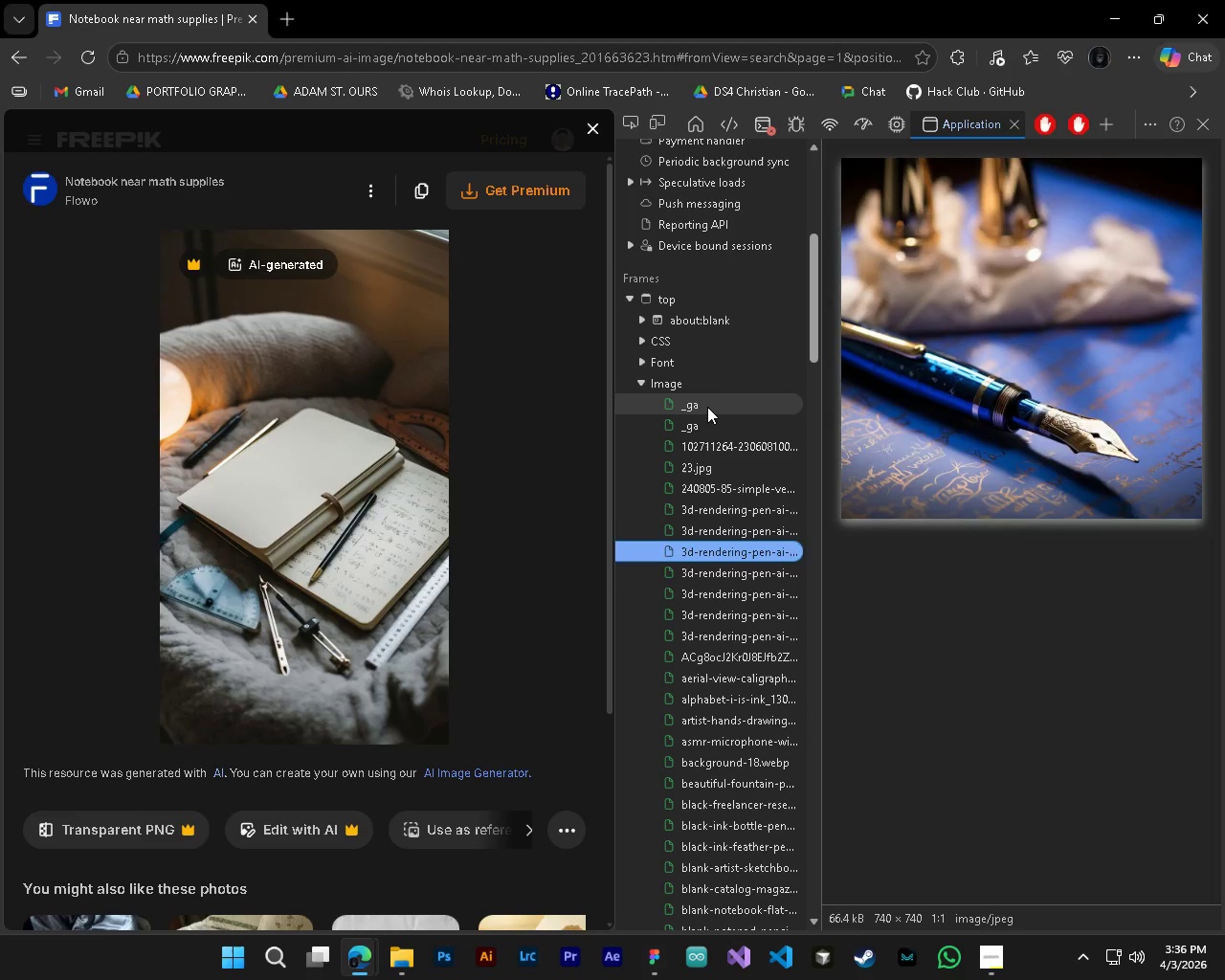 
key(ArrowDown)
 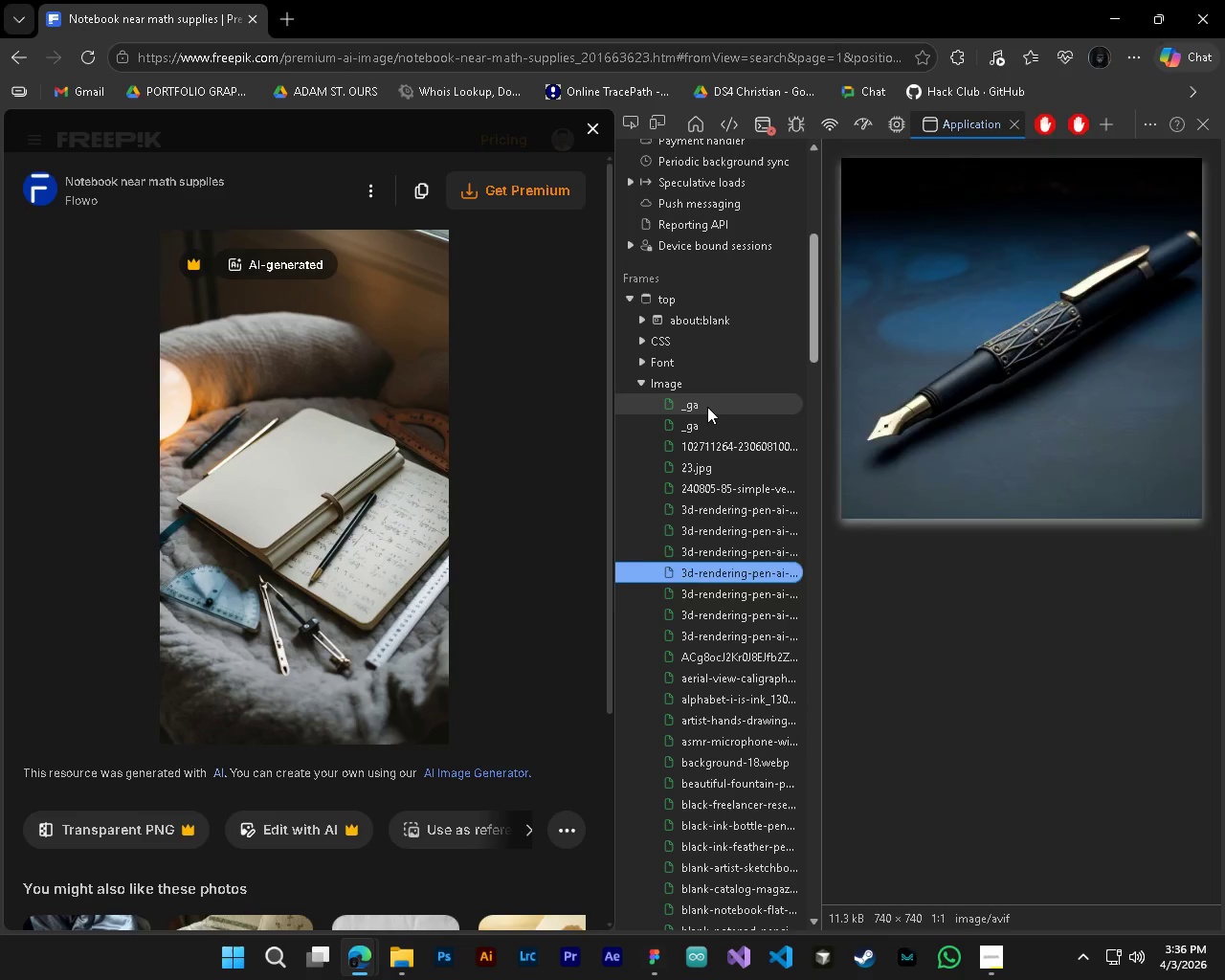 
key(ArrowDown)
 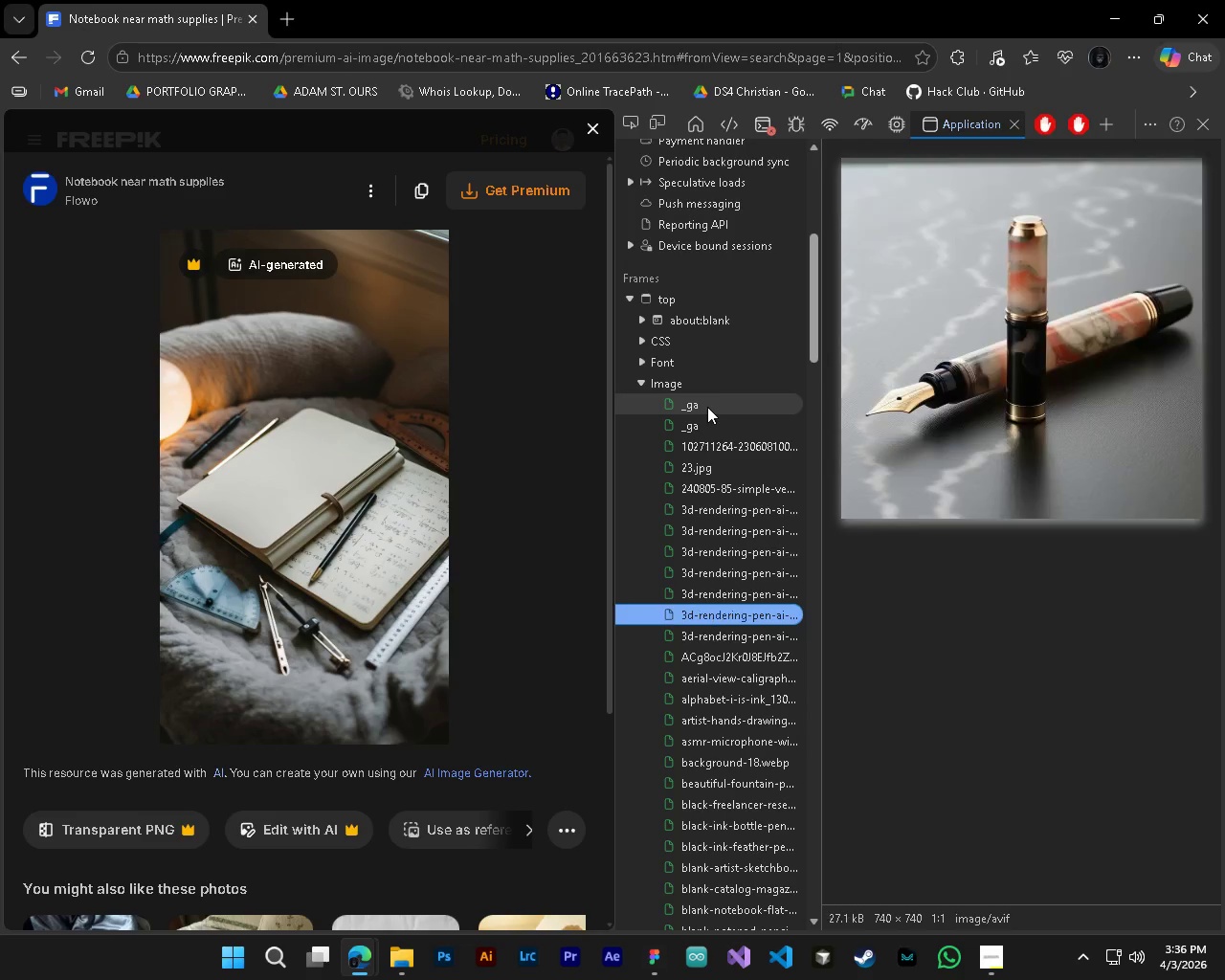 
key(ArrowDown)
 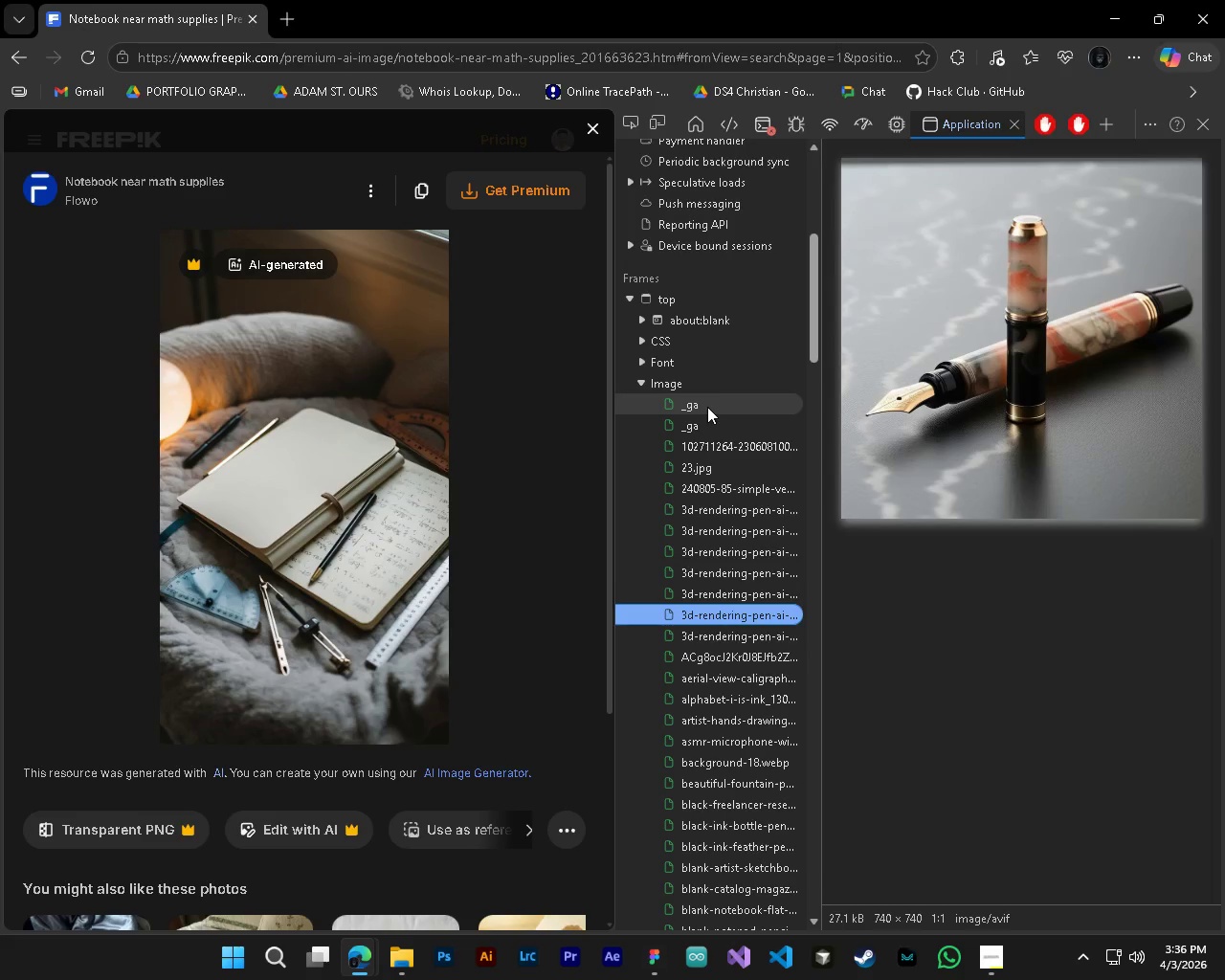 
key(ArrowDown)
 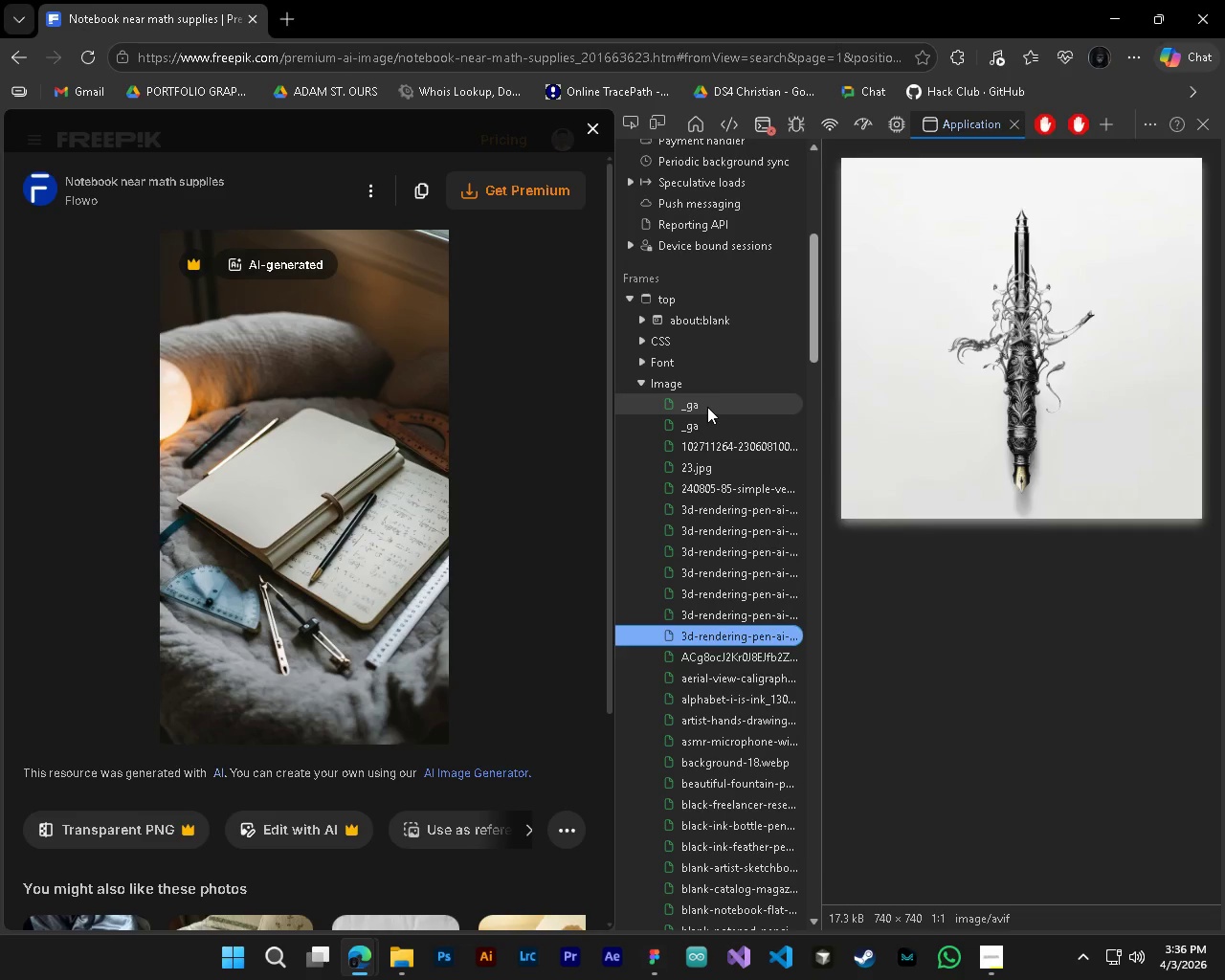 
key(ArrowDown)
 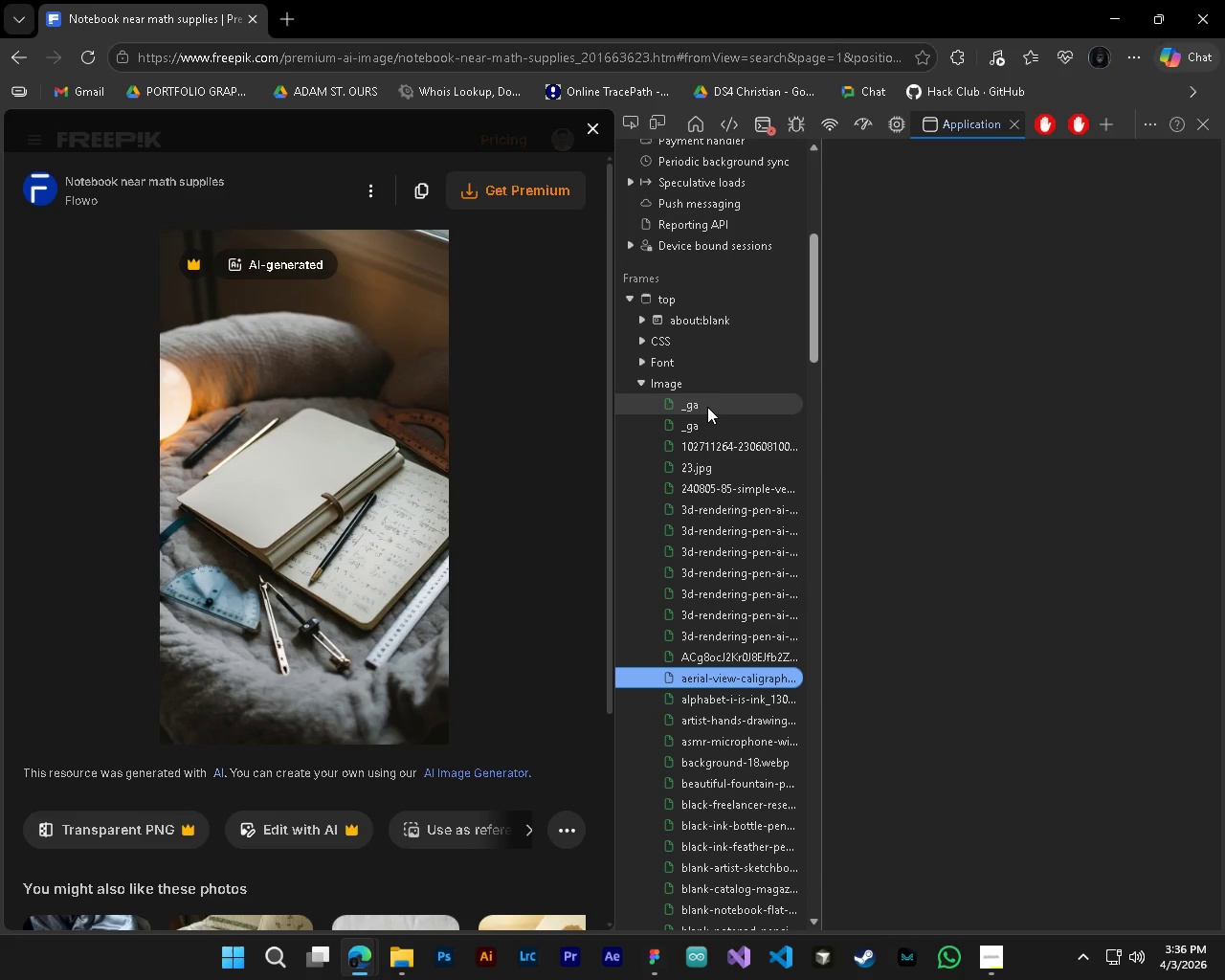 
key(ArrowDown)
 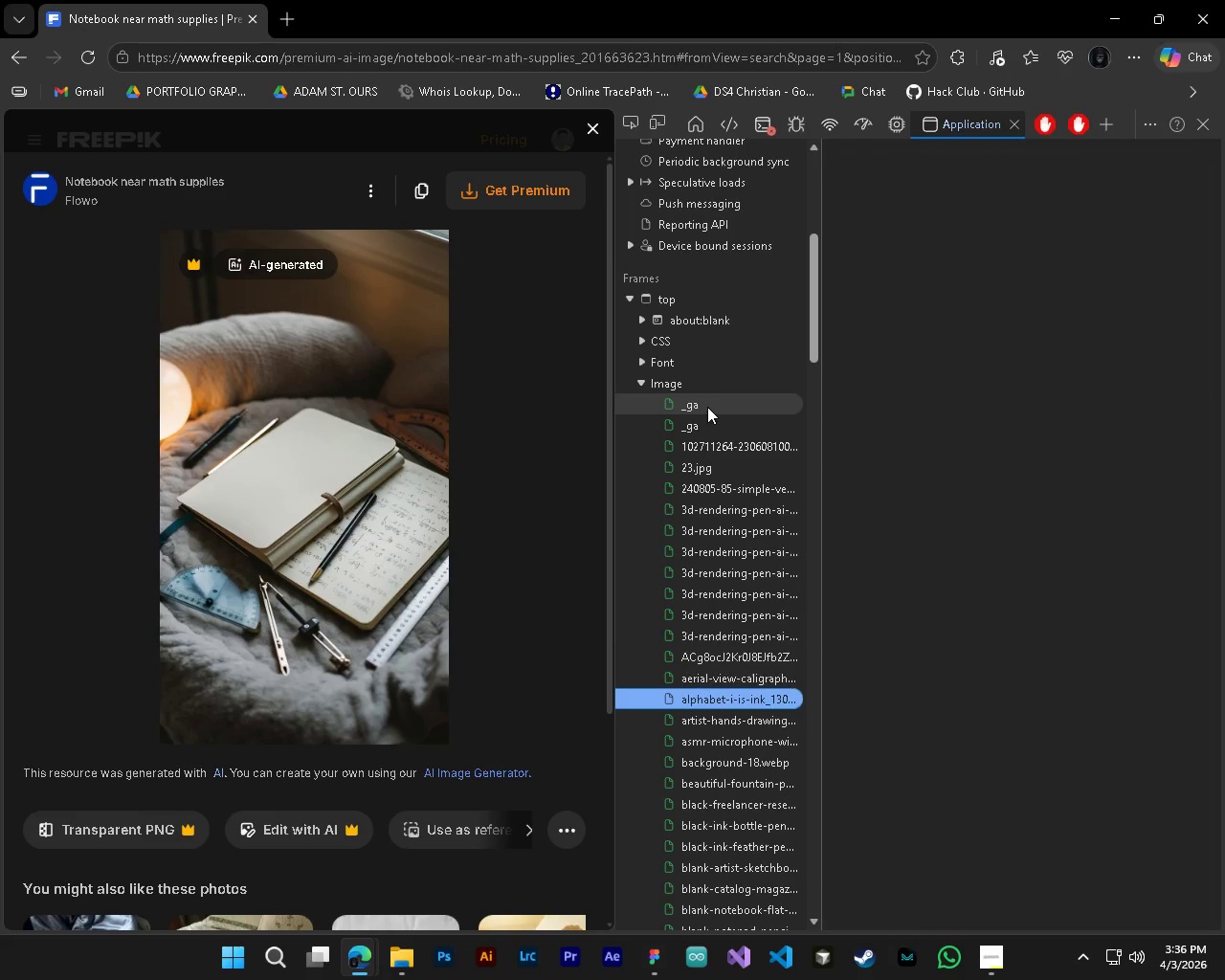 
key(ArrowDown)
 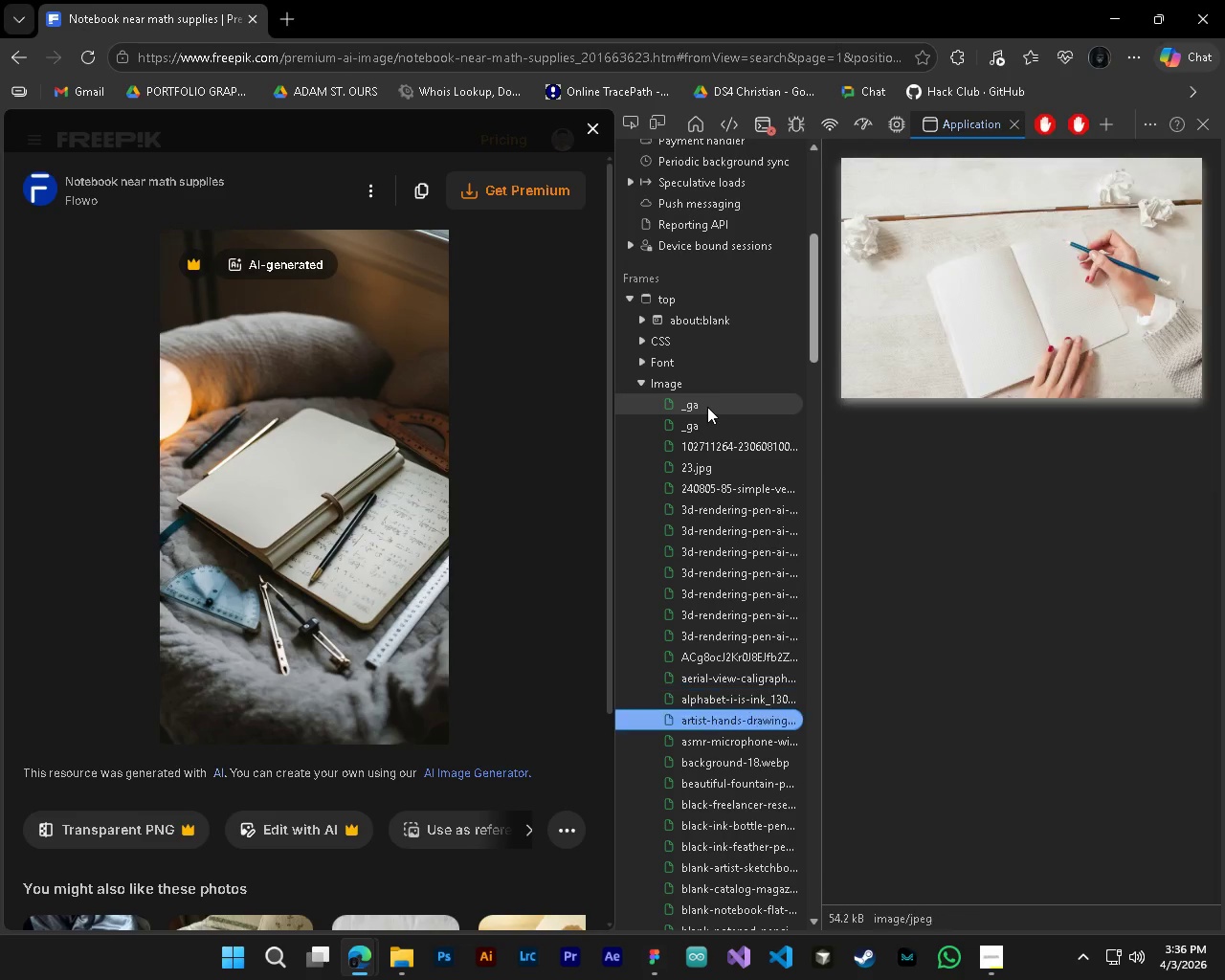 
key(ArrowDown)
 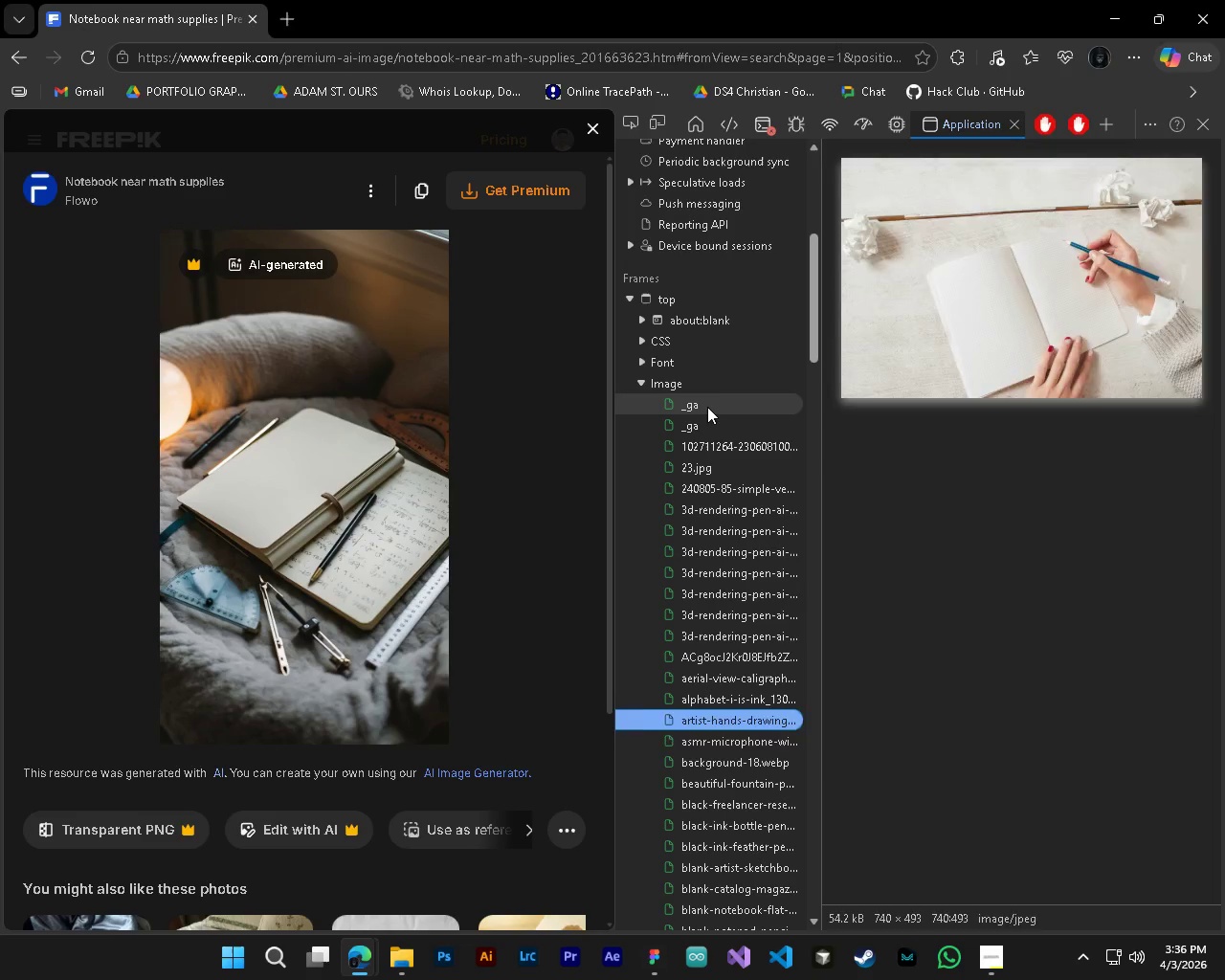 
key(ArrowDown)
 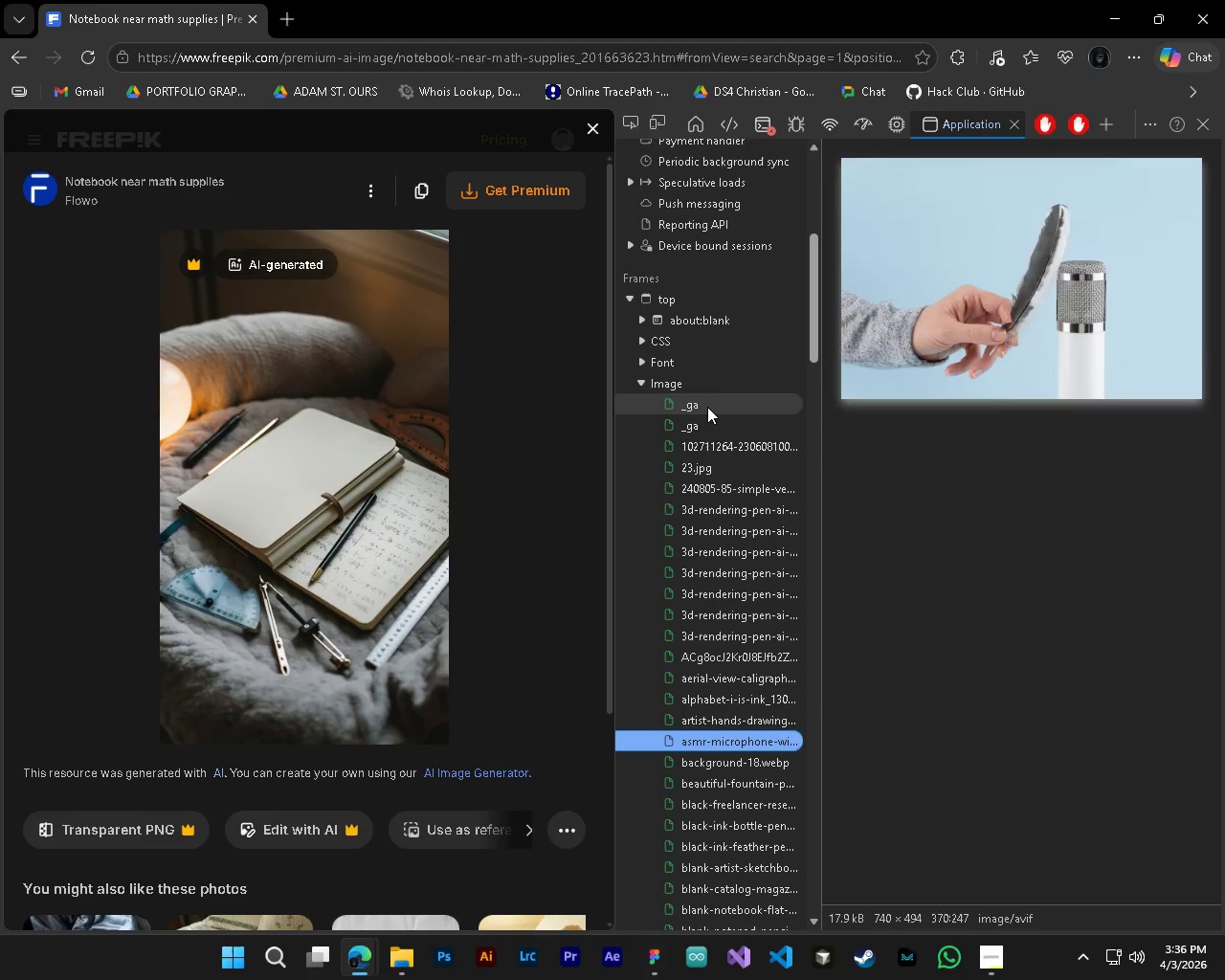 
key(ArrowDown)
 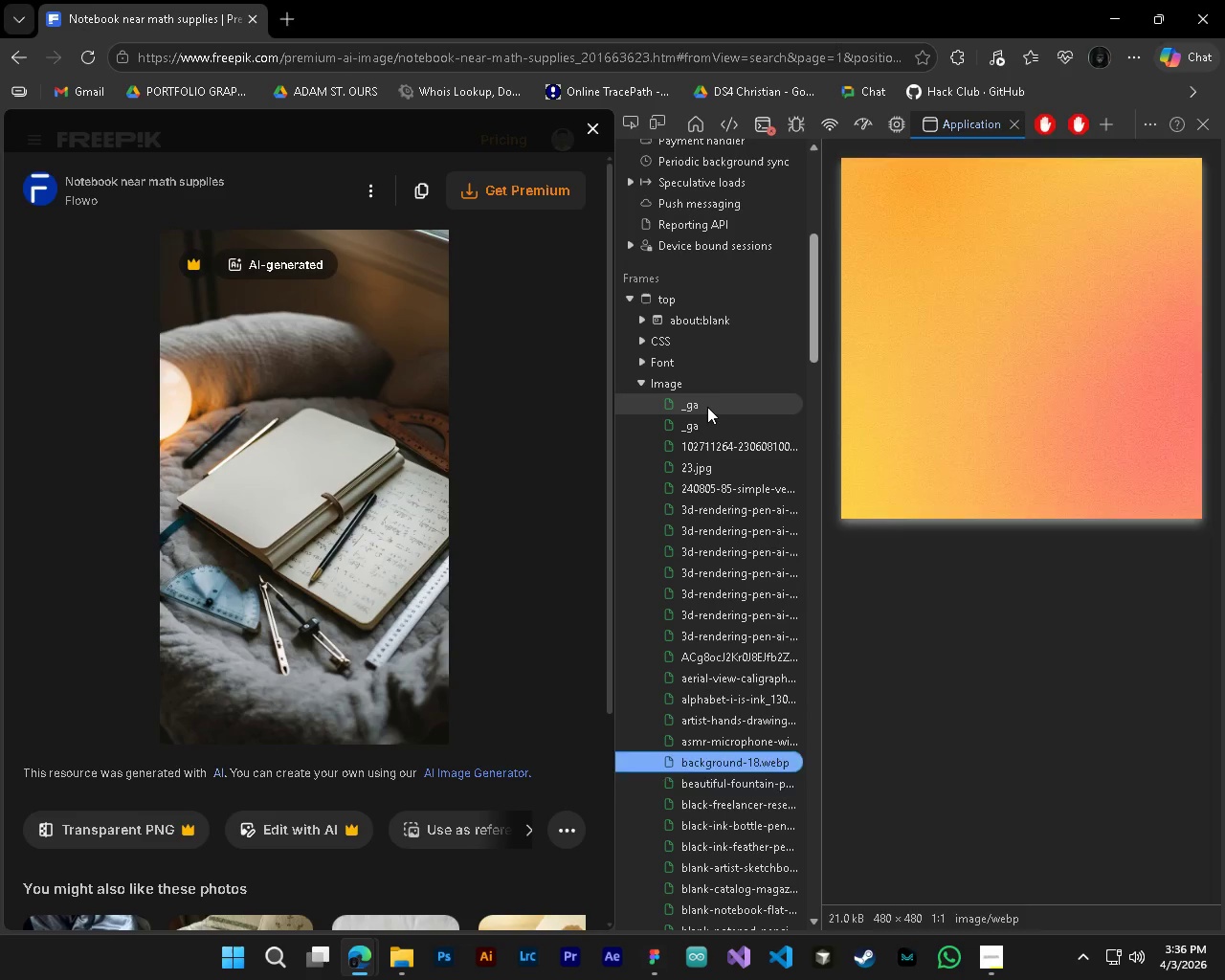 
key(ArrowDown)
 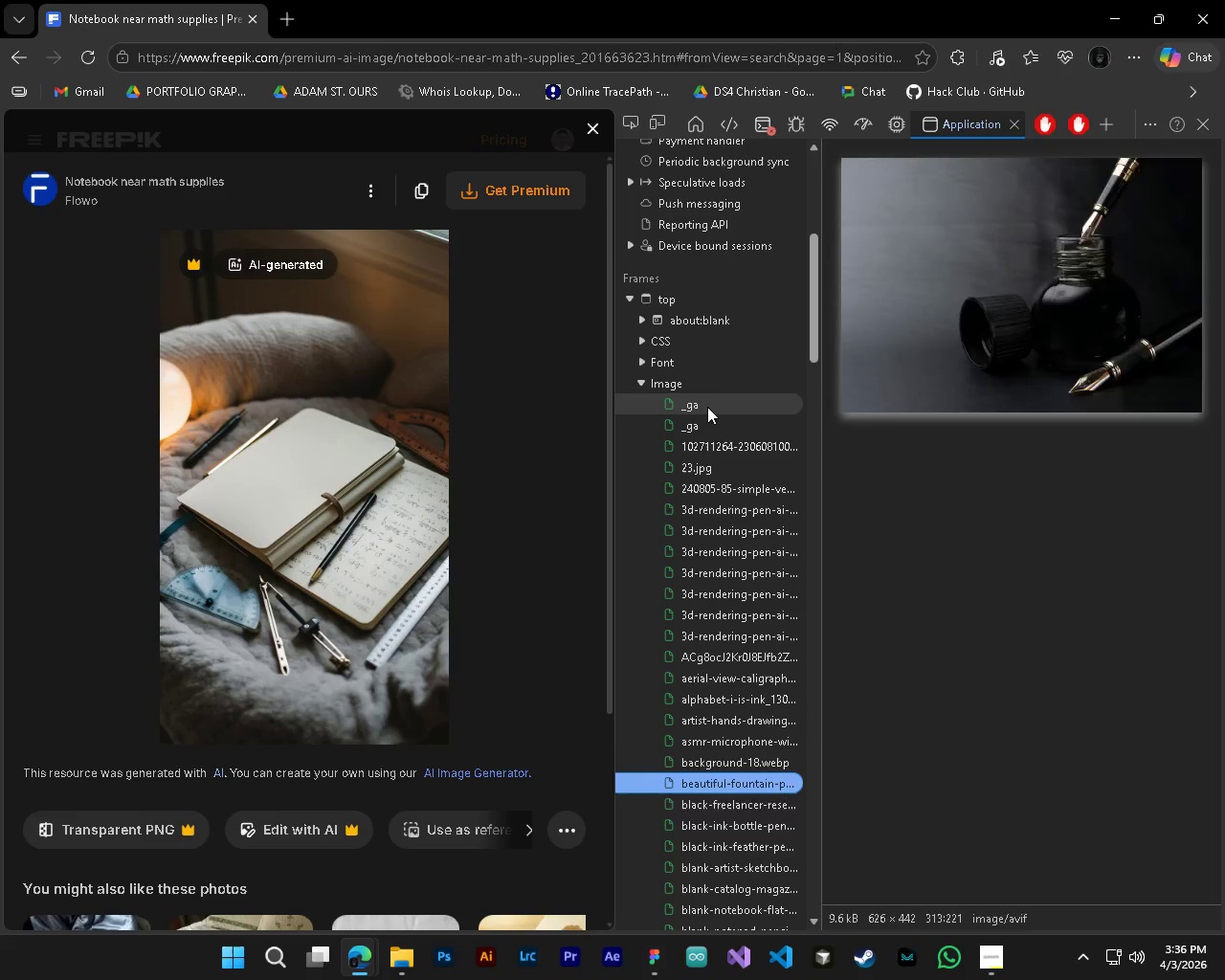 
key(ArrowDown)
 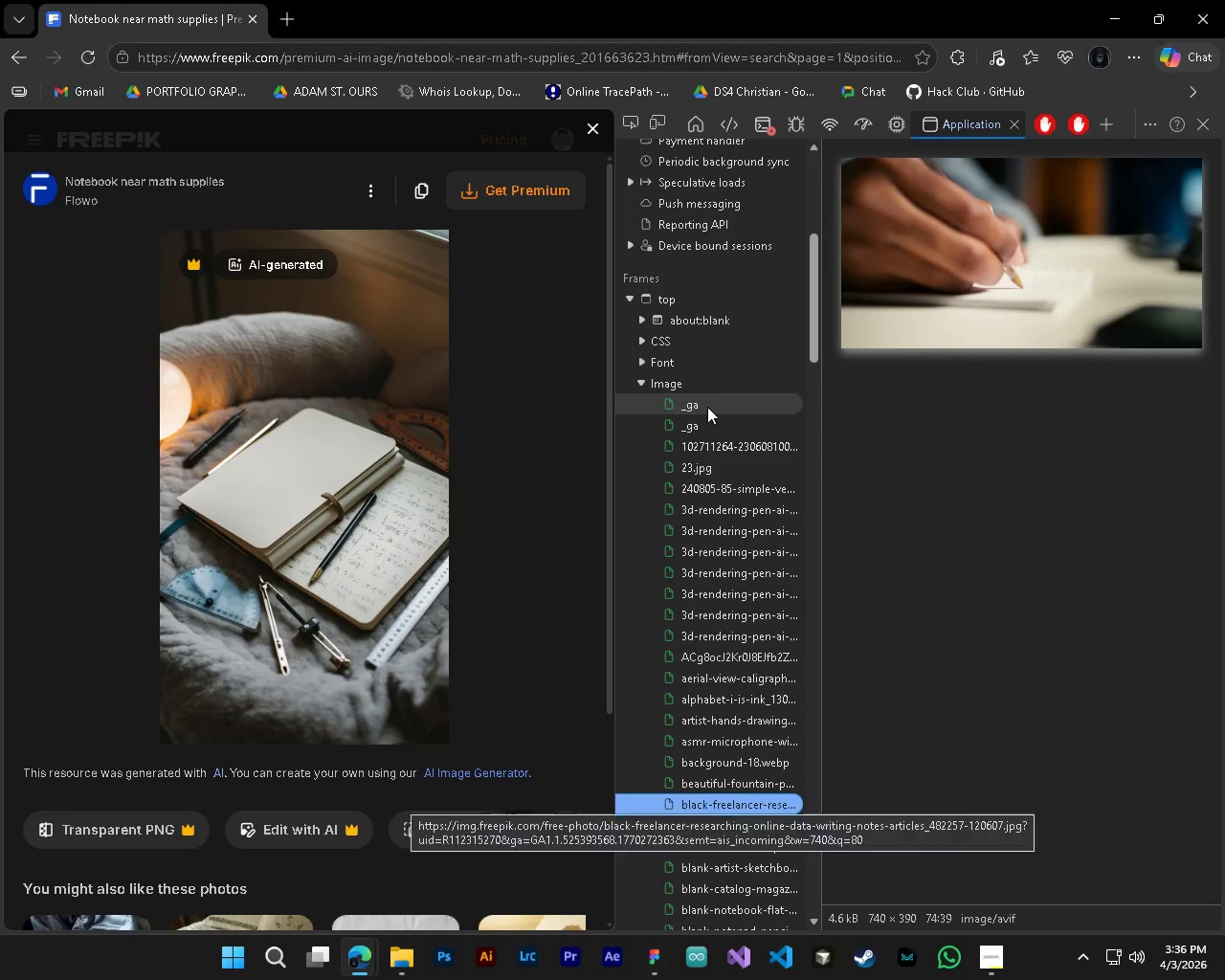 
key(ArrowDown)
 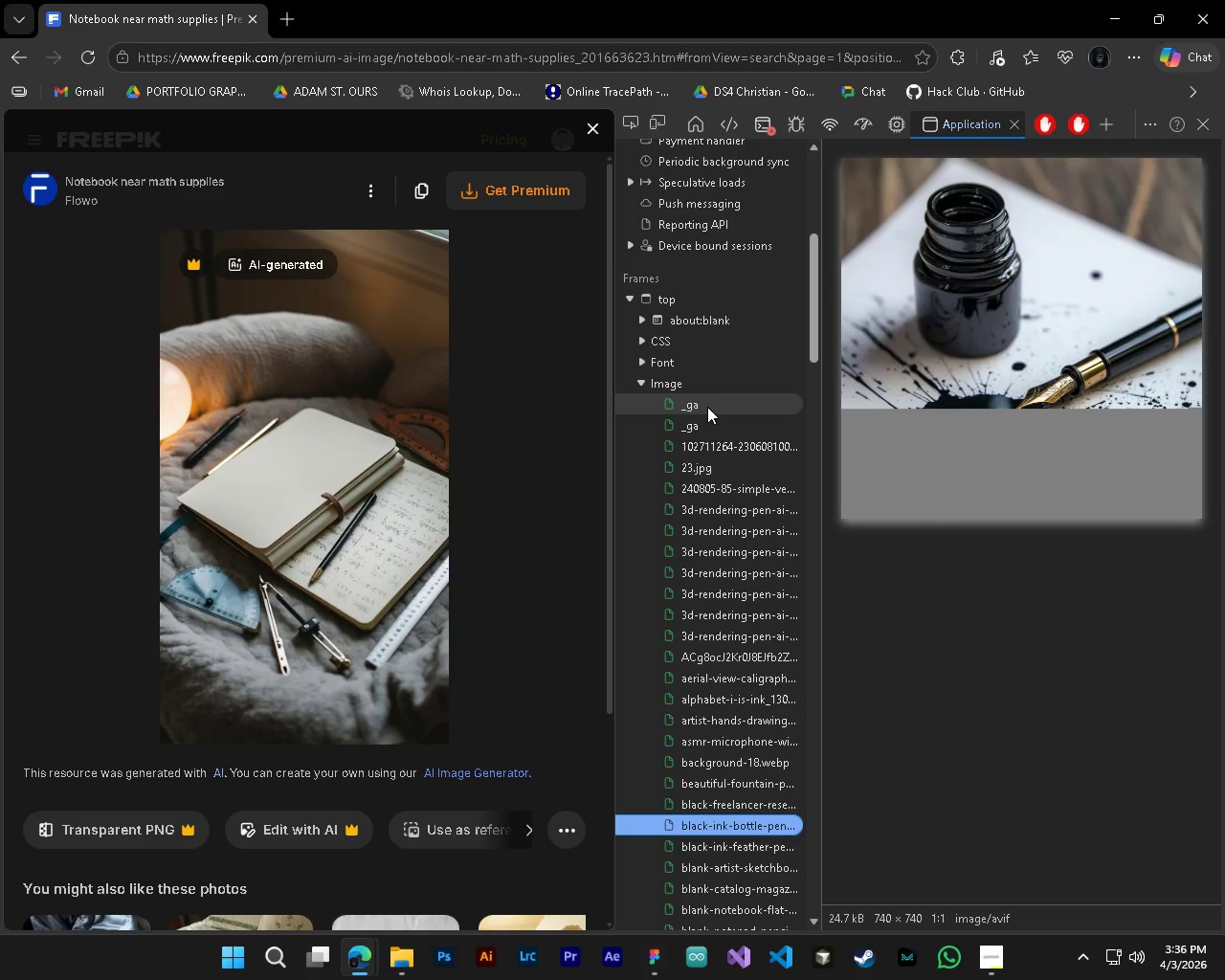 
key(ArrowDown)
 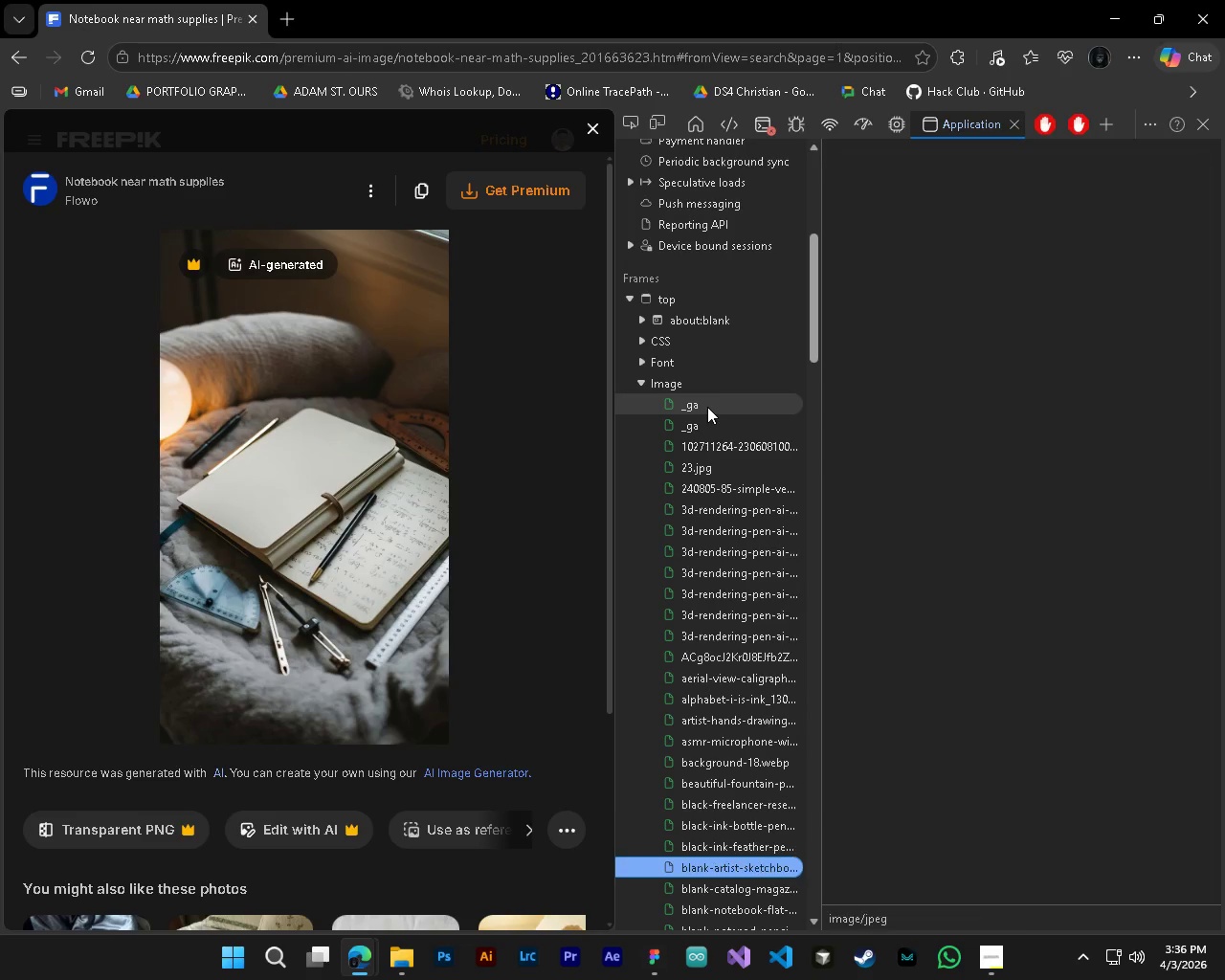 
key(ArrowDown)
 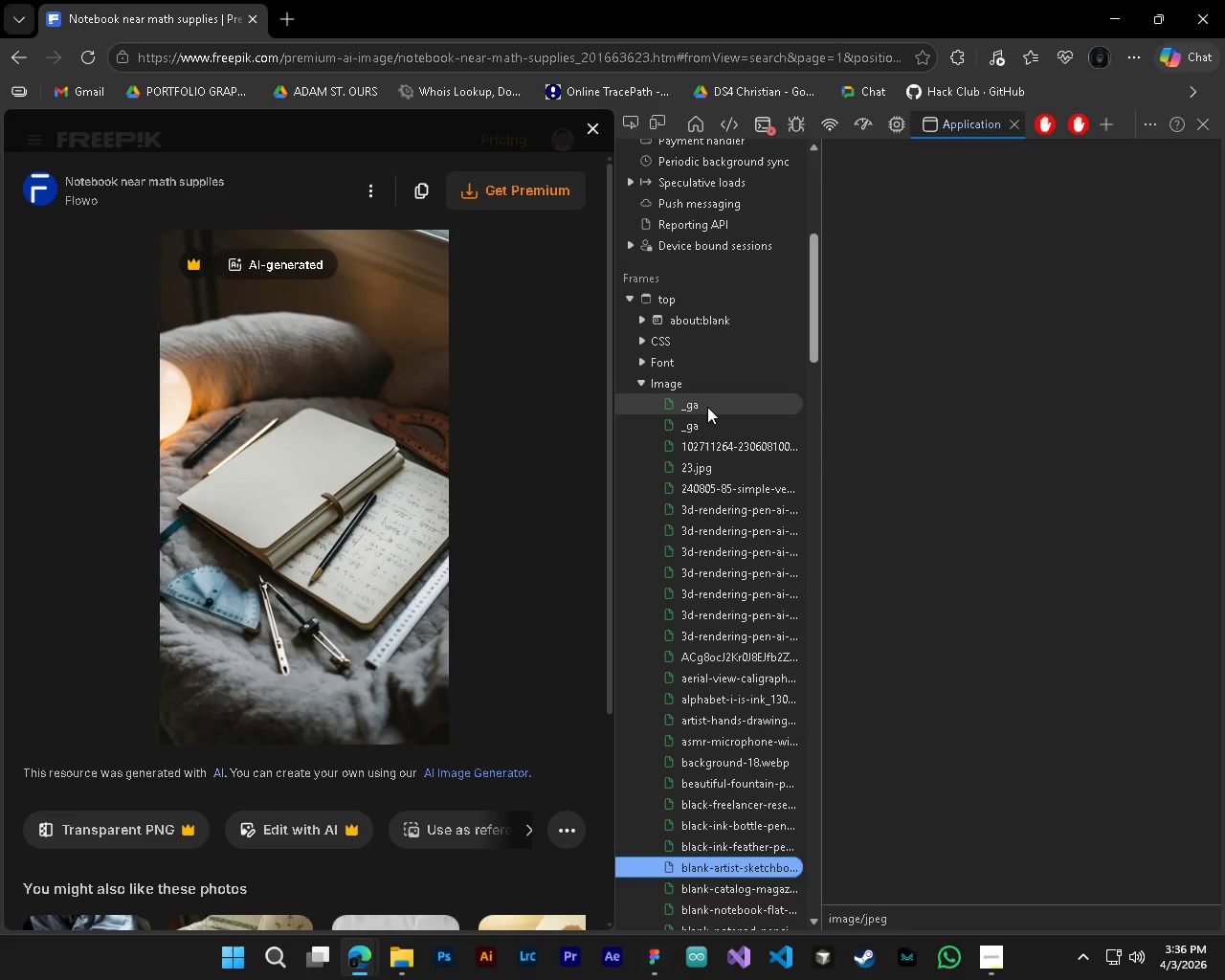 
key(ArrowDown)
 